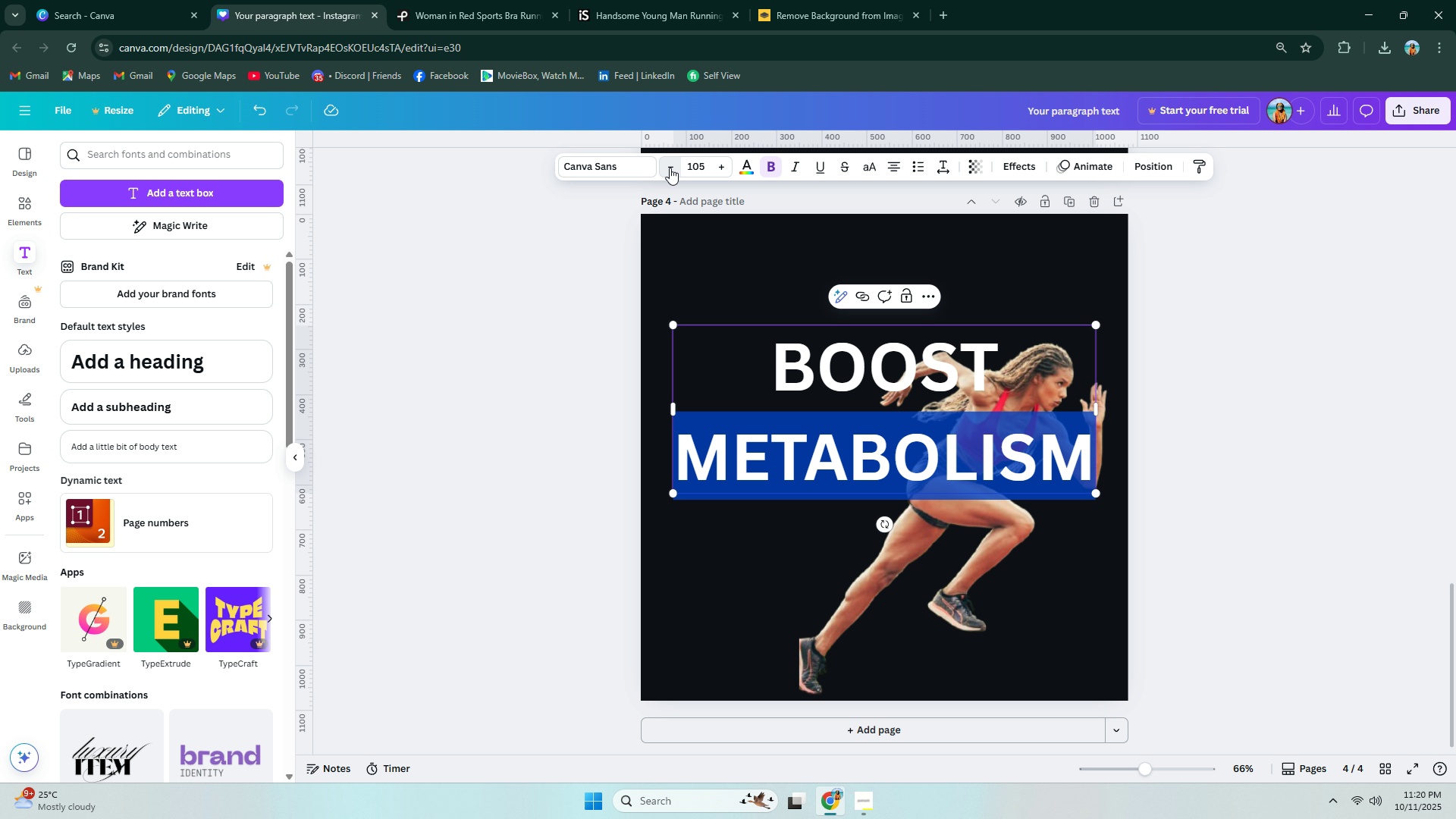 
triple_click([670, 168])
 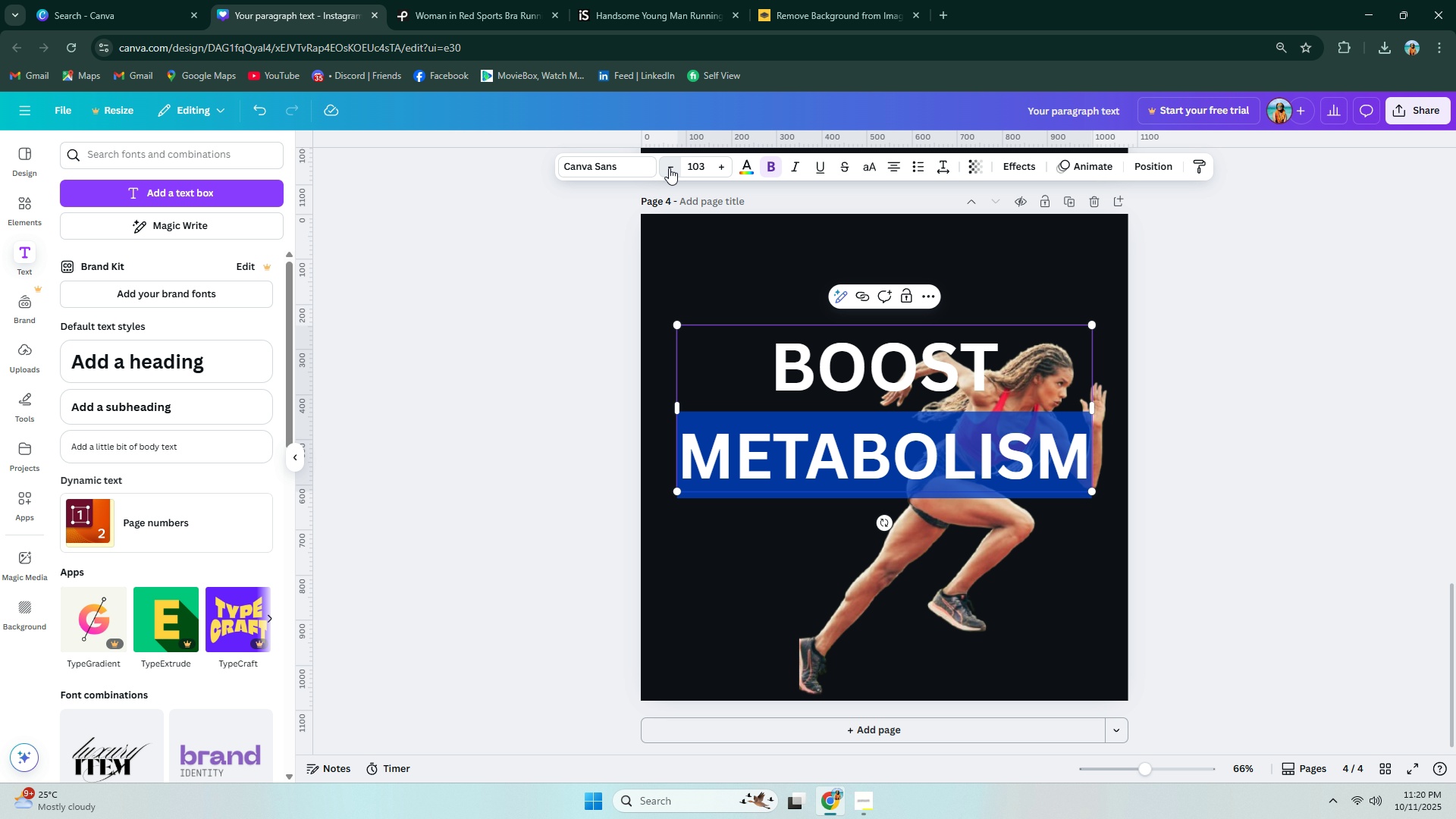 
triple_click([669, 168])
 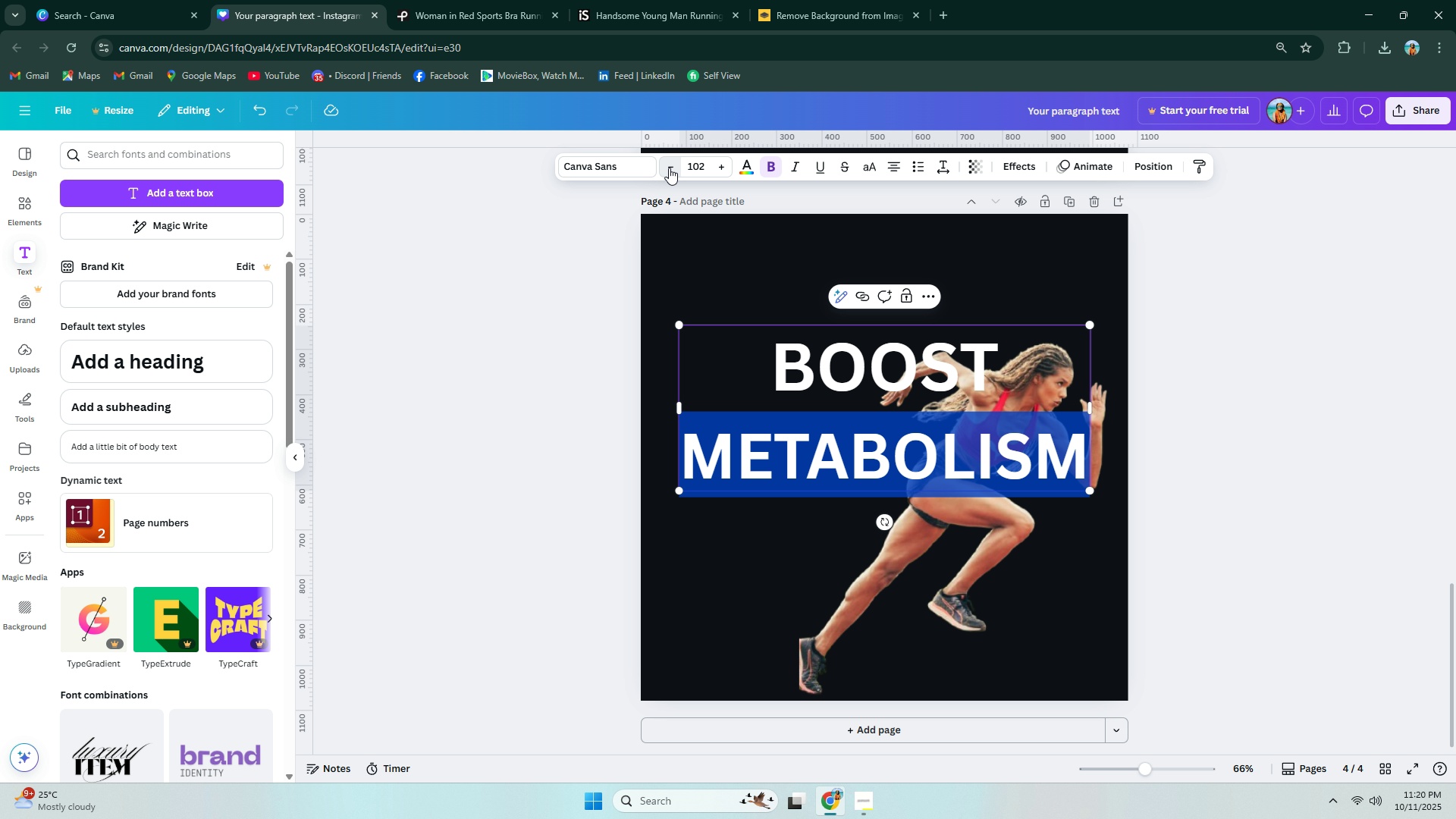 
triple_click([669, 168])
 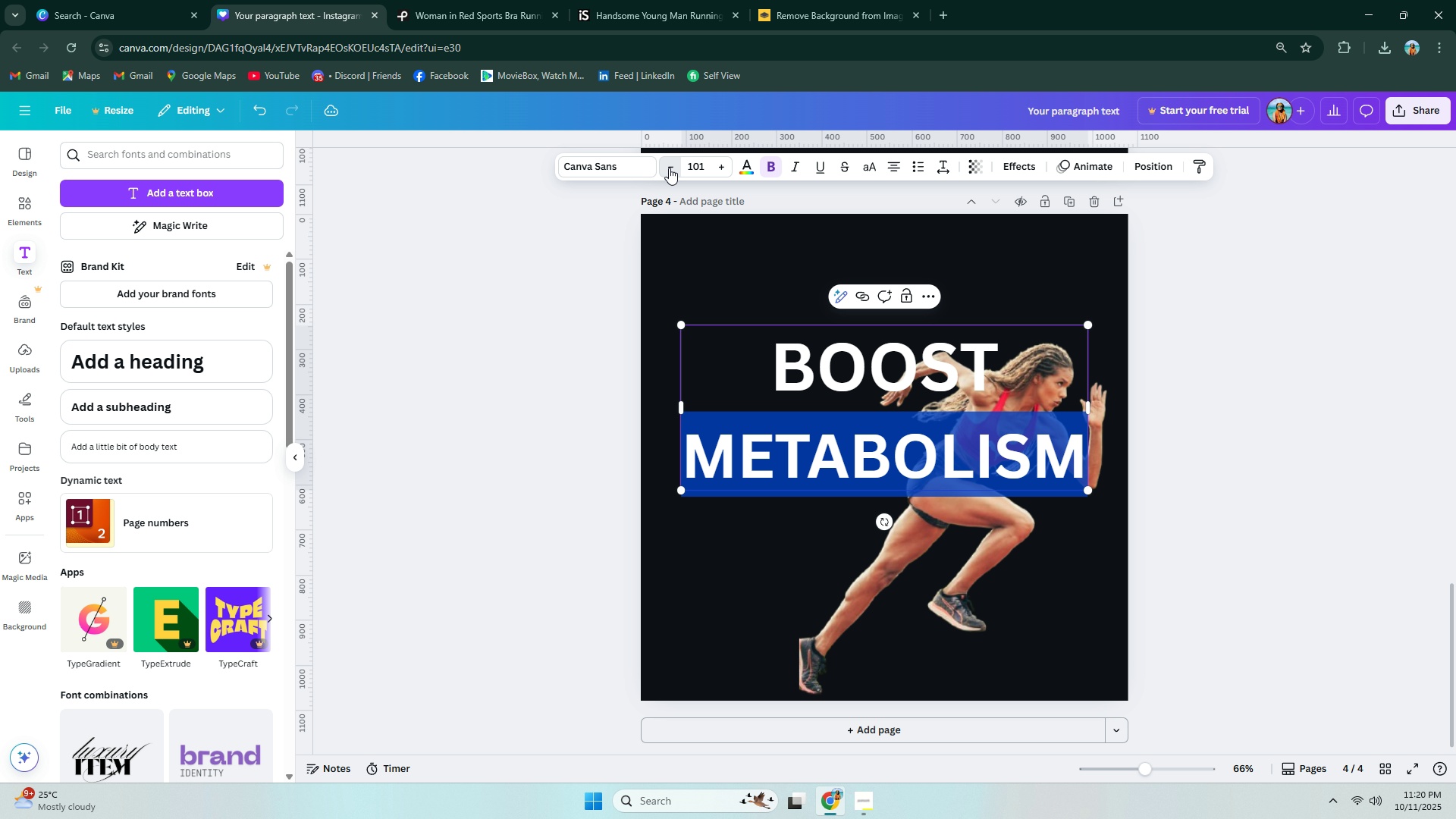 
triple_click([669, 168])
 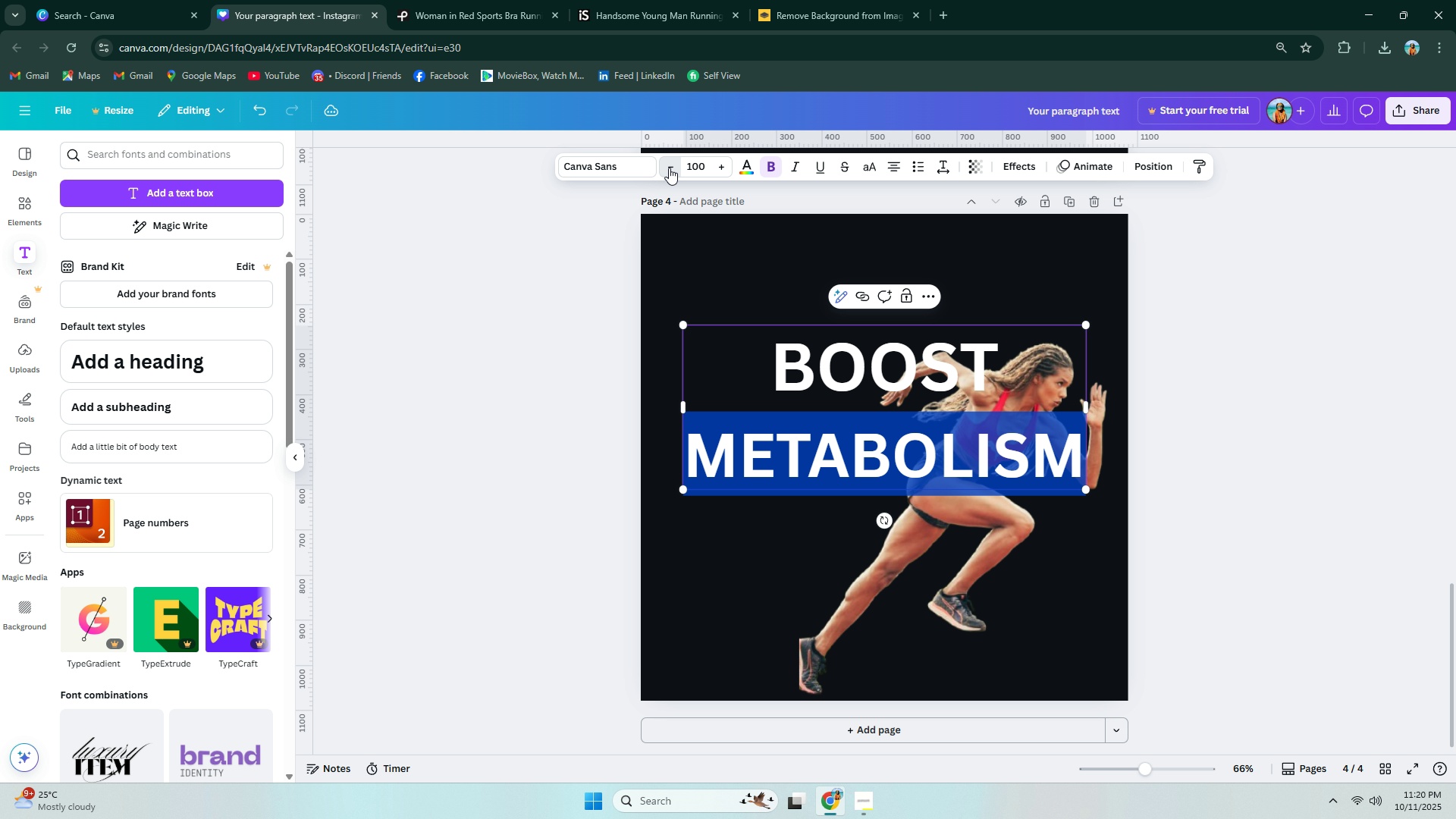 
triple_click([669, 168])
 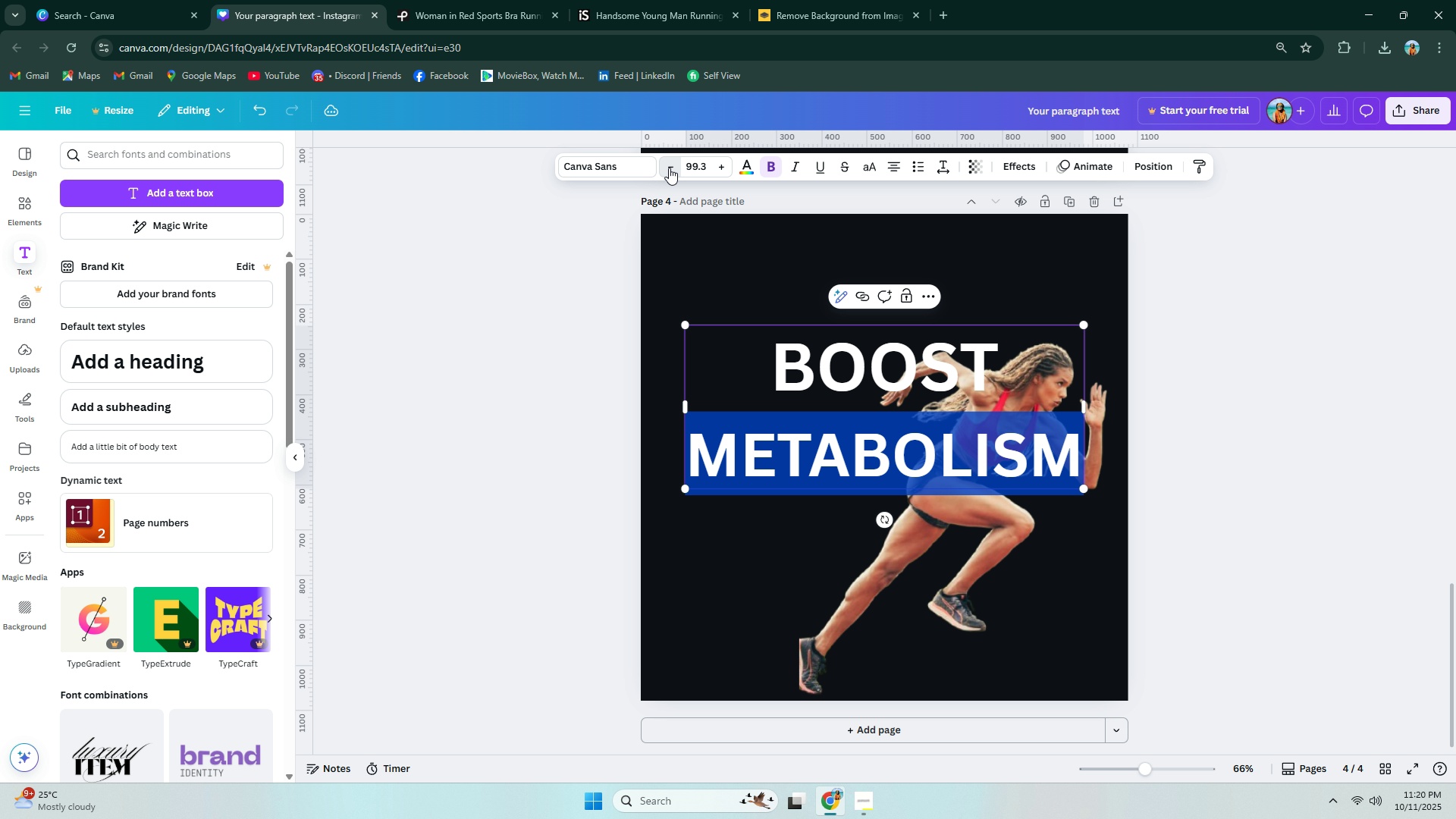 
triple_click([669, 168])
 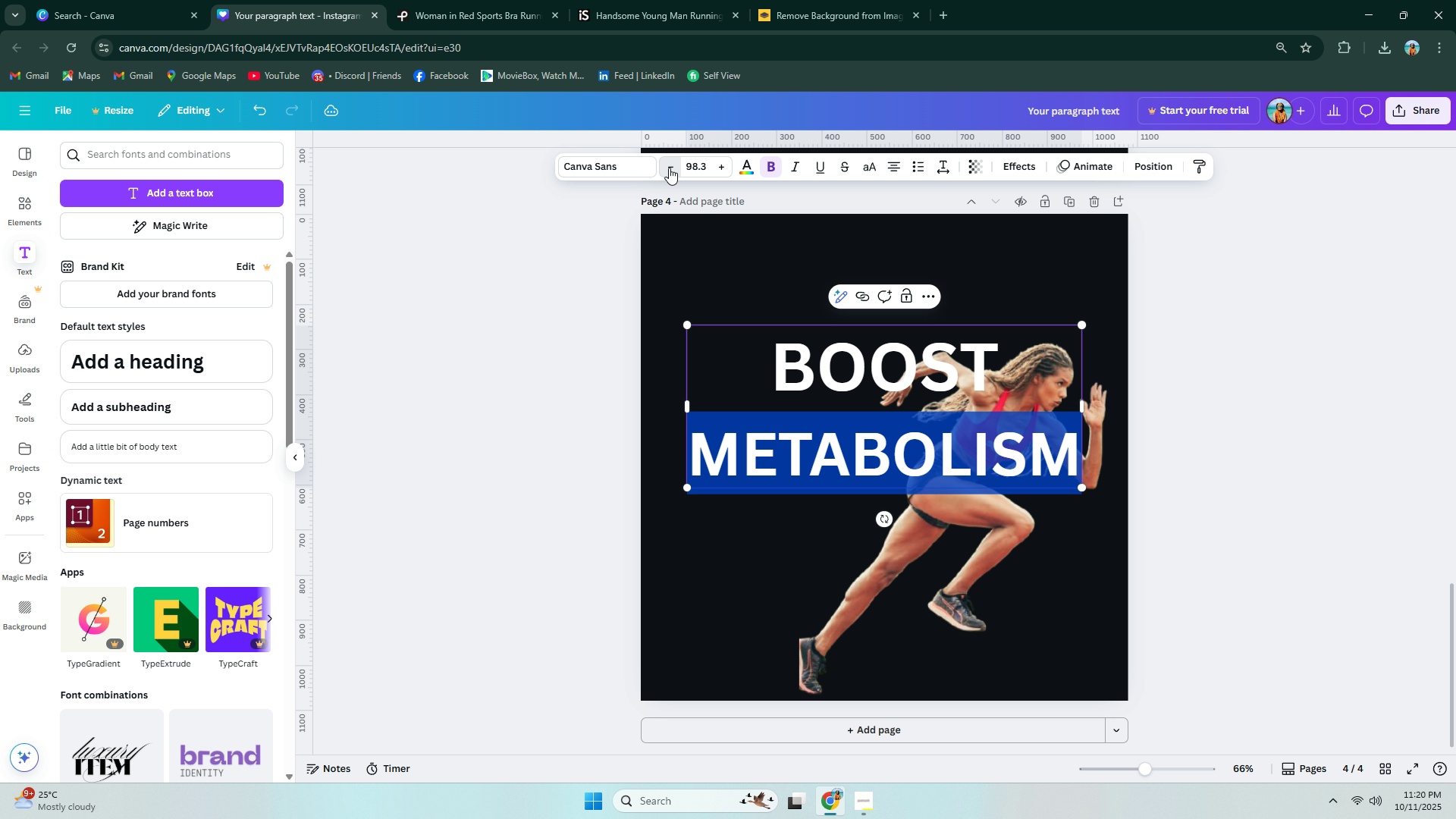 
triple_click([669, 168])
 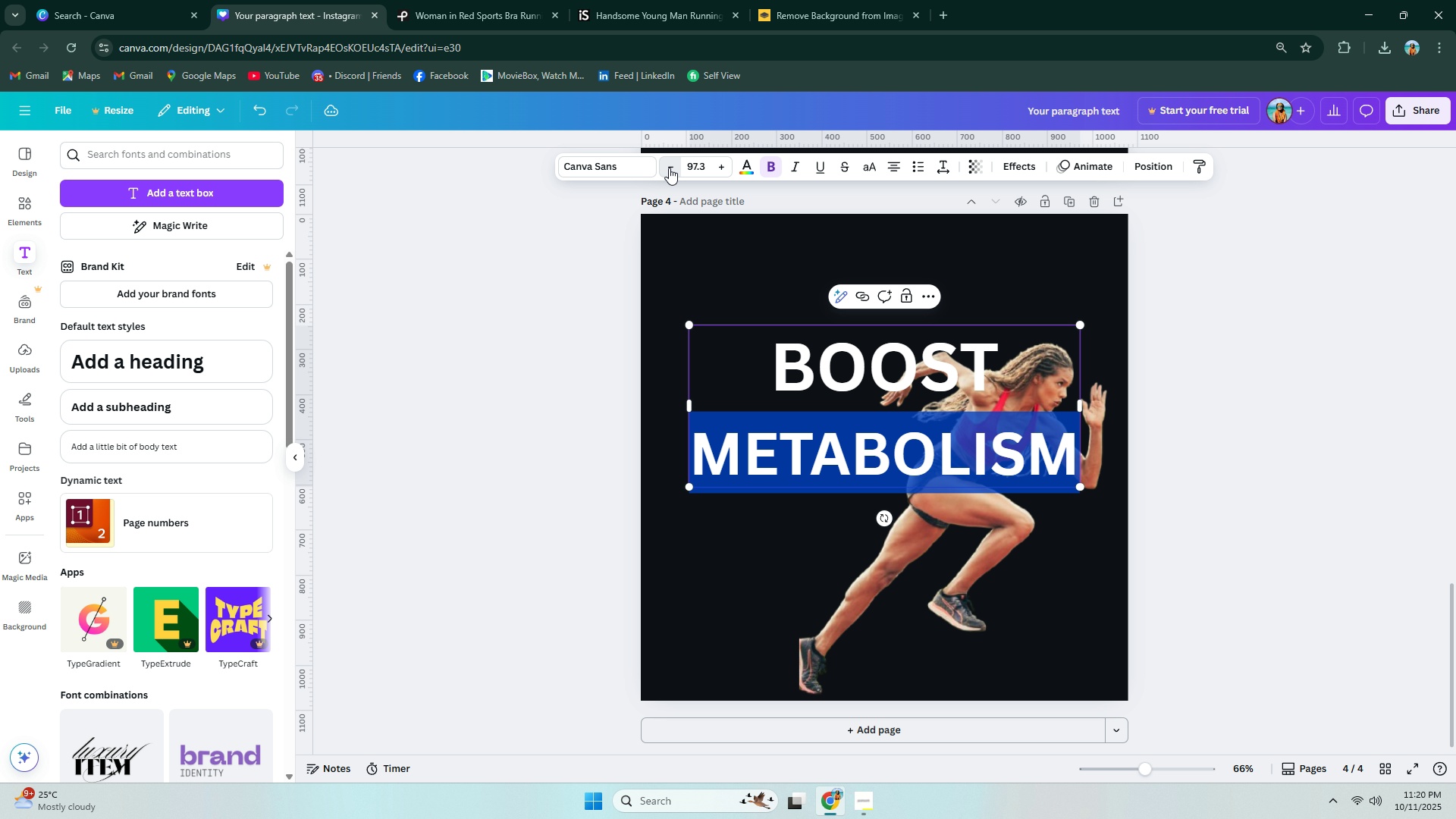 
triple_click([669, 168])
 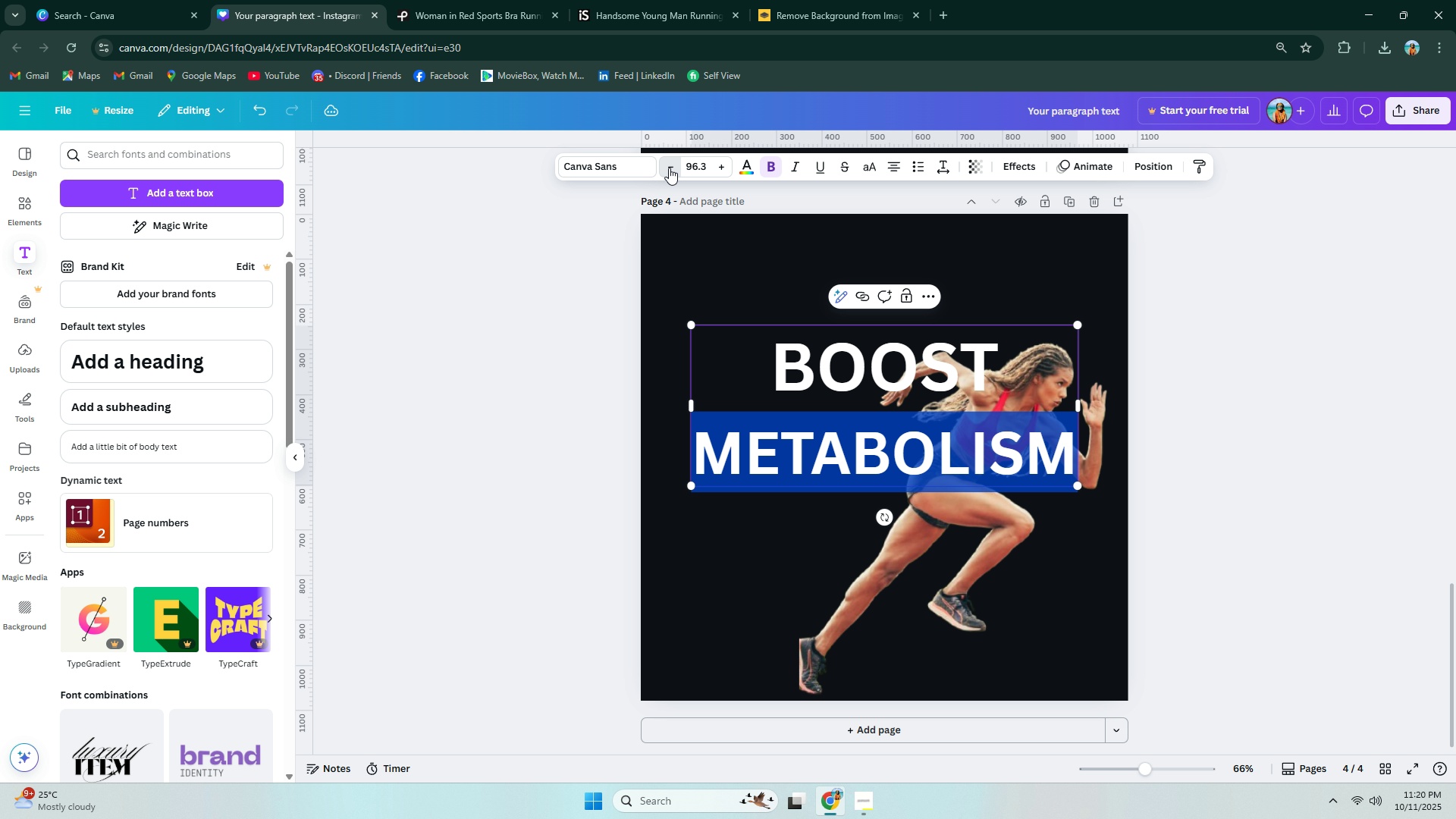 
triple_click([669, 168])
 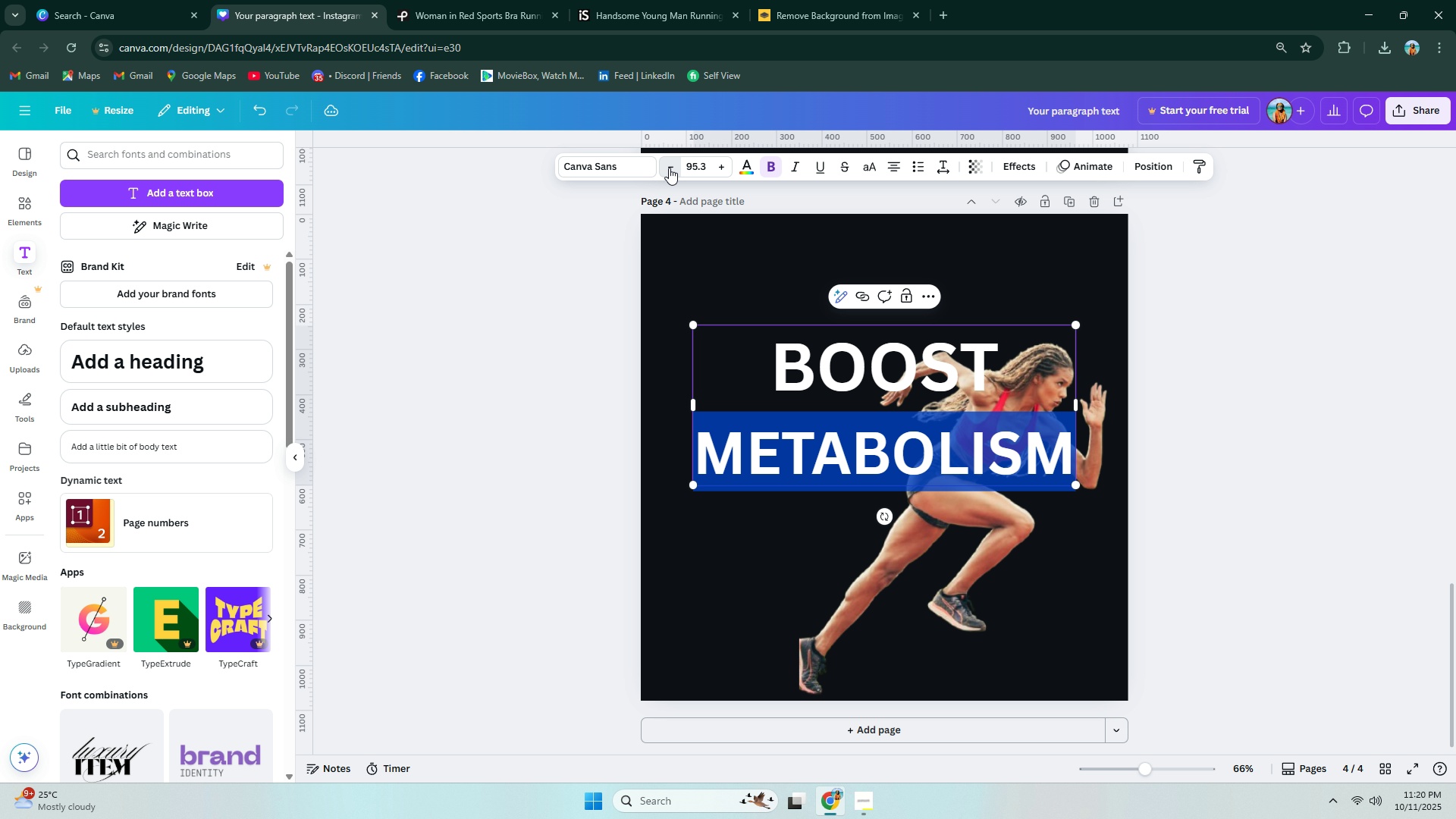 
triple_click([669, 168])
 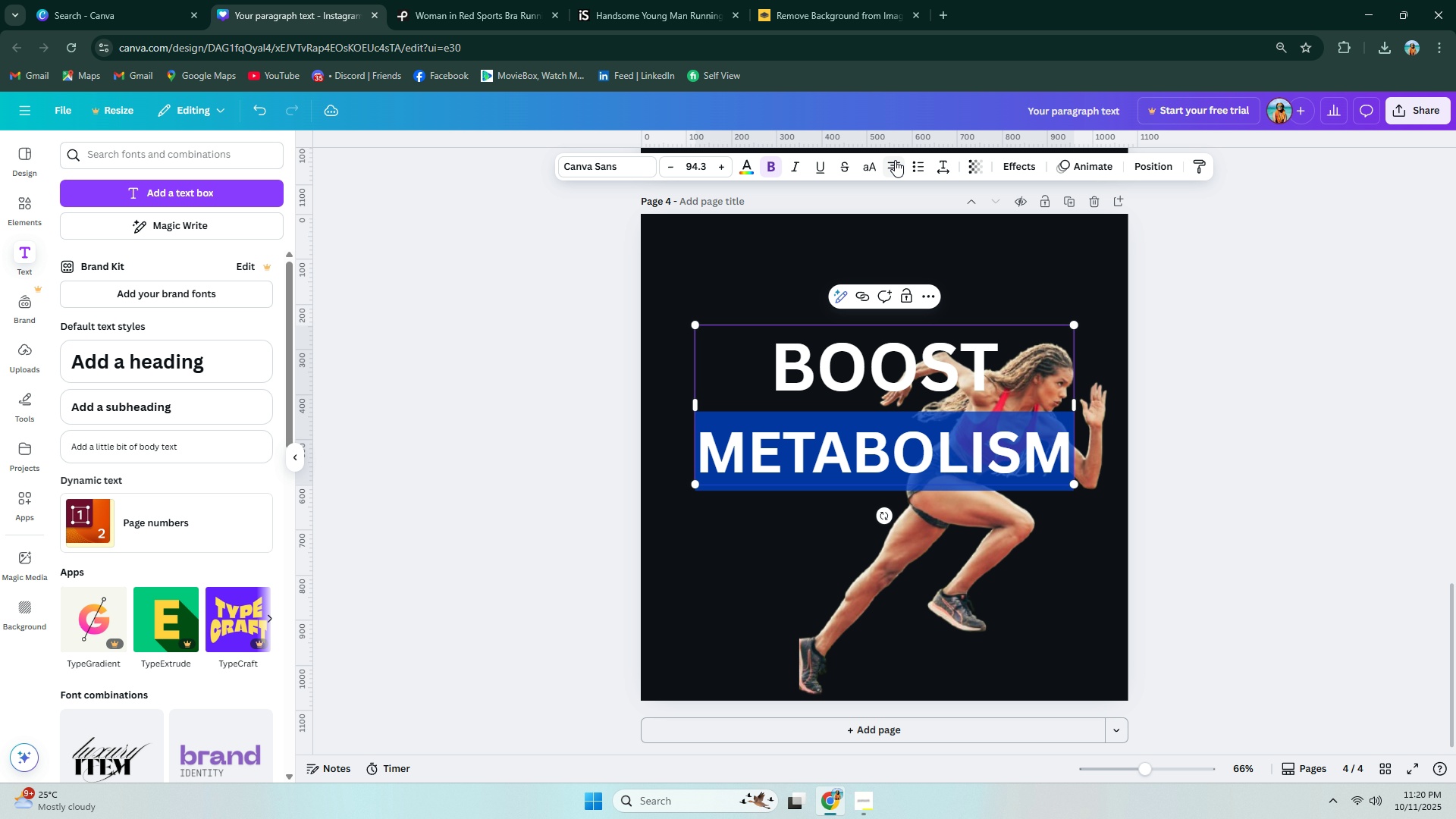 
left_click([895, 165])
 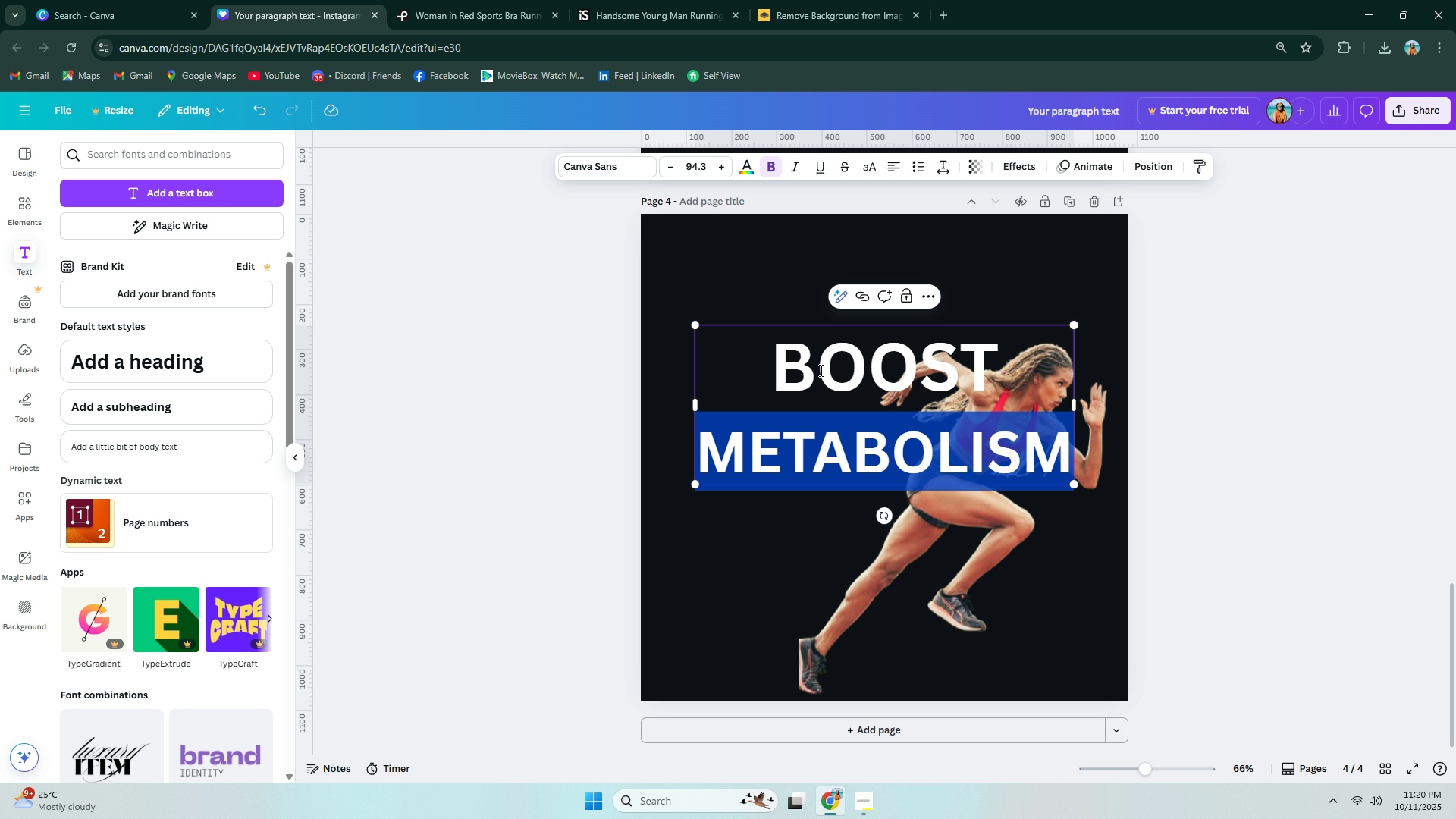 
left_click([819, 372])
 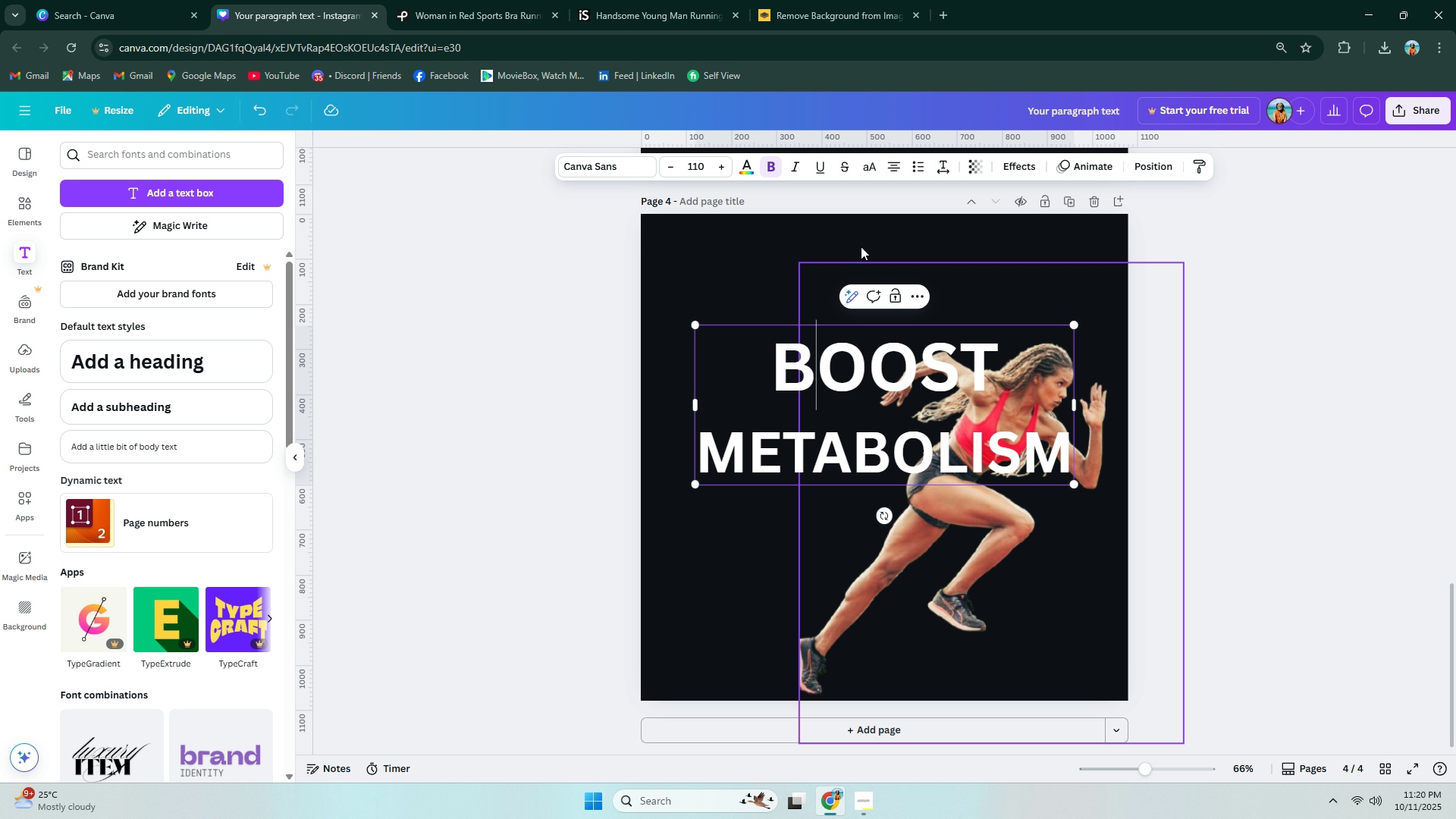 
key(Control+ControlLeft)
 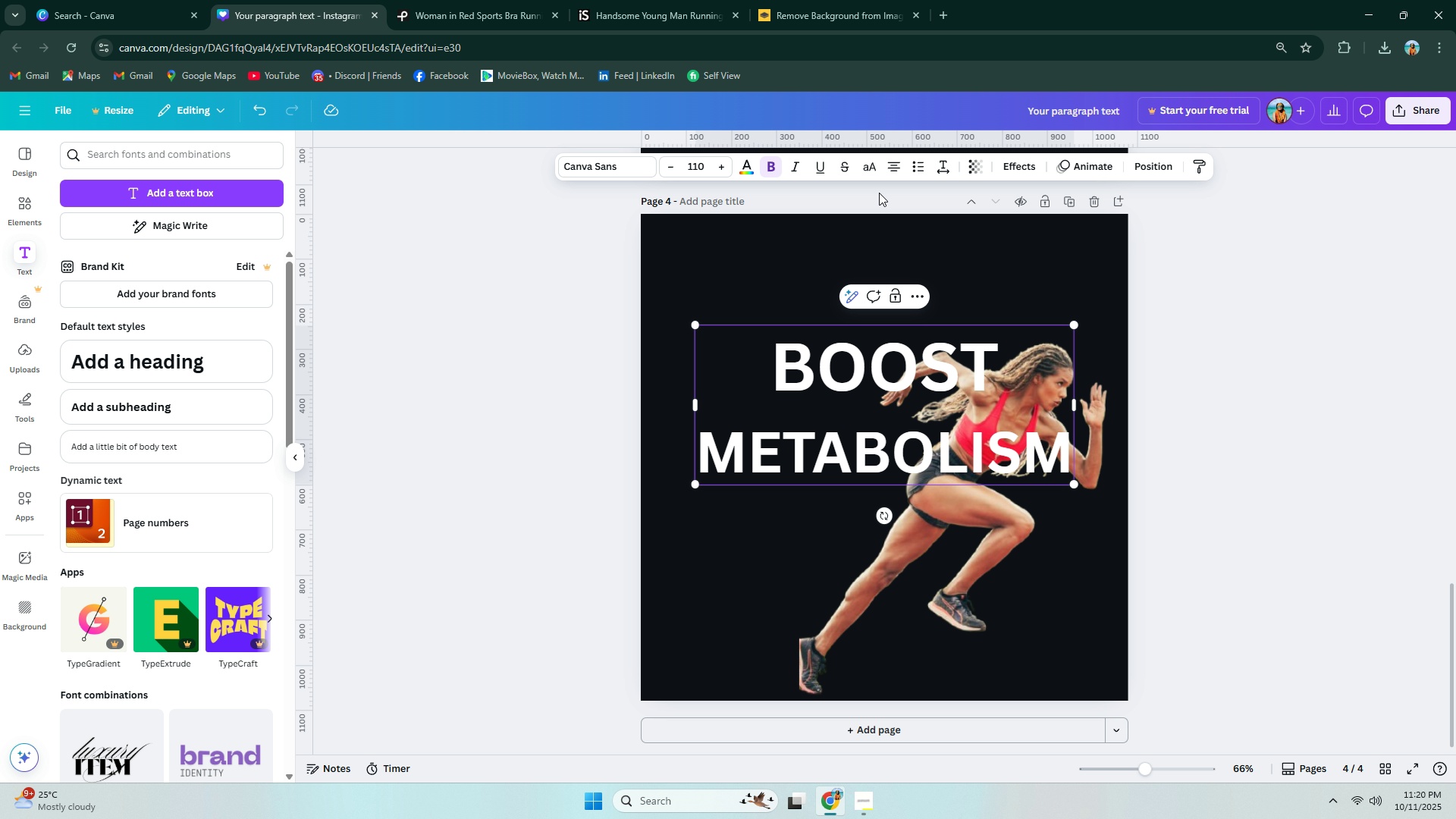 
key(Control+A)
 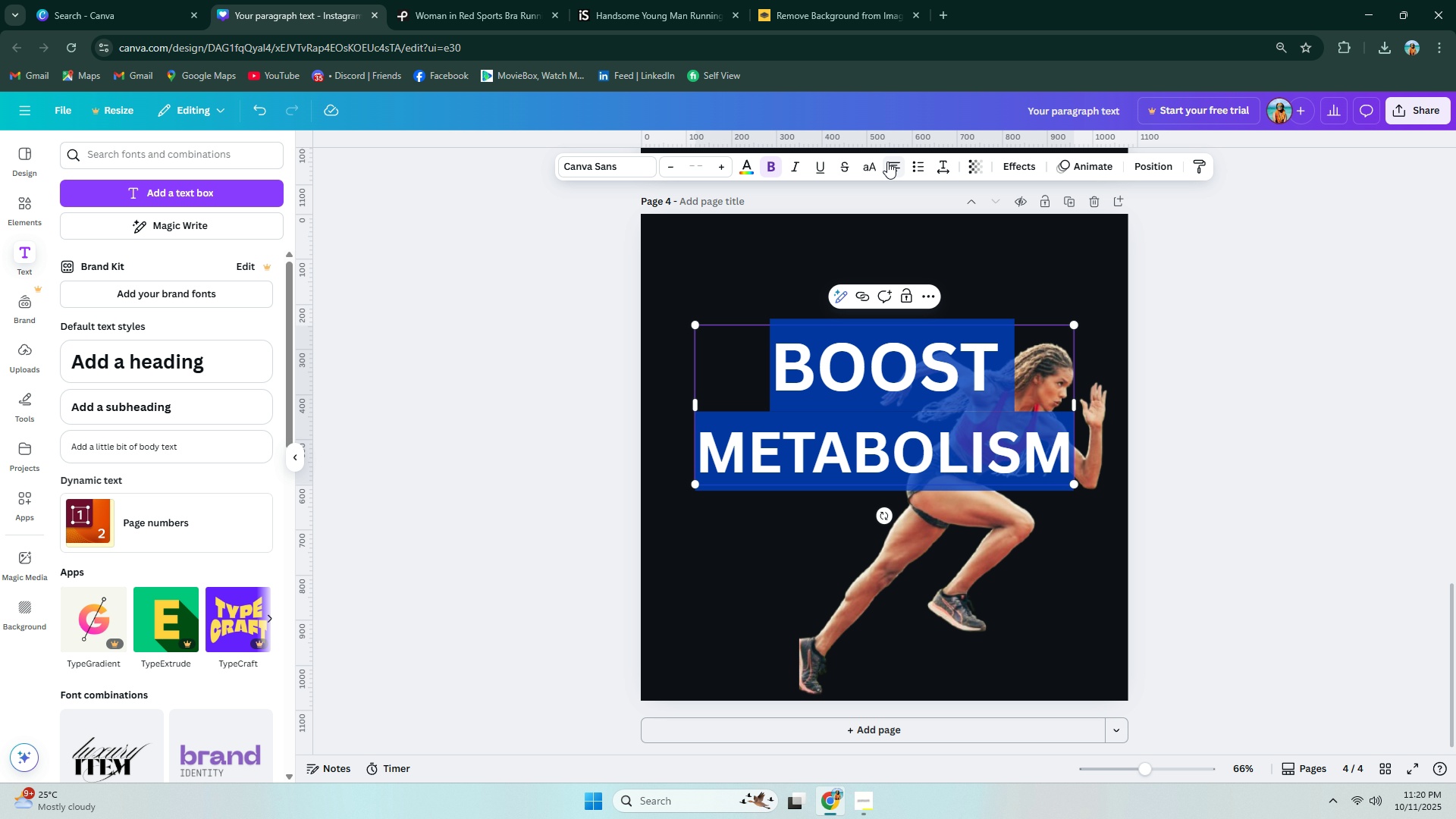 
left_click([887, 162])
 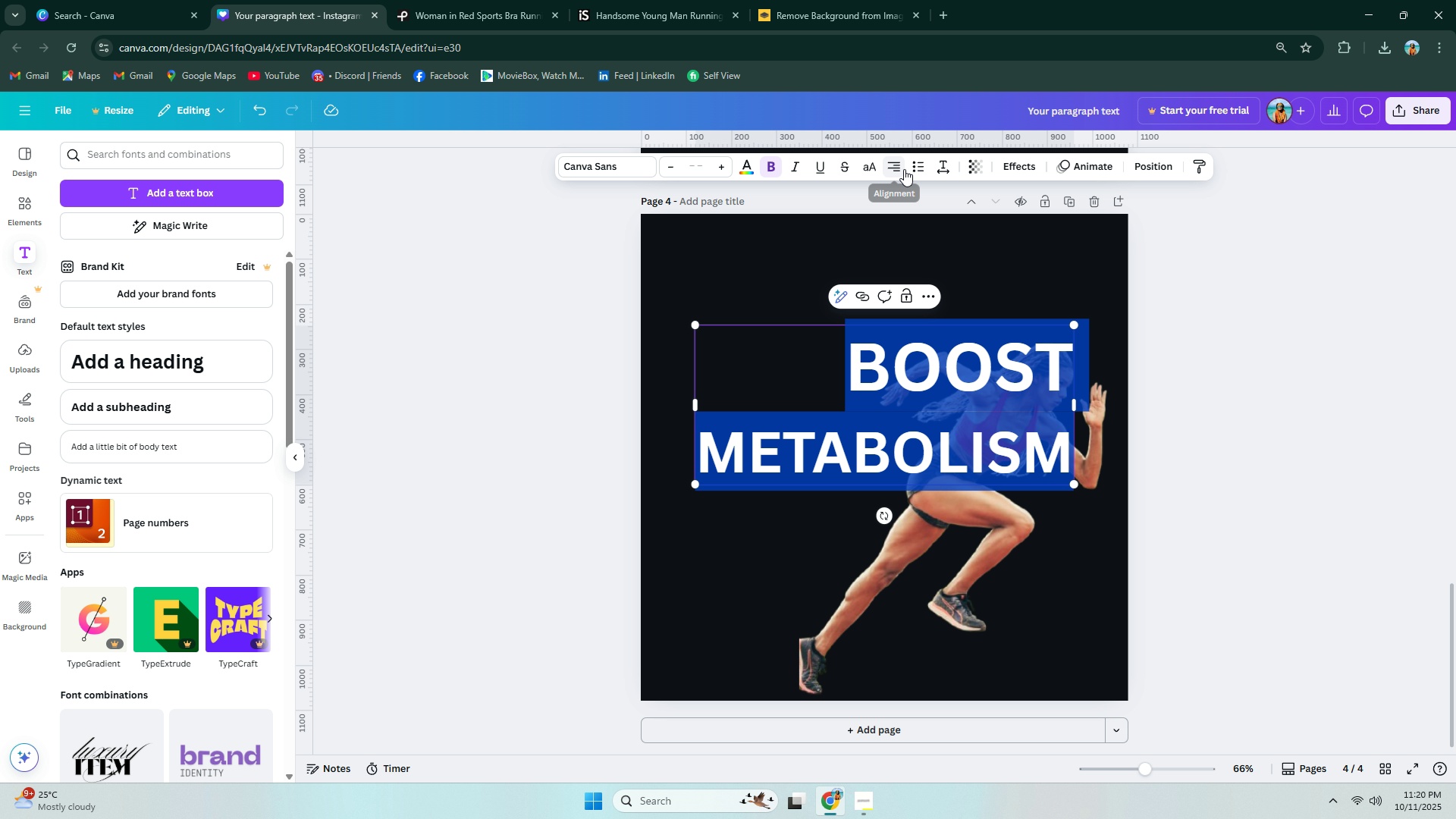 
left_click([901, 169])
 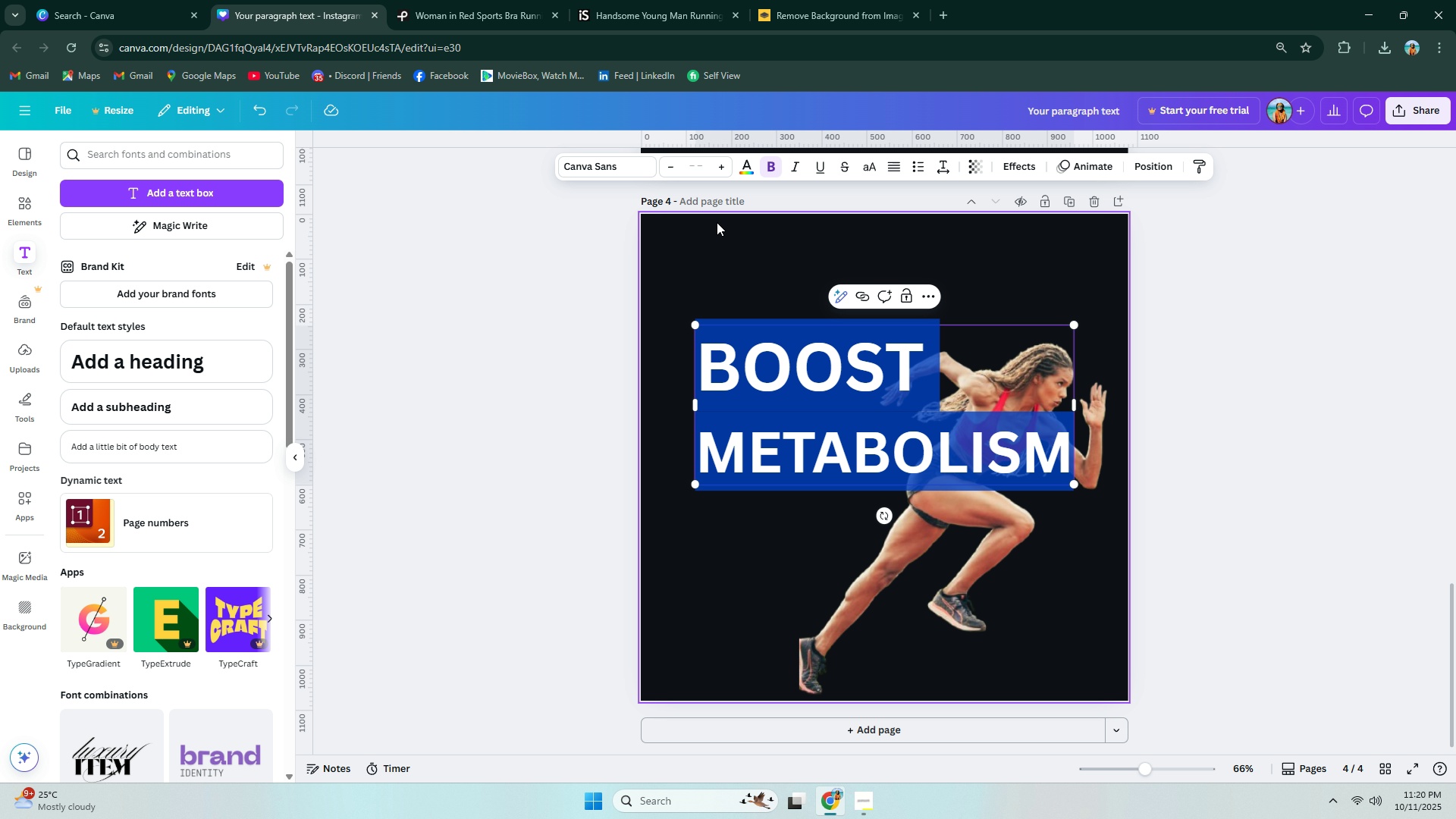 
left_click([839, 262])
 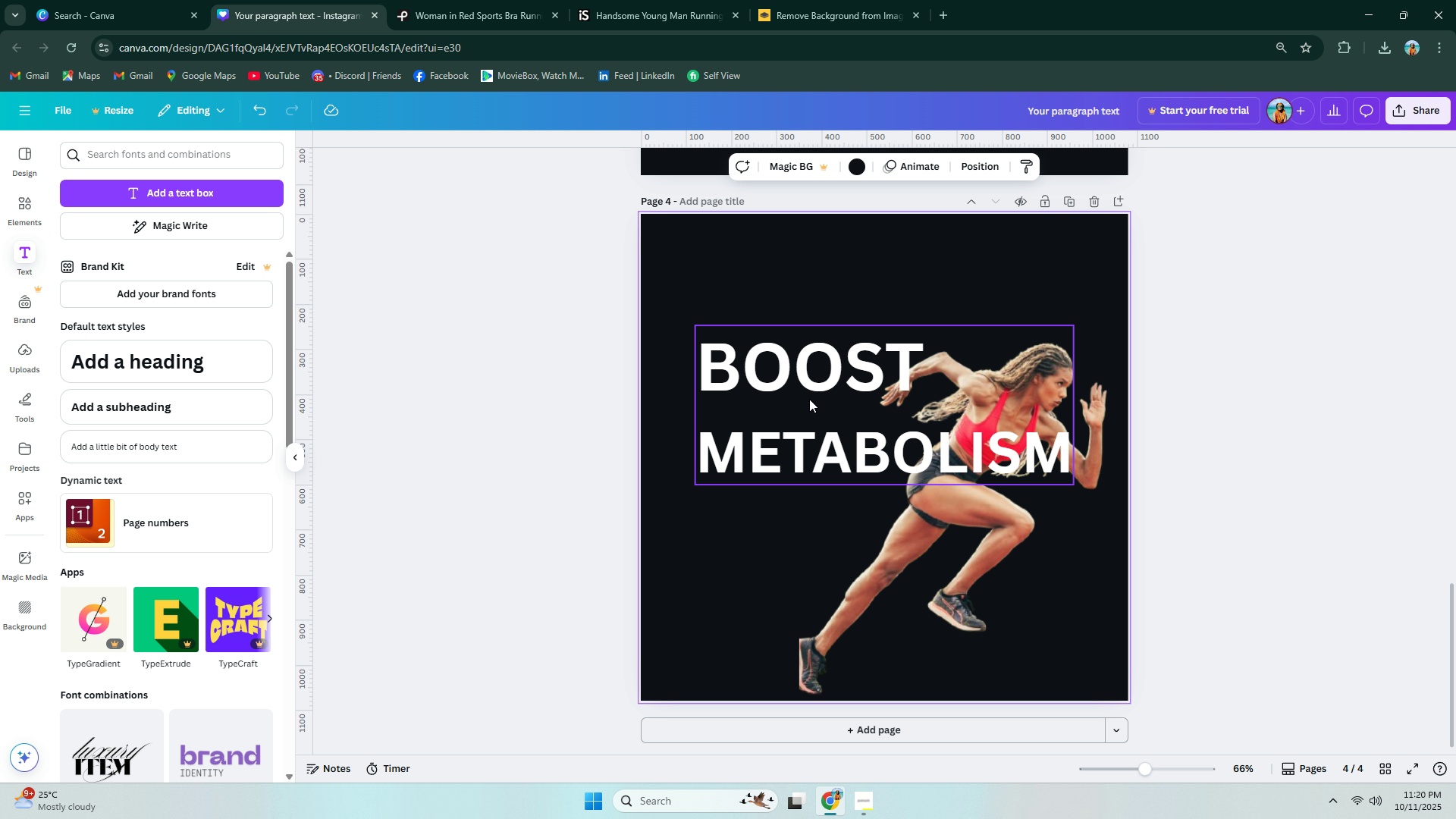 
left_click_drag(start_coordinate=[817, 396], to_coordinate=[776, 306])
 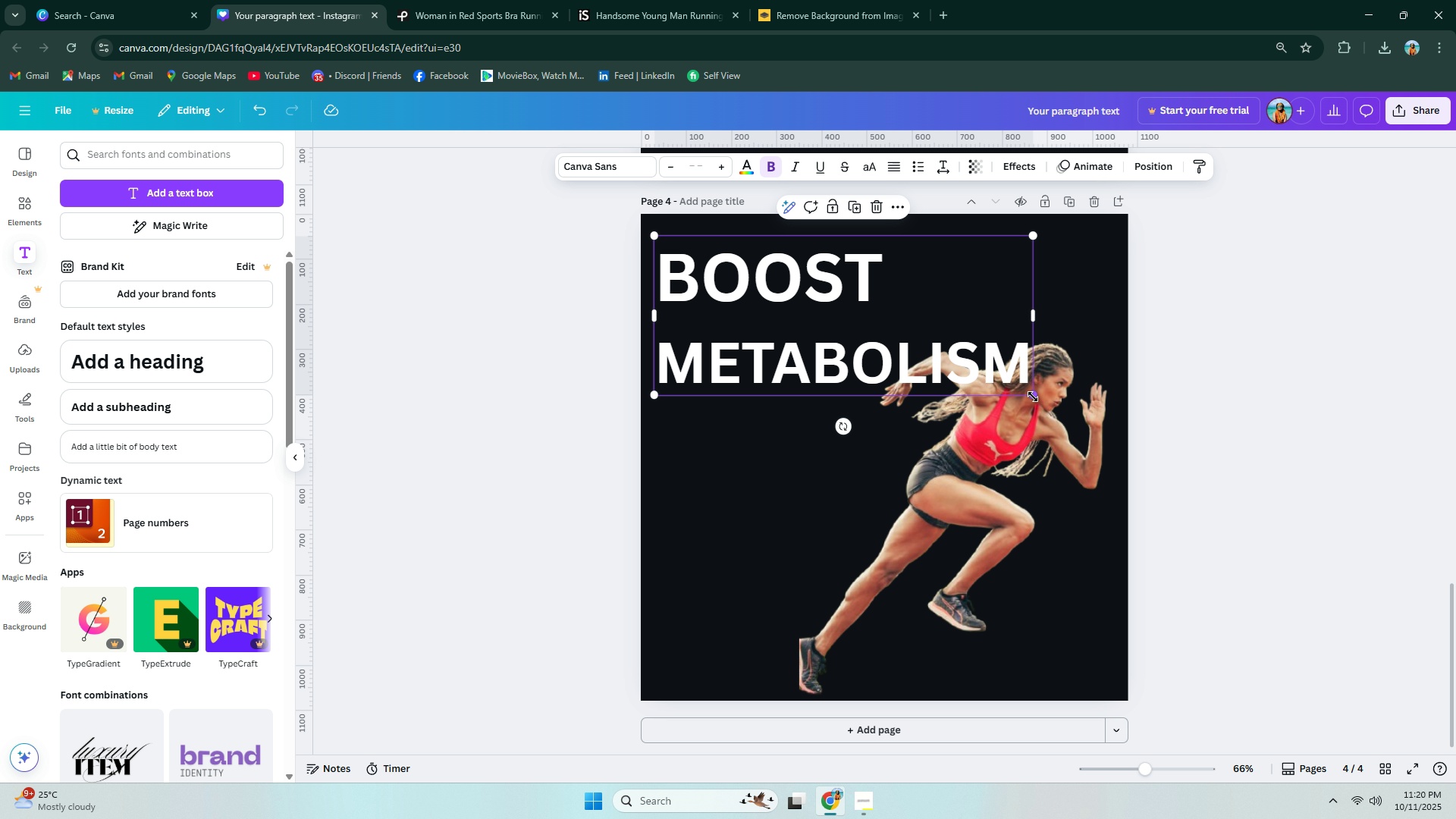 
left_click_drag(start_coordinate=[898, 357], to_coordinate=[893, 353])
 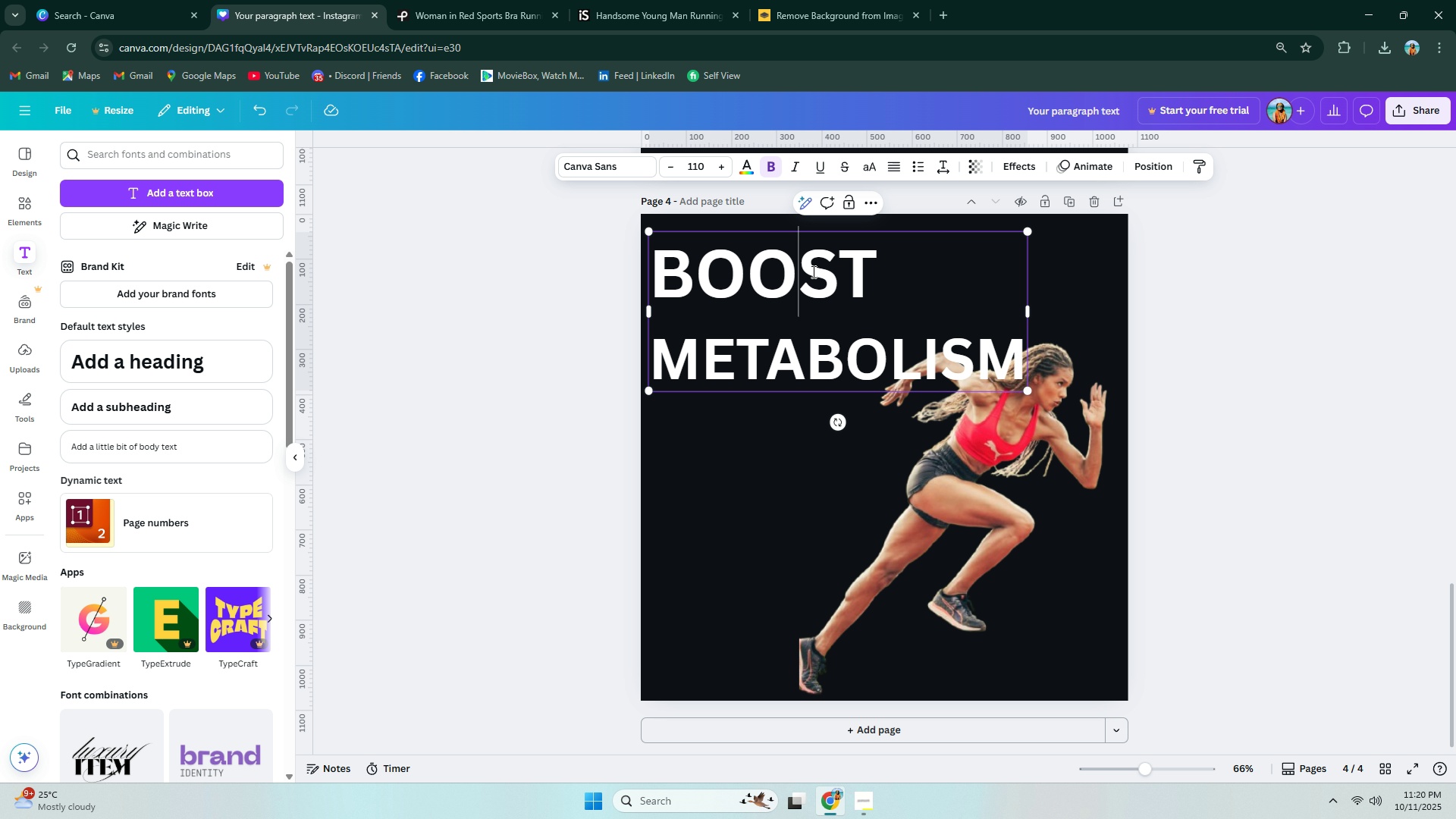 
double_click([812, 271])
 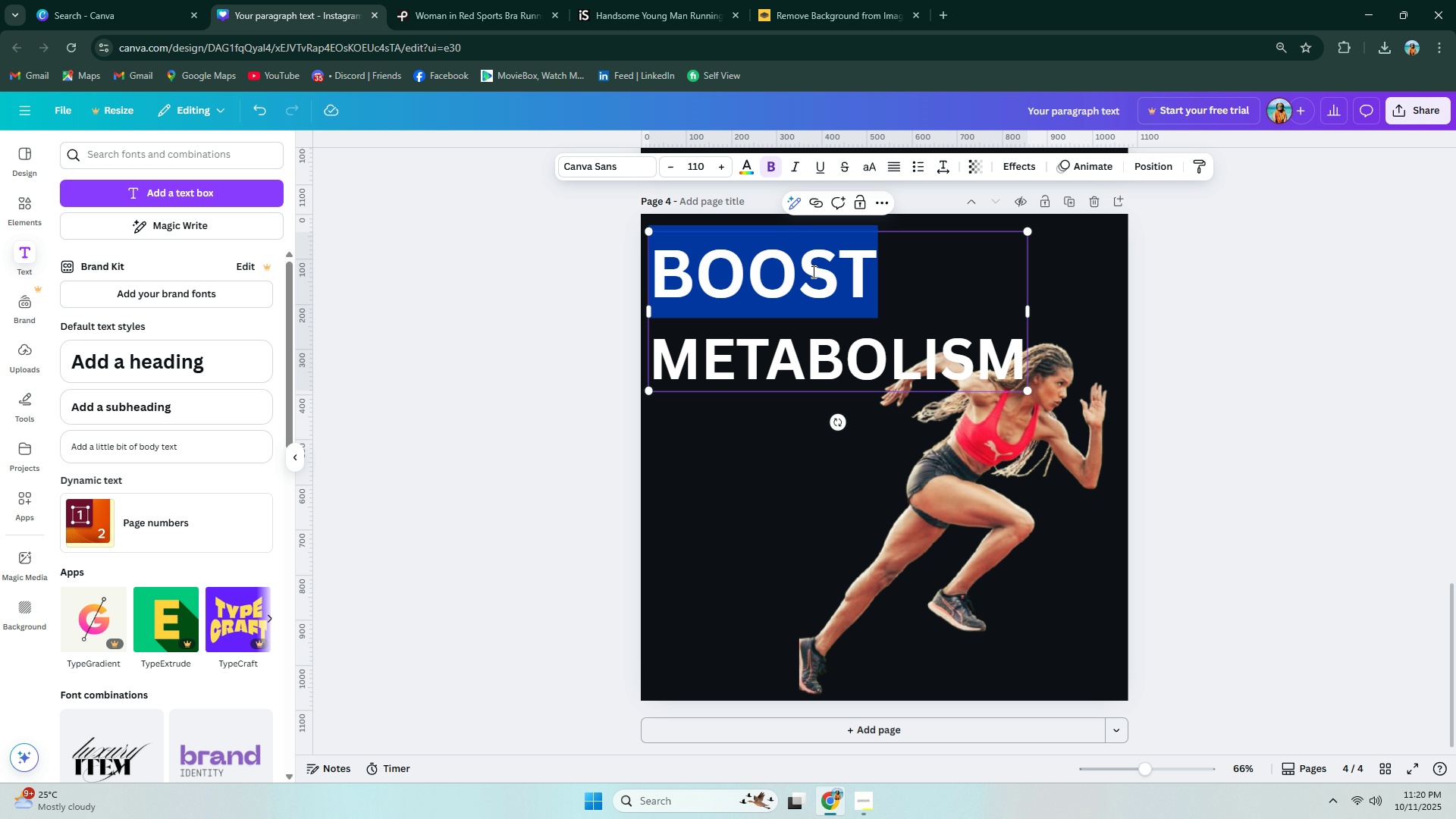 
triple_click([812, 271])
 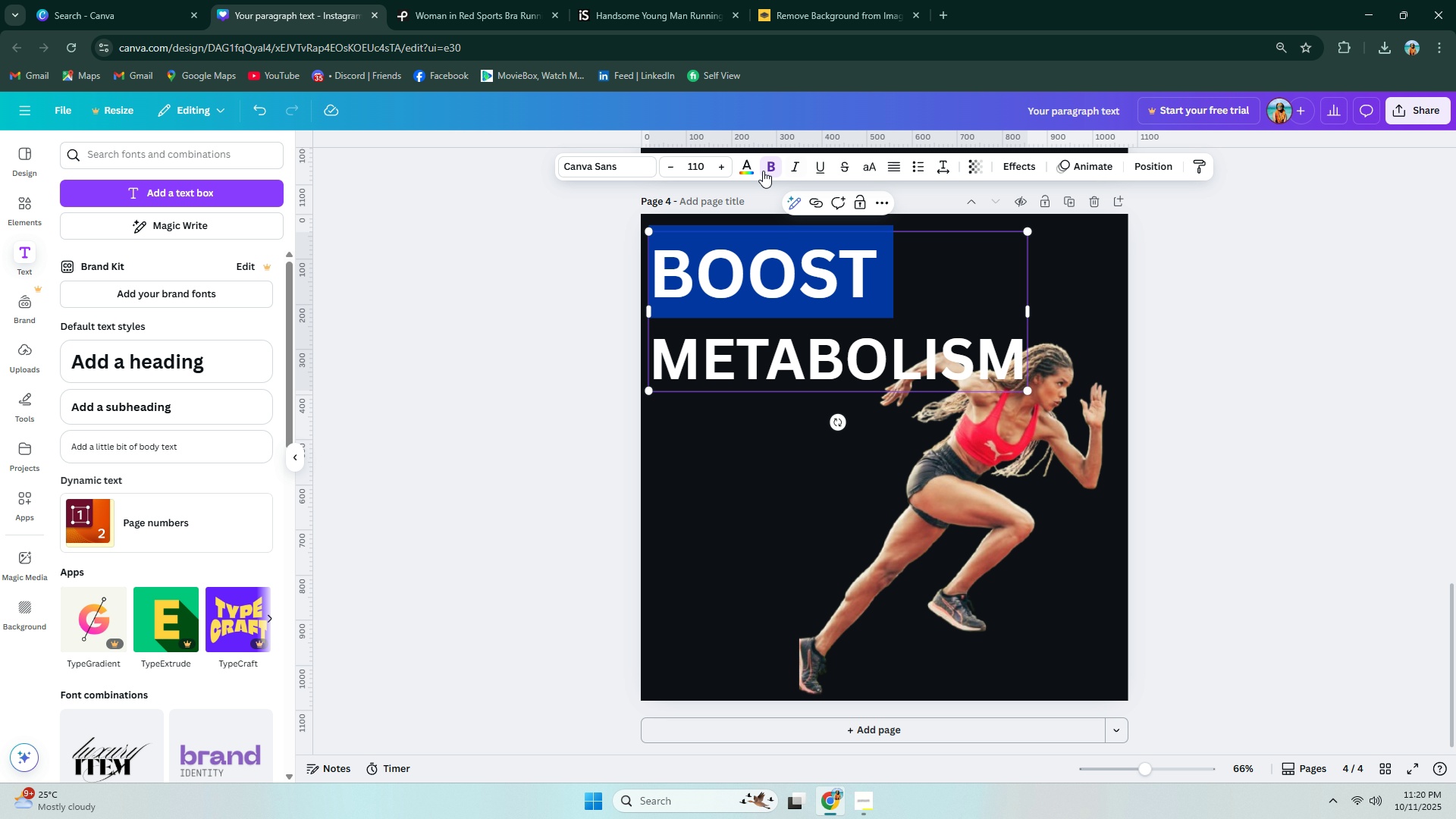 
left_click([748, 168])
 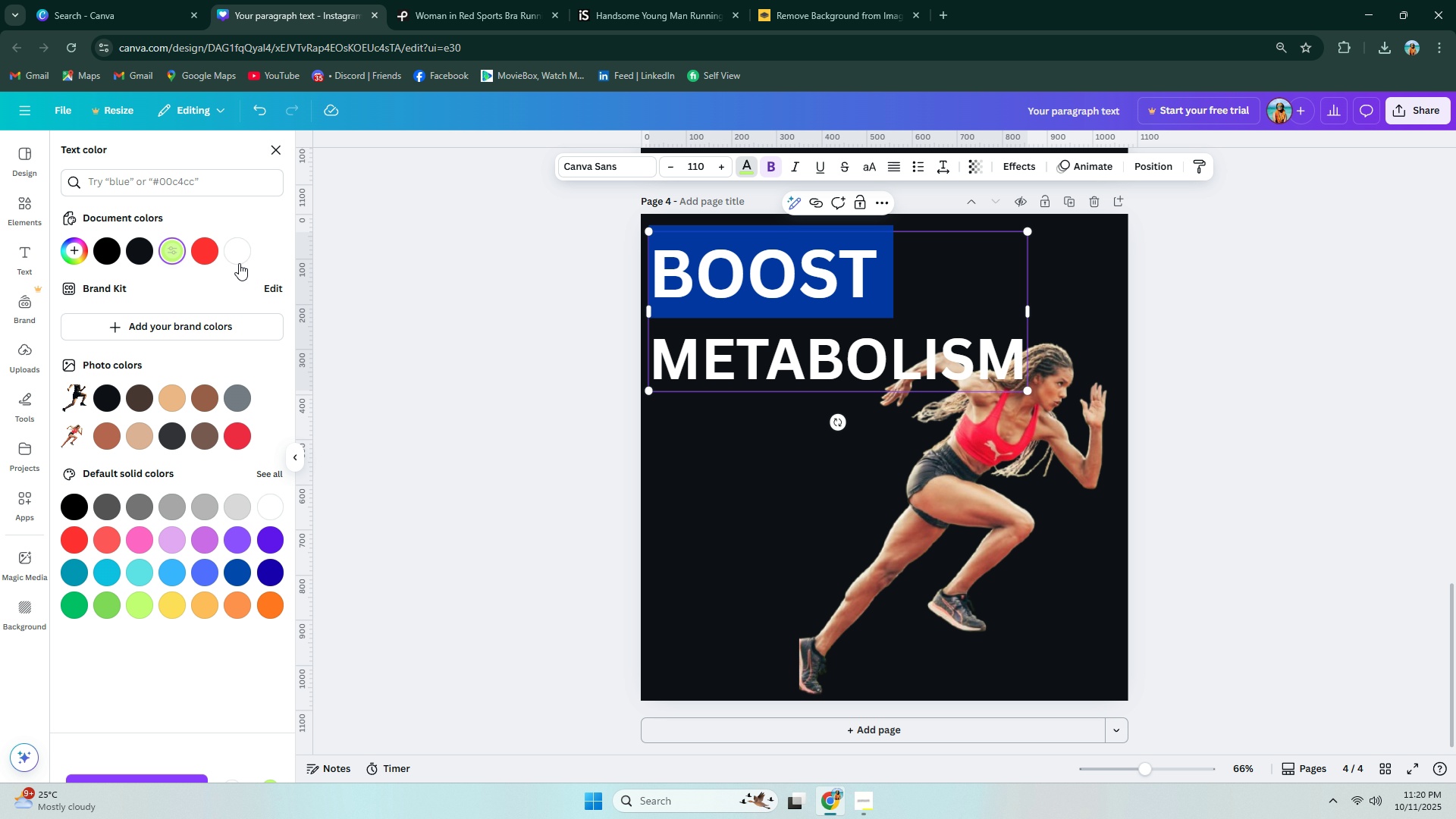 
double_click([719, 357])
 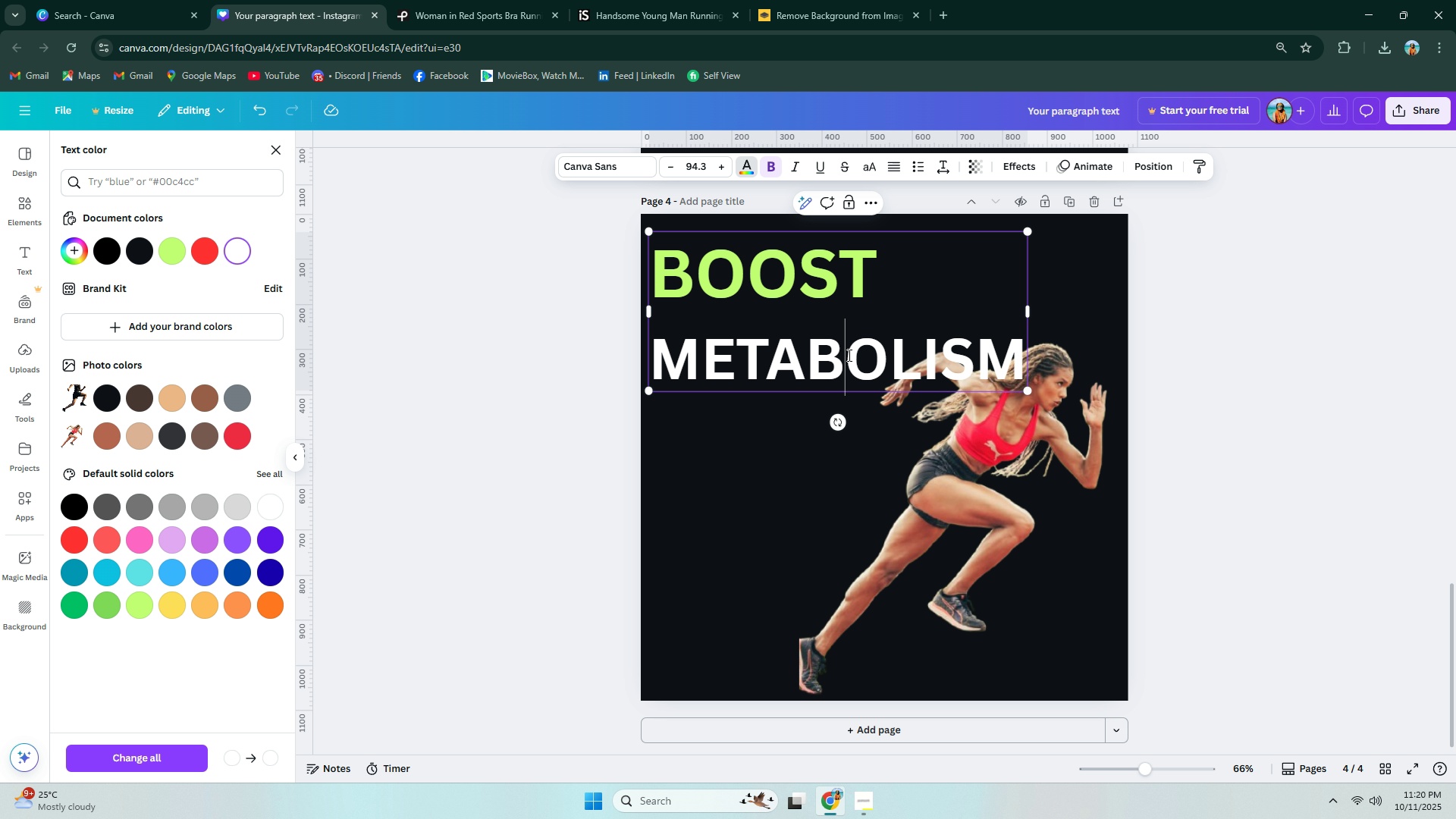 
triple_click([848, 355])
 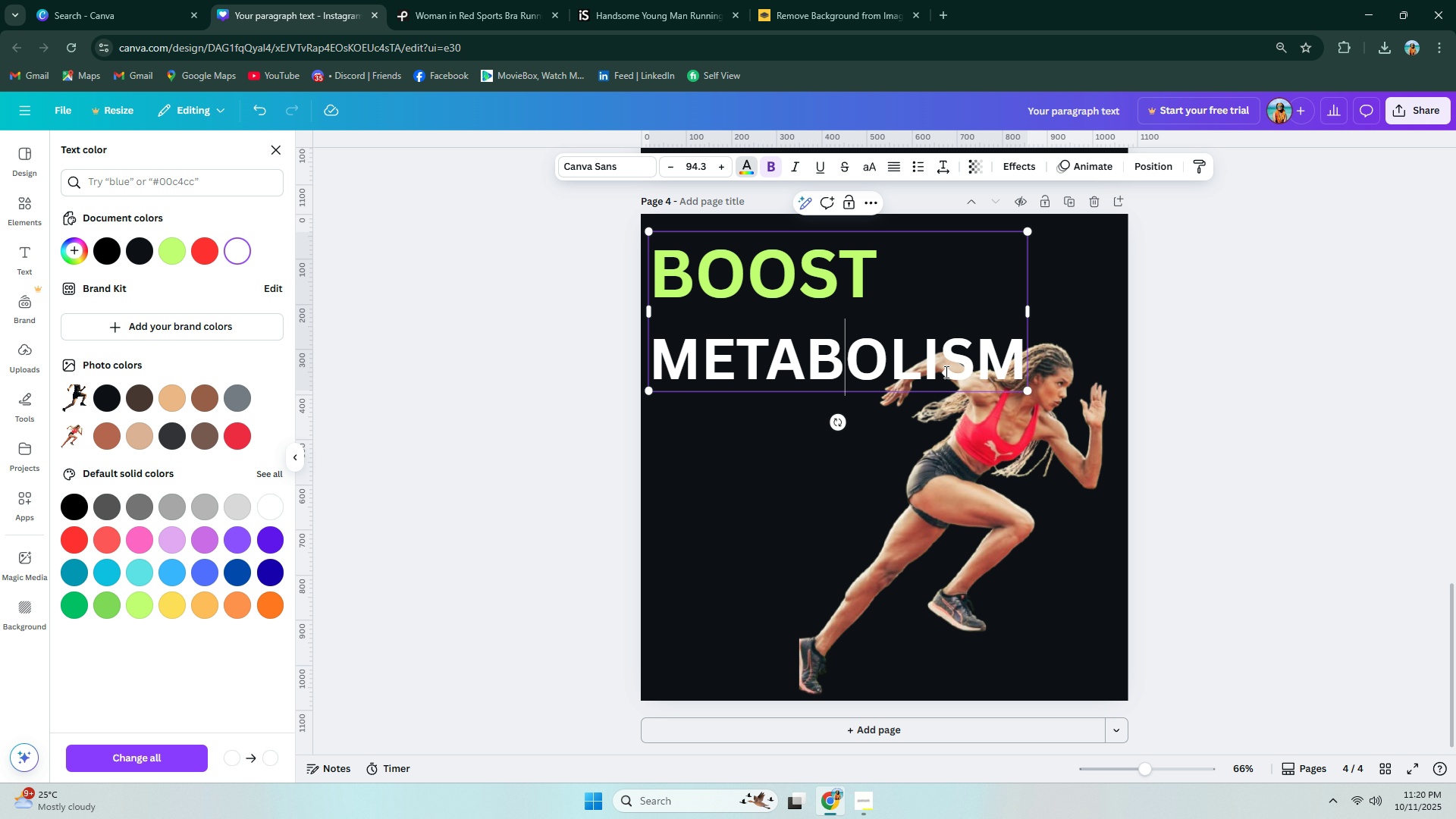 
left_click_drag(start_coordinate=[950, 463], to_coordinate=[963, 467])
 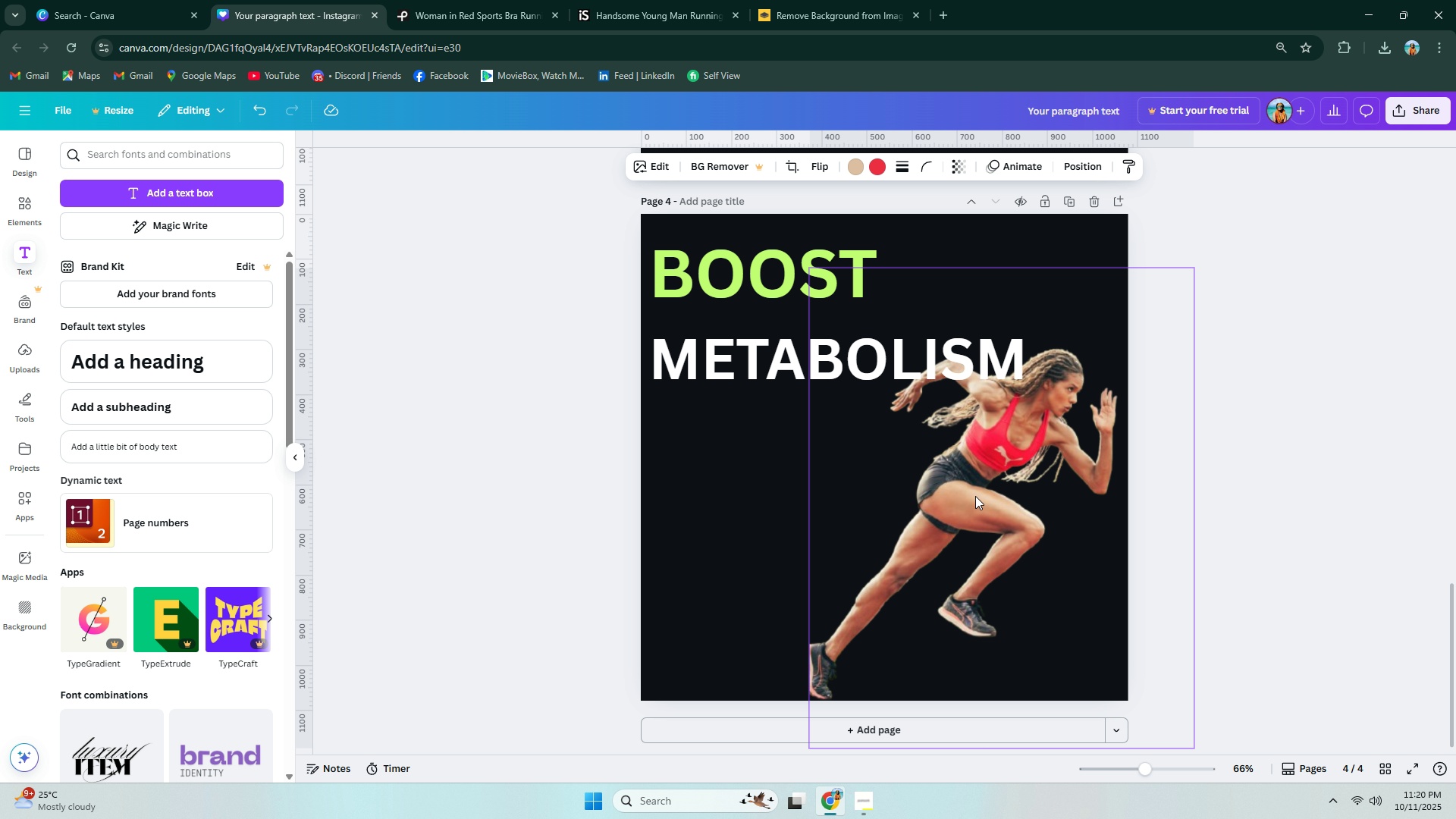 
left_click_drag(start_coordinate=[1032, 459], to_coordinate=[1035, 463])
 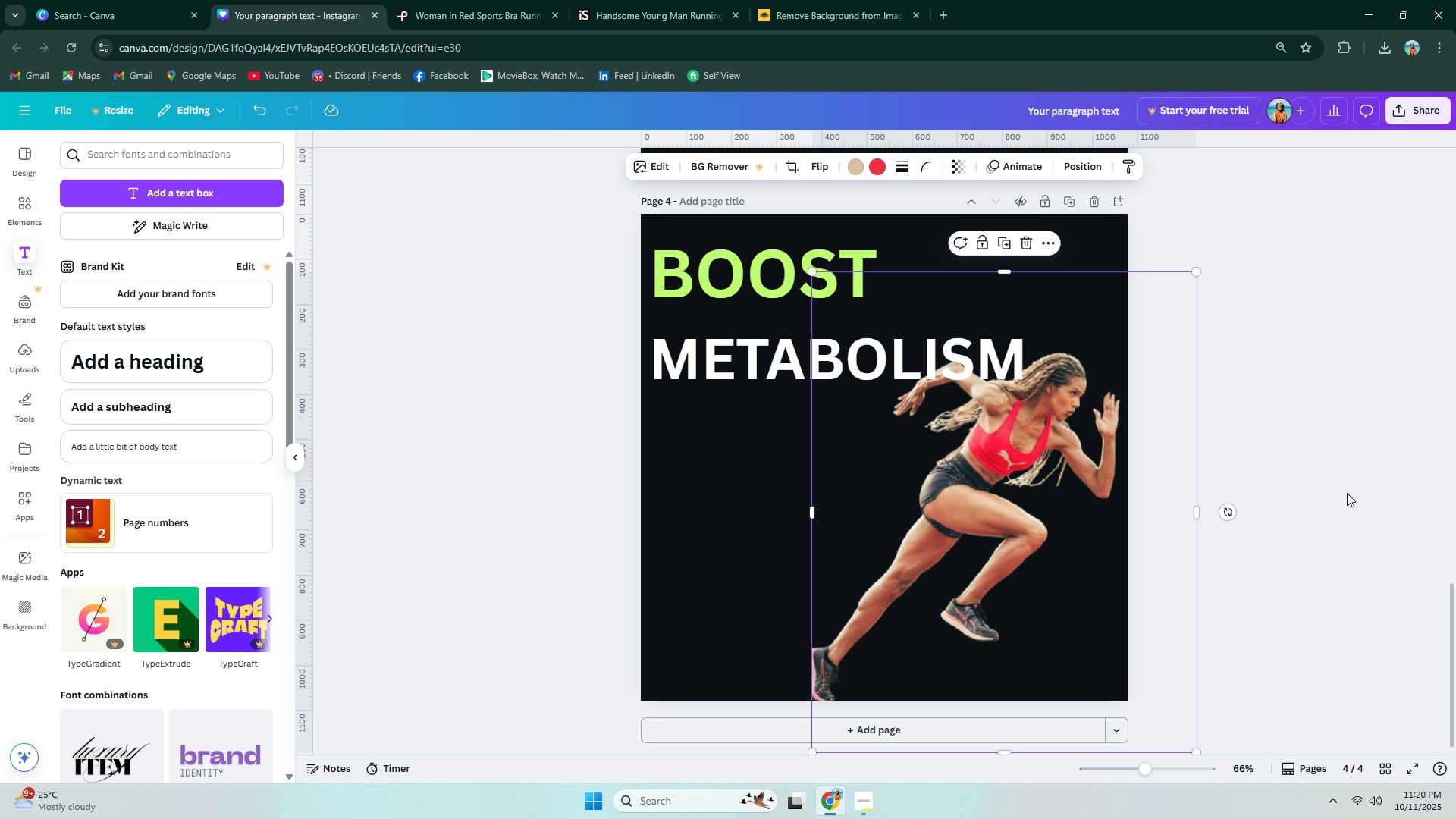 
left_click([1347, 493])
 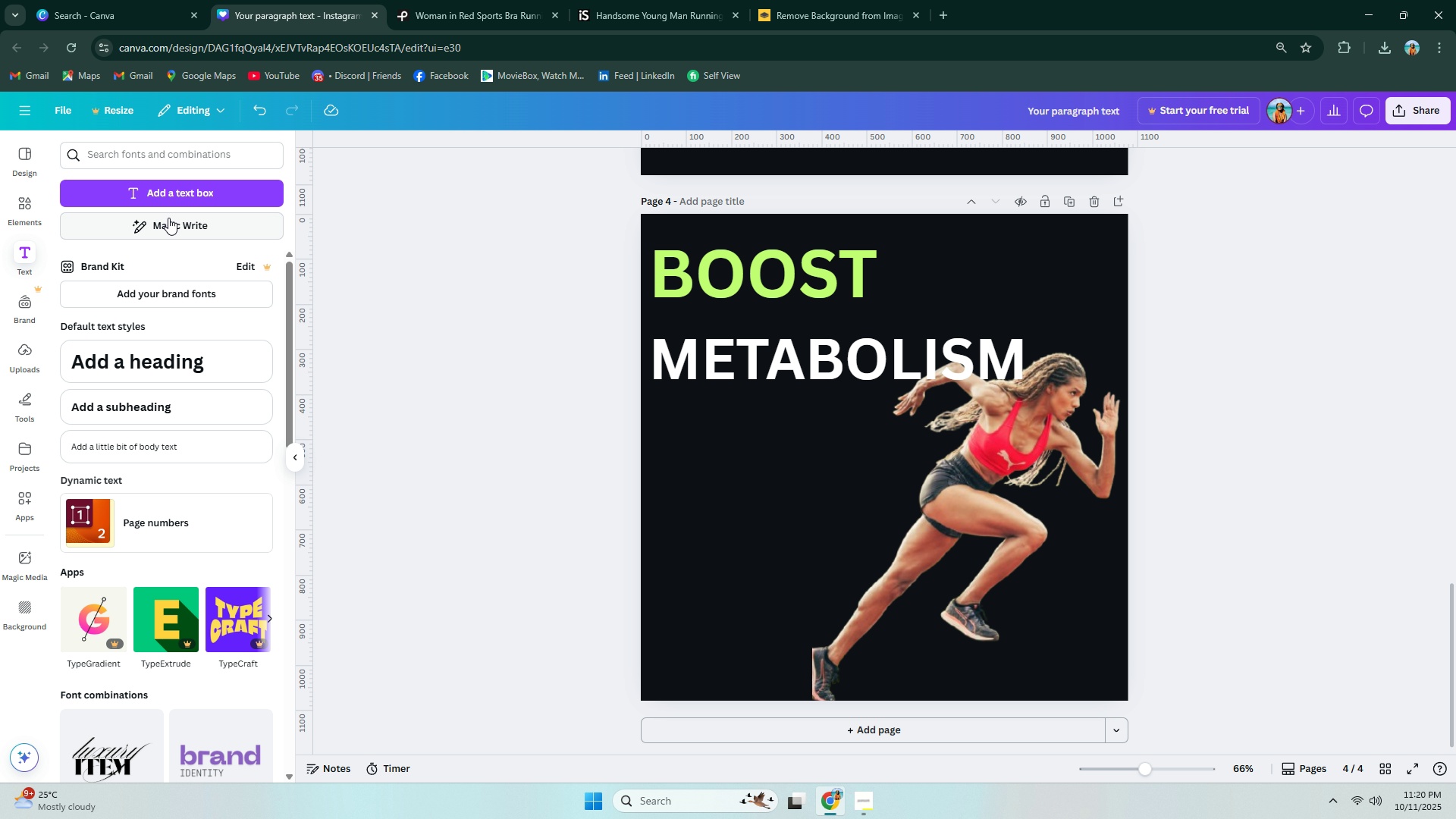 
left_click([171, 194])
 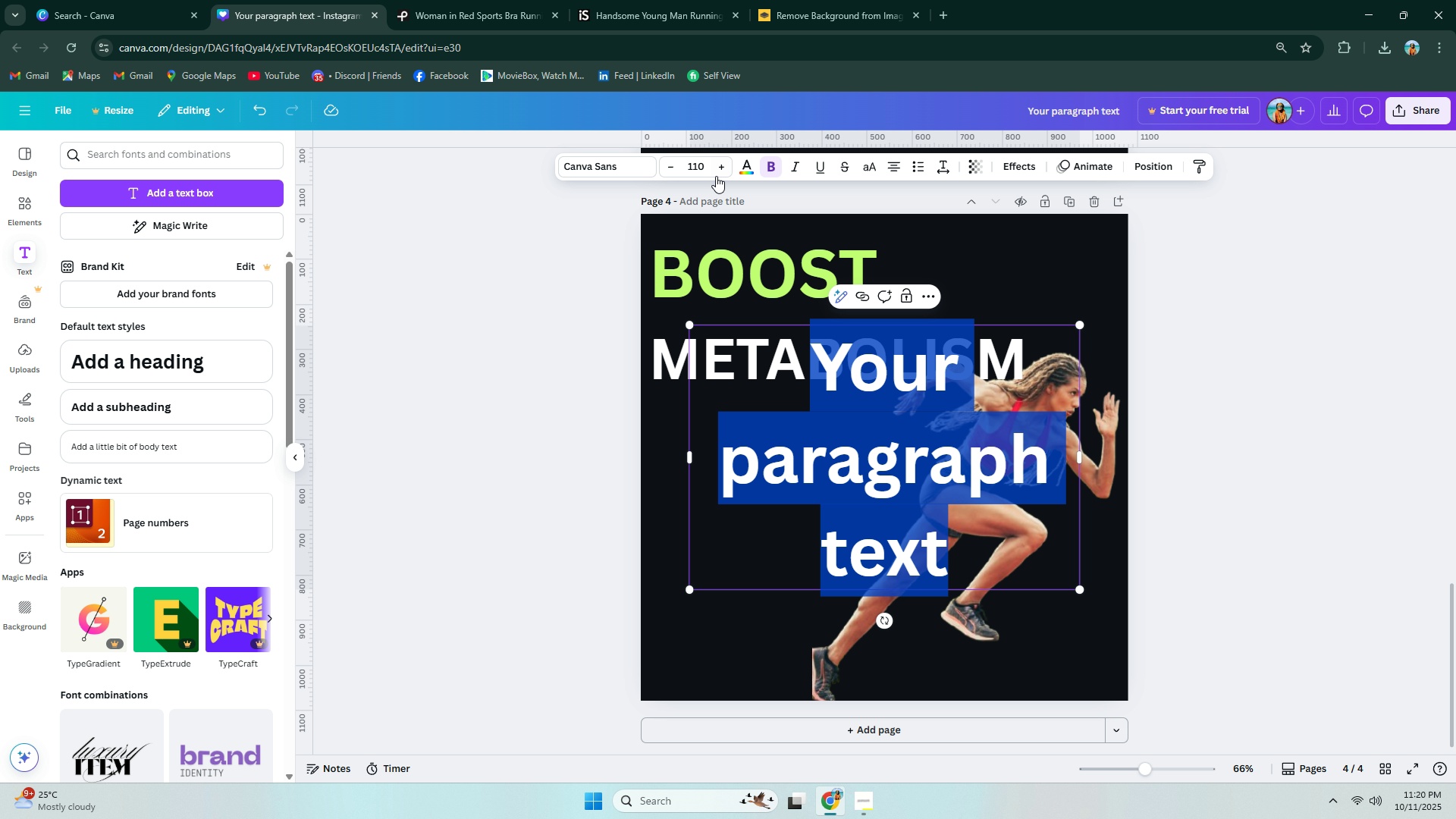 
left_click([709, 171])
 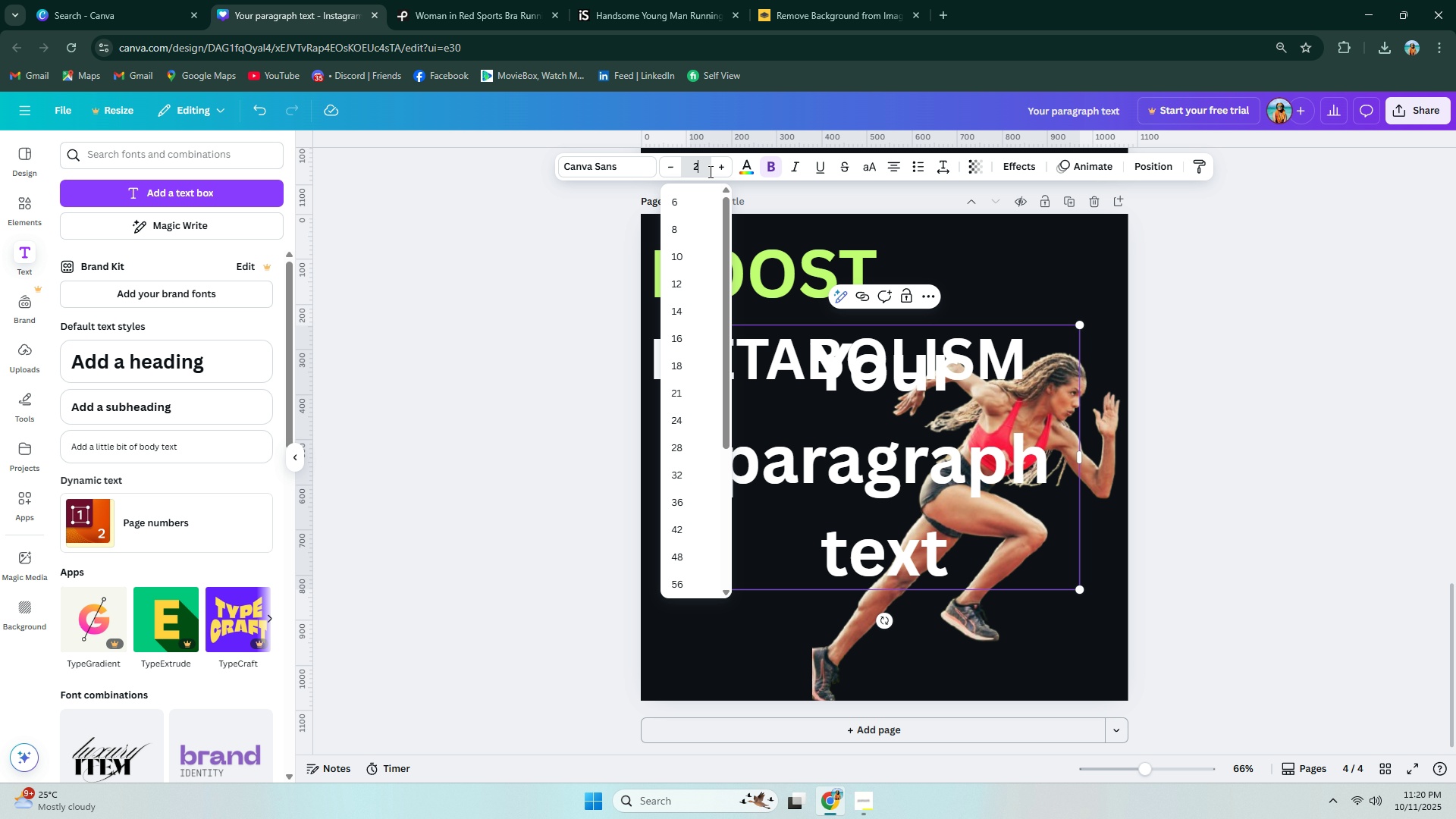 
key(Numpad2)
 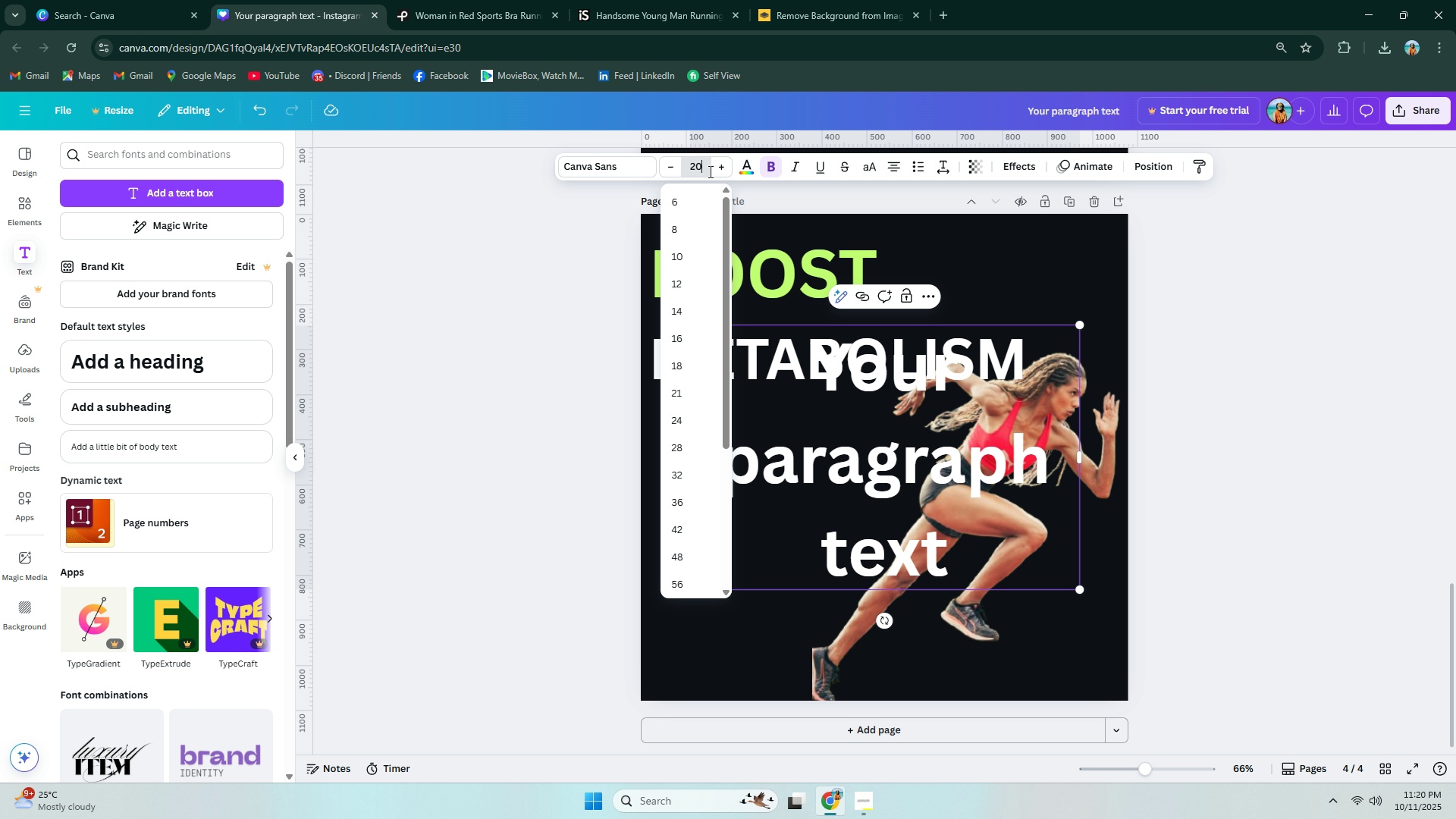 
key(Numpad0)
 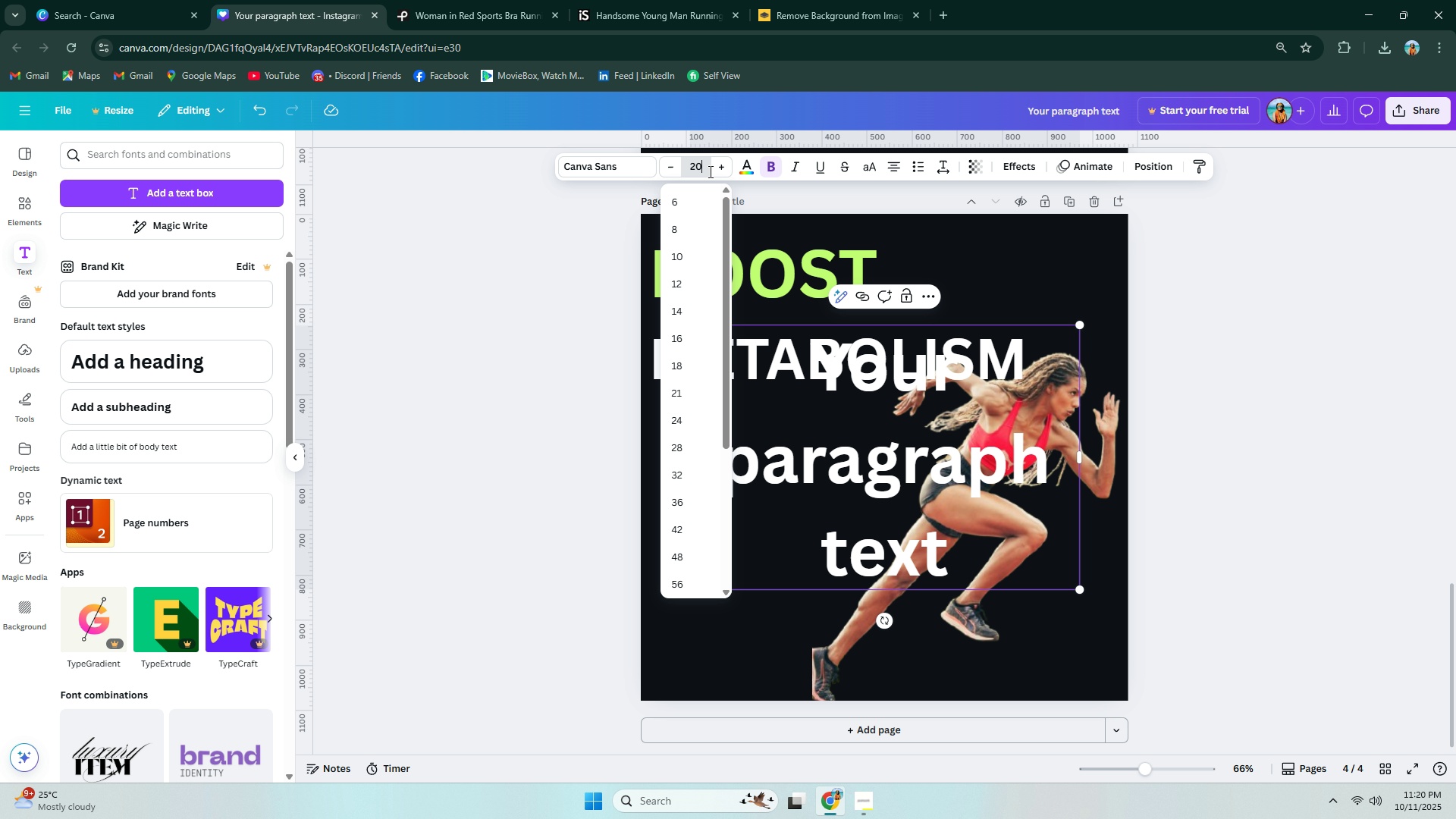 
key(NumpadEnter)
 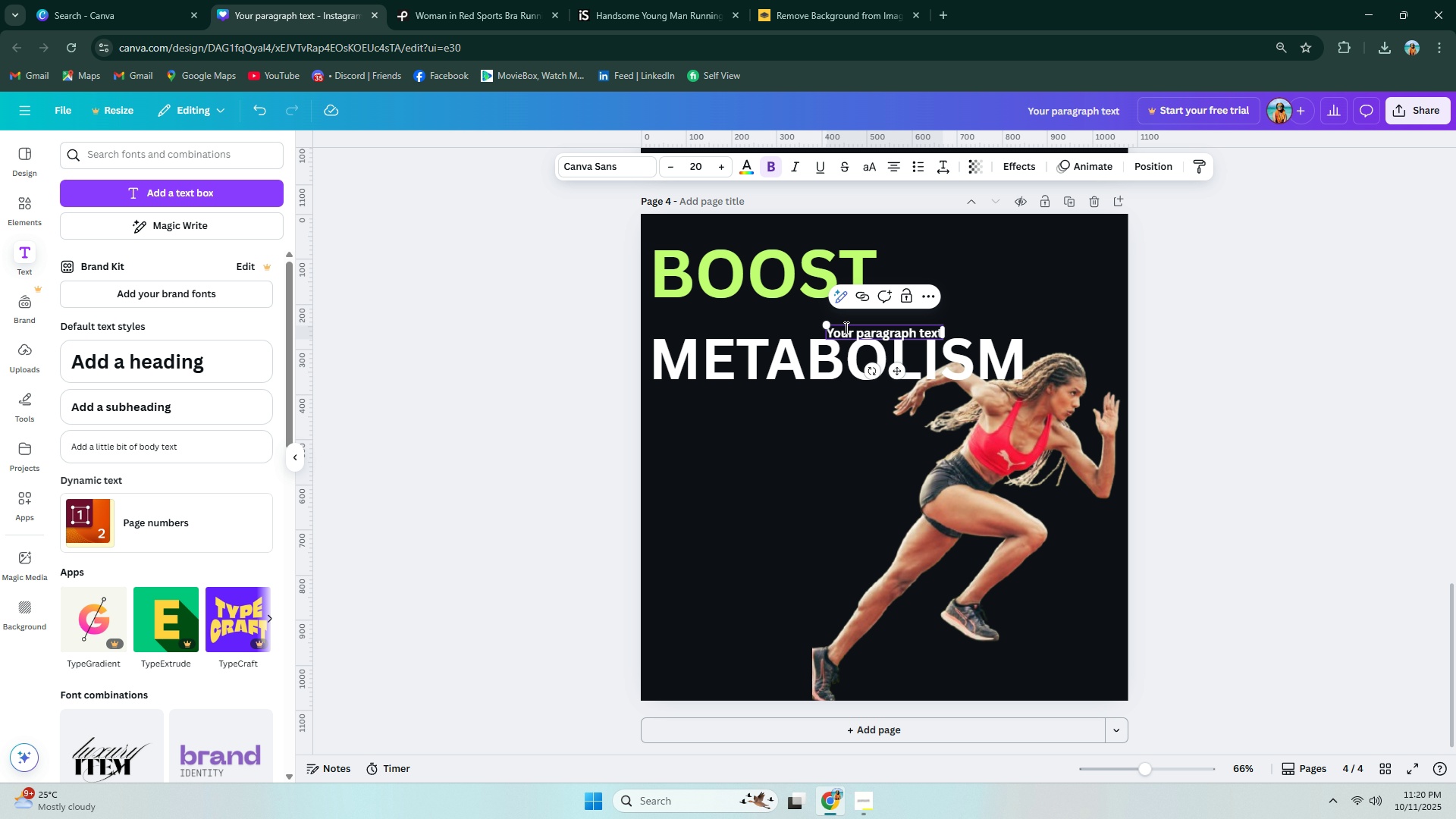 
left_click_drag(start_coordinate=[827, 327], to_coordinate=[736, 289])
 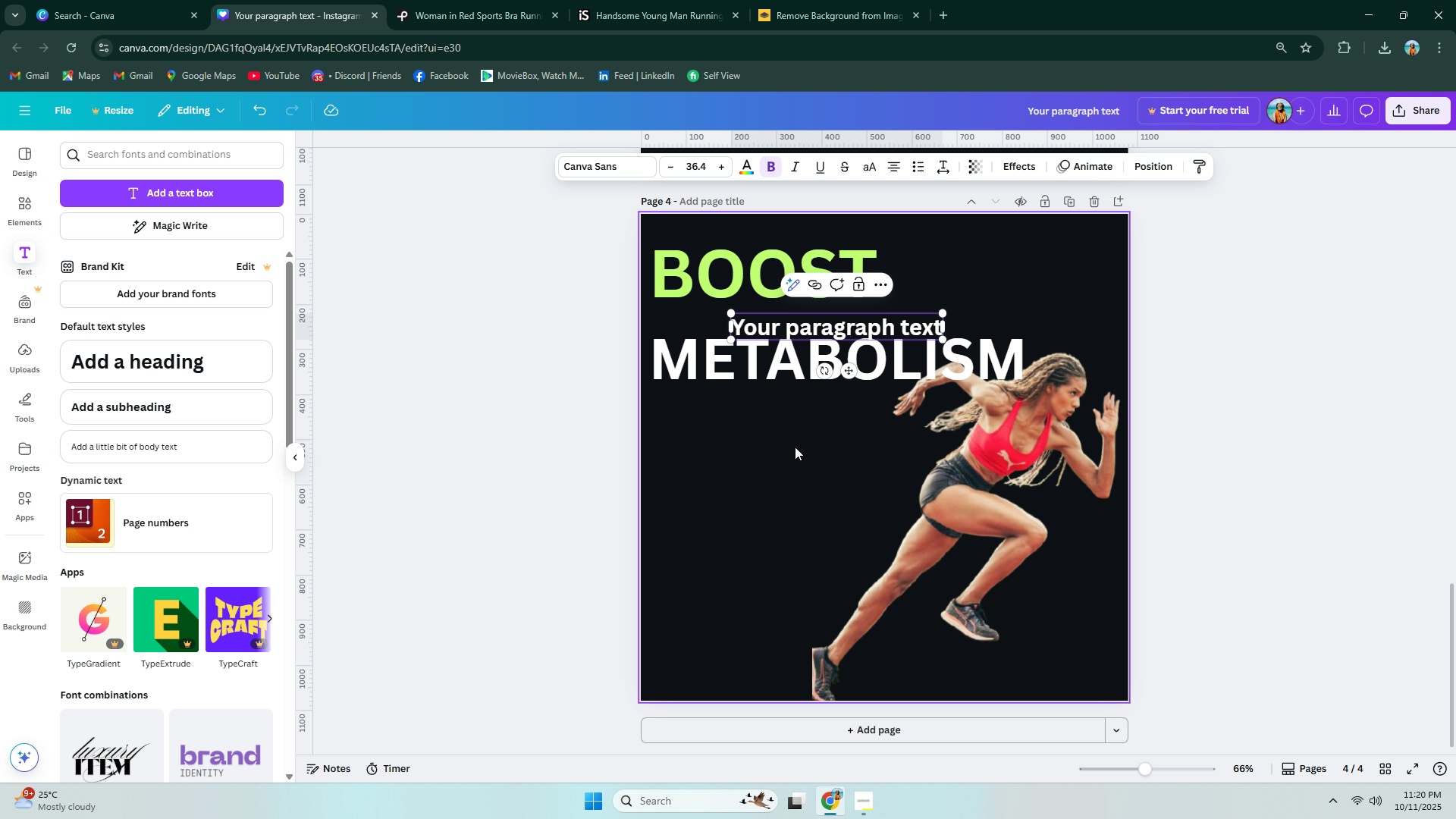 
double_click([795, 447])
 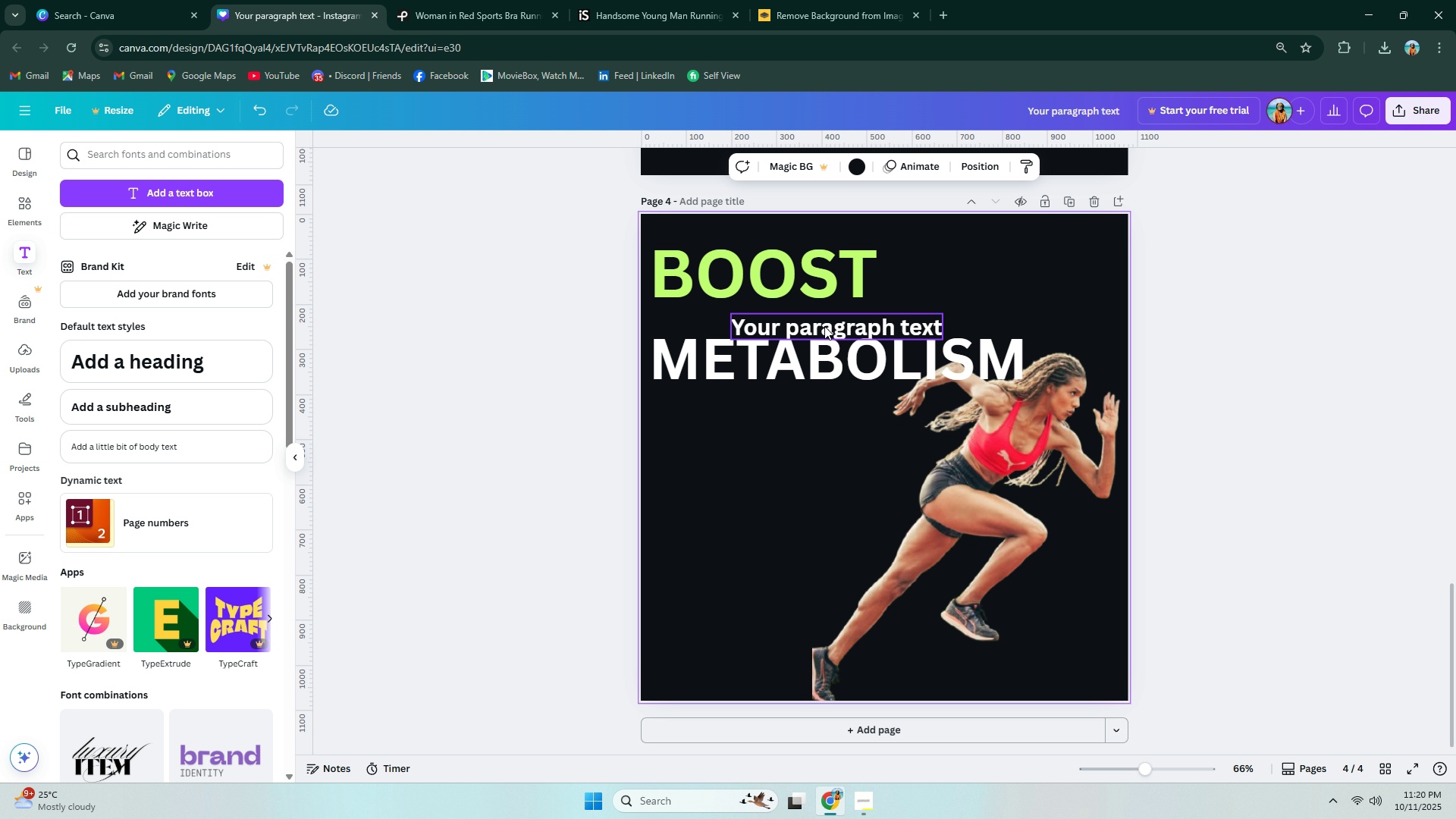 
left_click_drag(start_coordinate=[824, 325], to_coordinate=[761, 487])
 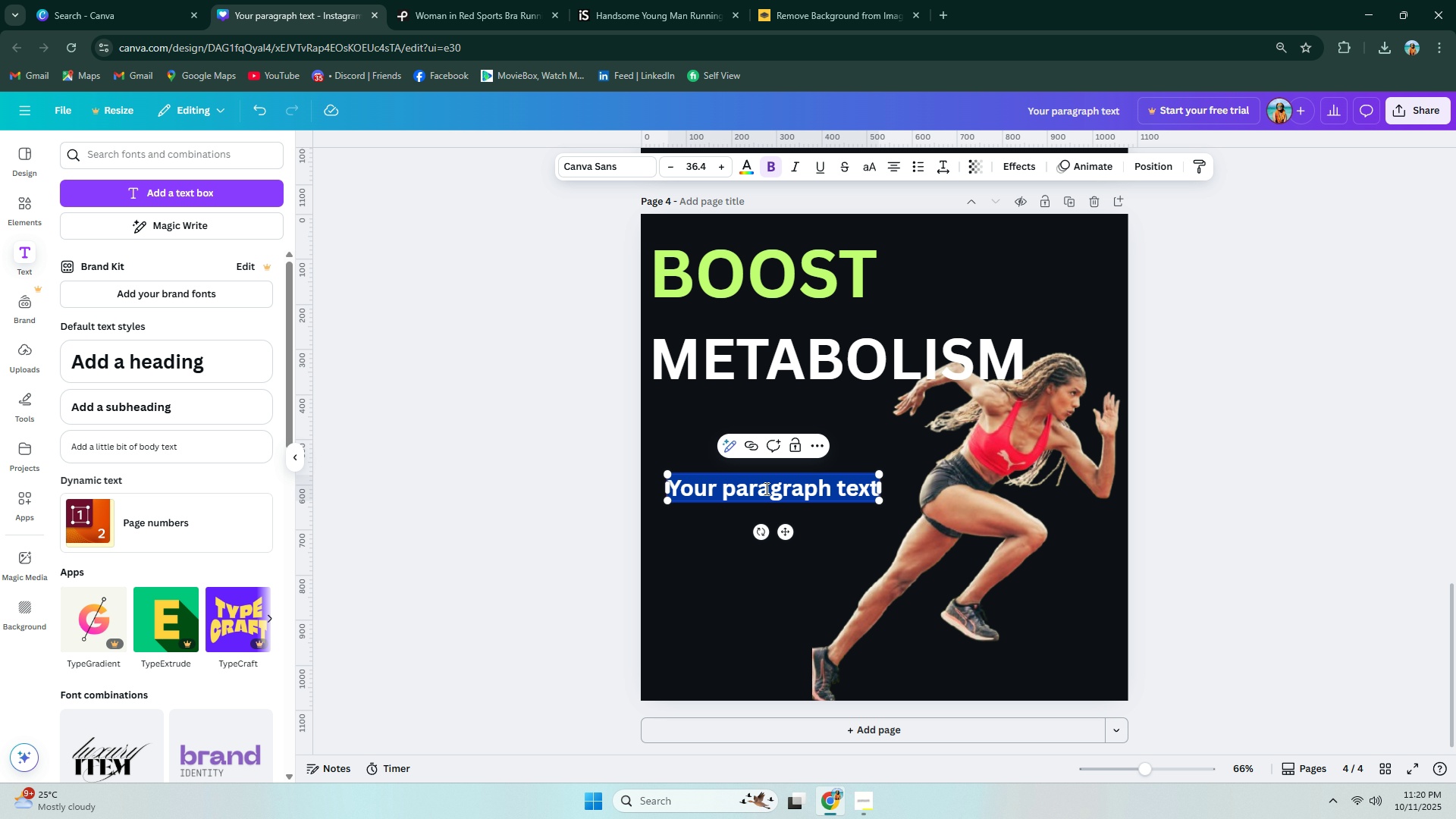 
double_click([765, 488])
 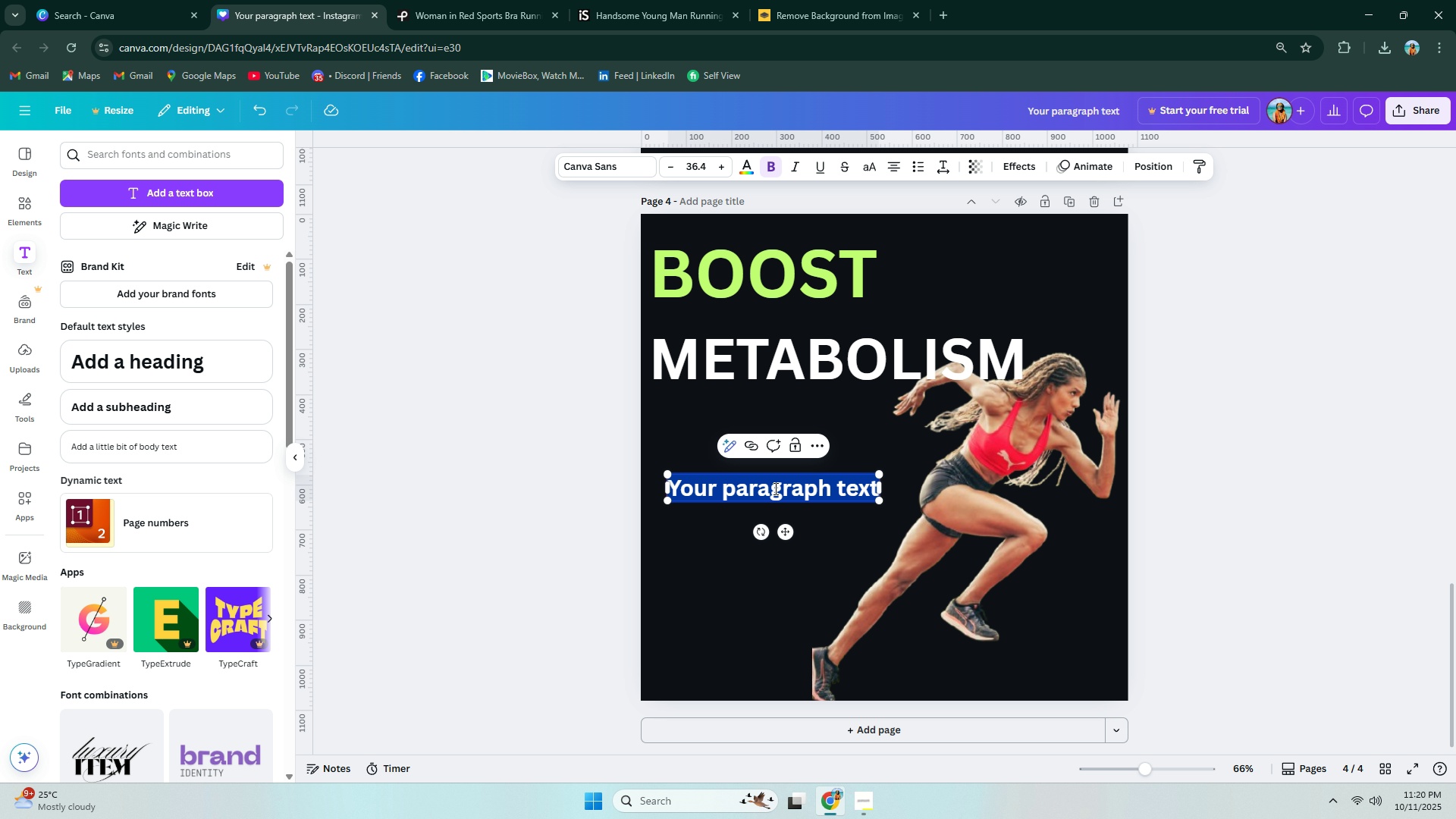 
type(Your)
key(Backspace)
key(Backspace)
key(Backspace)
key(Backspace)
type(yOYR)
key(Backspace)
key(Backspace)
type(UR)
 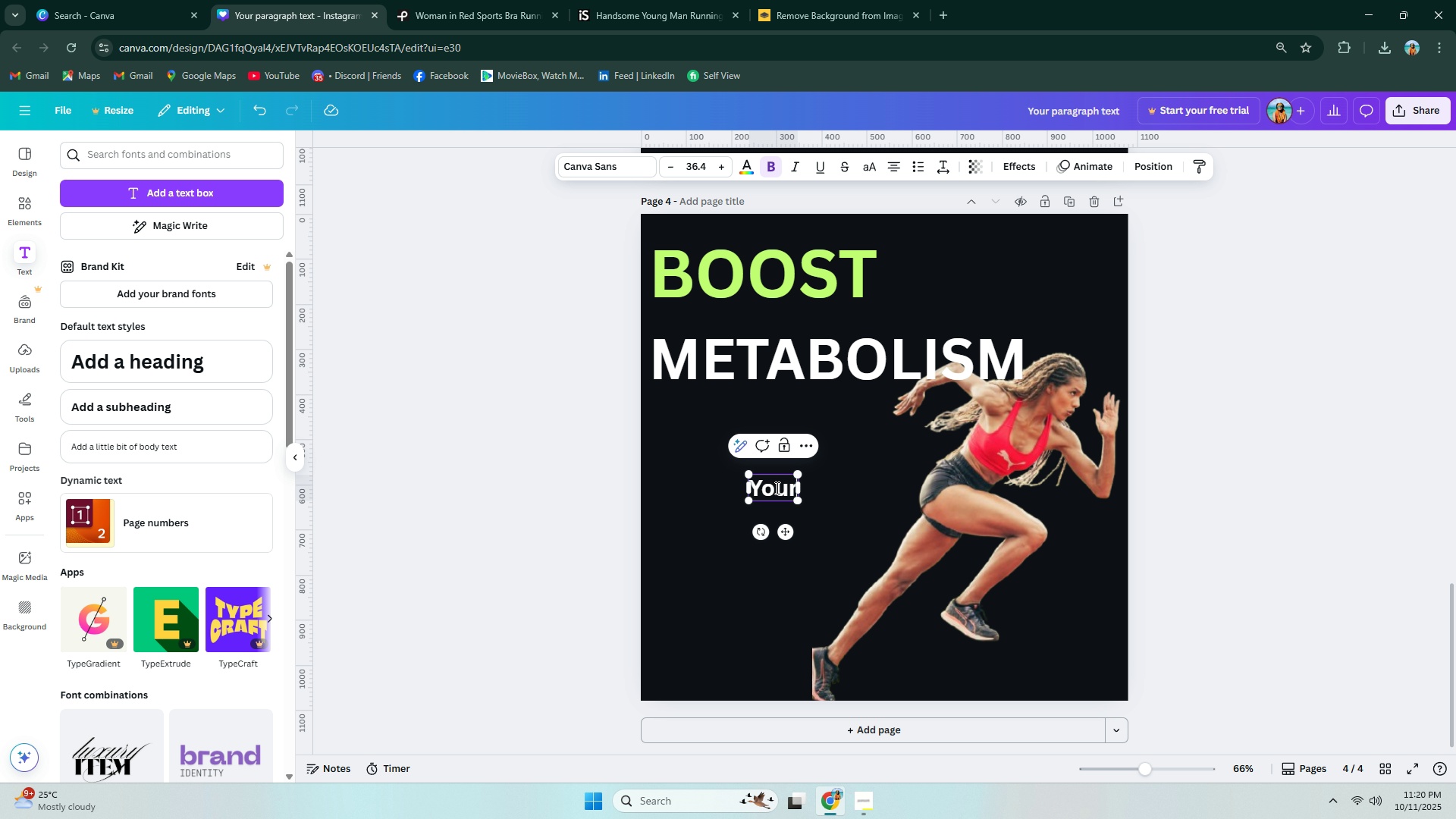 
wait(5.25)
 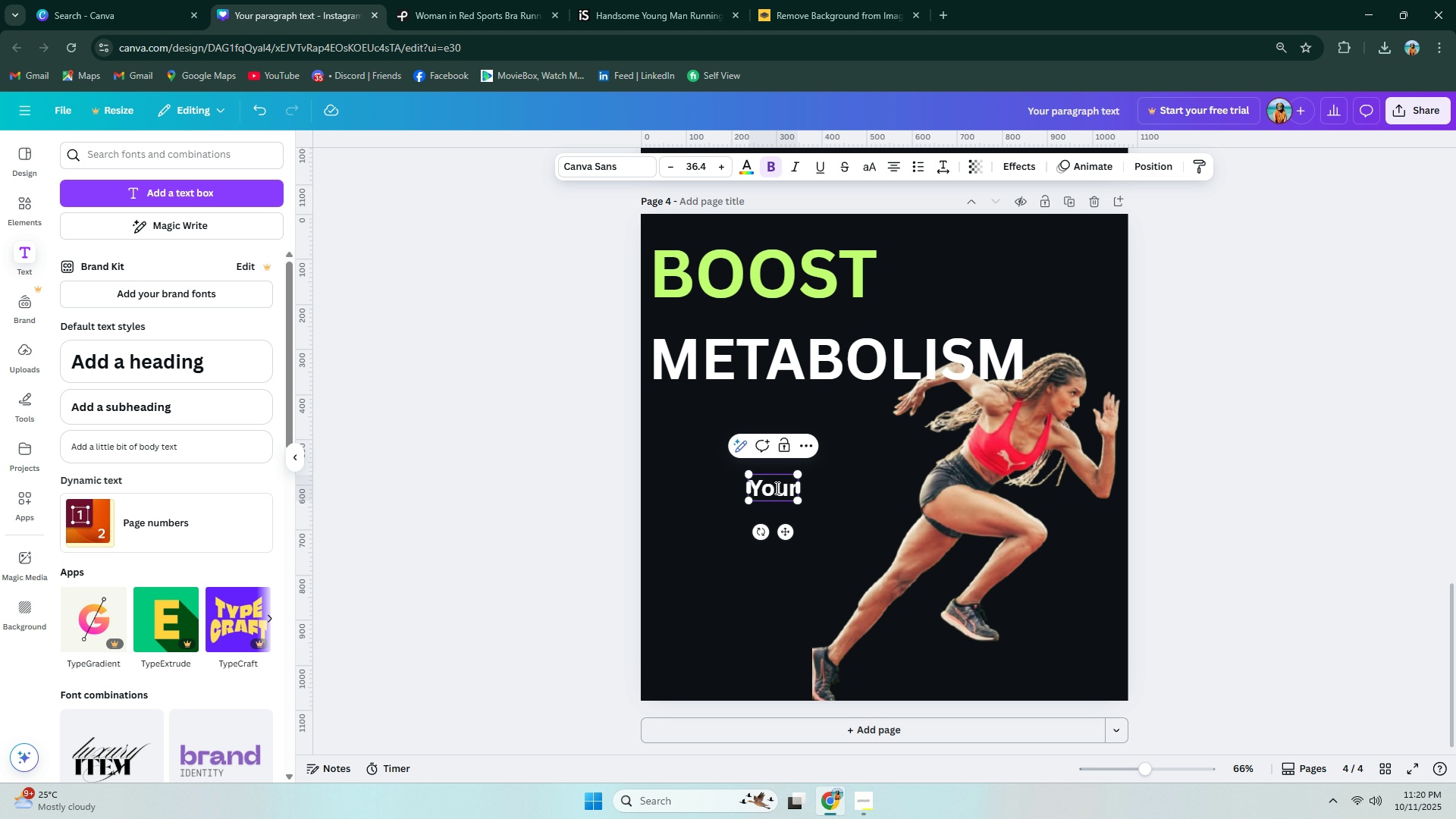 
type( KEEPS)
key(Backspace)
key(Backspace)
key(Backspace)
key(Backspace)
key(Backspace)
key(Backspace)
type(BO)
key(Backspace)
key(Backspace)
type( BODY )
key(Backspace)
type( KEPP)
key(Backspace)
type(E)
key(Backspace)
key(Backspace)
type(EPS BURNING CALORE)
key(Backspace)
type(R)
key(Backspace)
type(IES EVEN AFTER STOP - ITS CALLED THE "AFTRE)
key(Backspace)
key(Backspace)
key(Backspace)
type(TER B)
key(Backspace)
key(Backspace)
type(BURN EFFECT")
 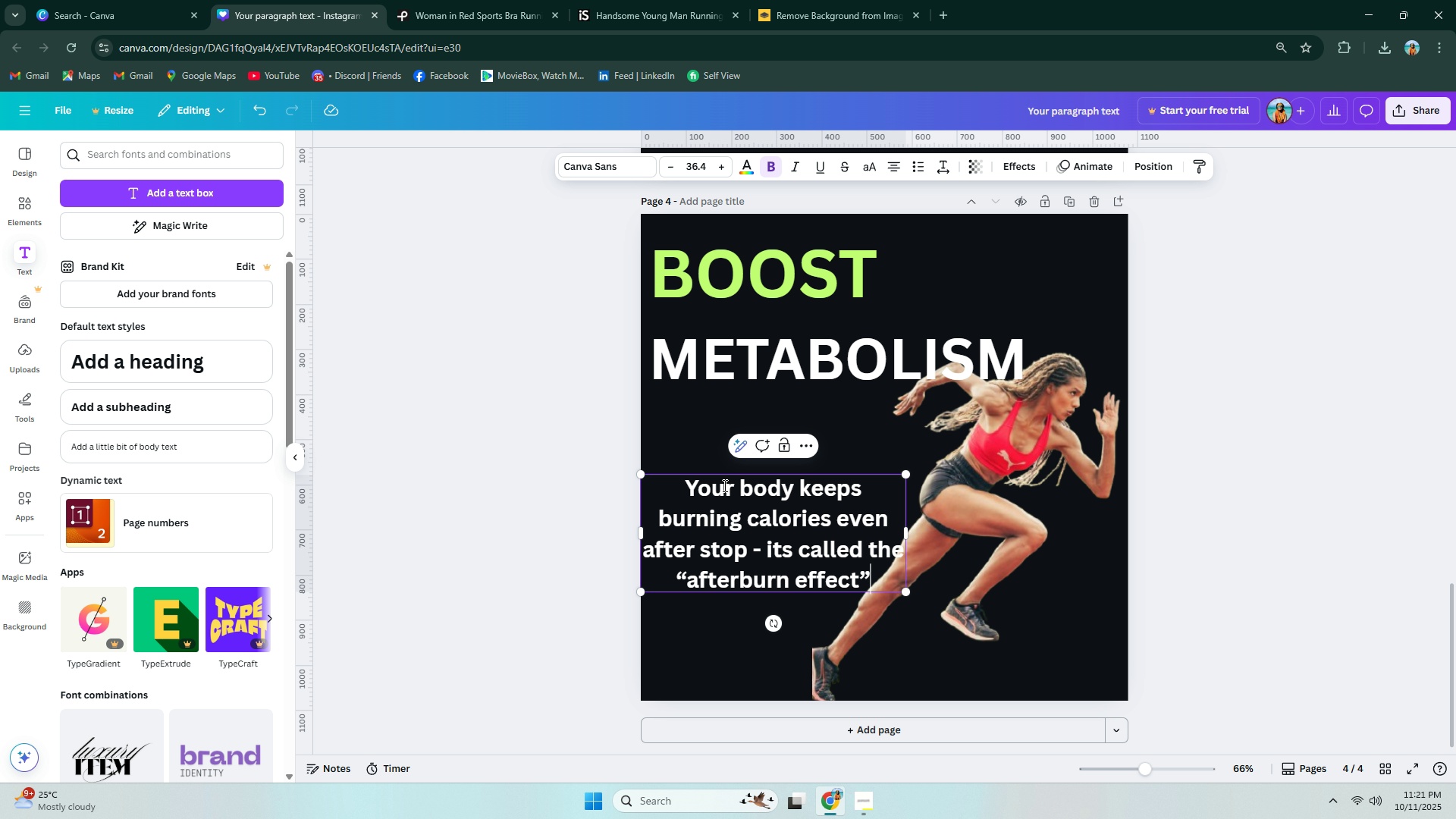 
left_click_drag(start_coordinate=[908, 532], to_coordinate=[1035, 532])
 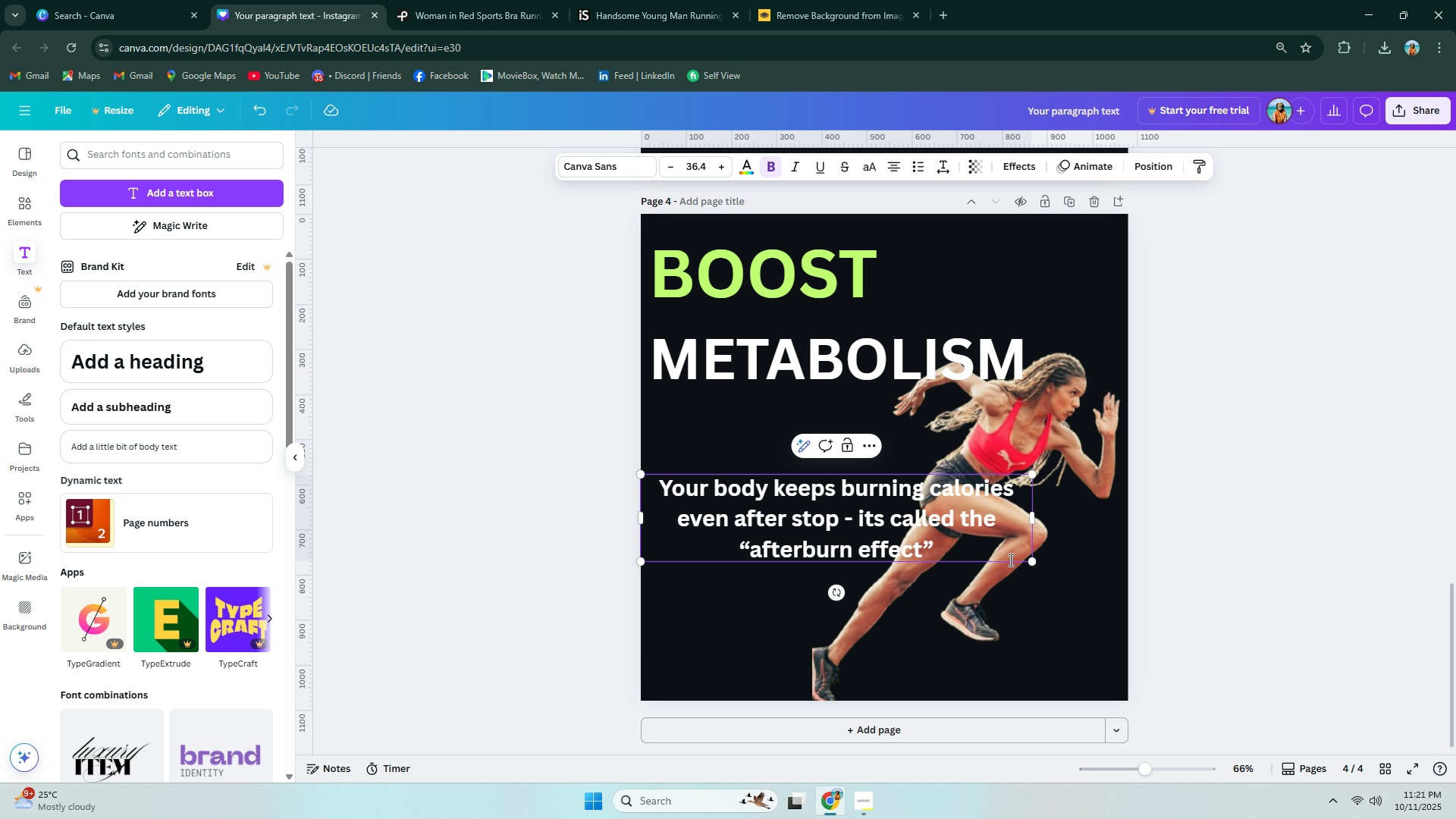 
left_click_drag(start_coordinate=[952, 532], to_coordinate=[934, 479])
 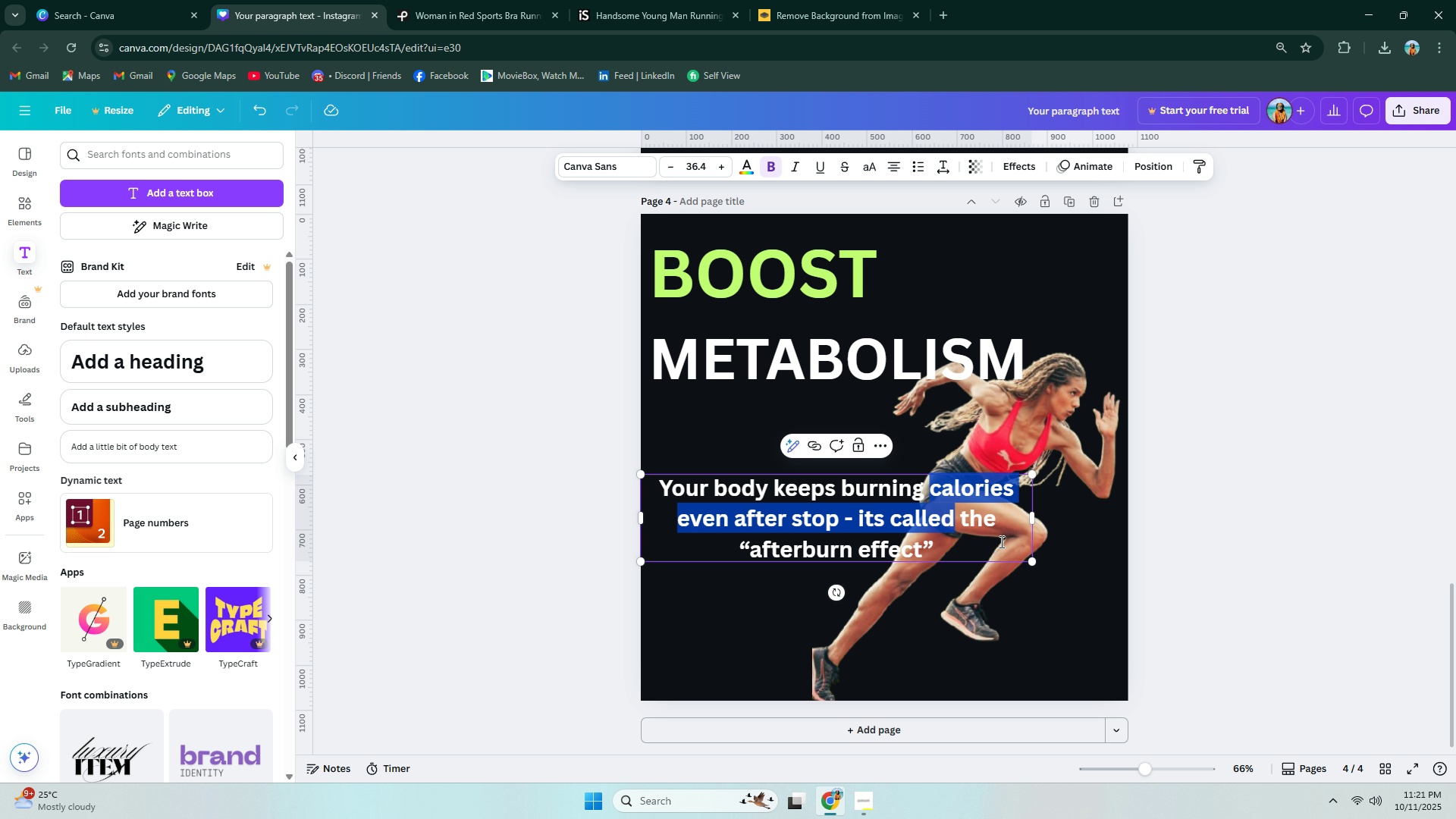 
left_click([1000, 541])
 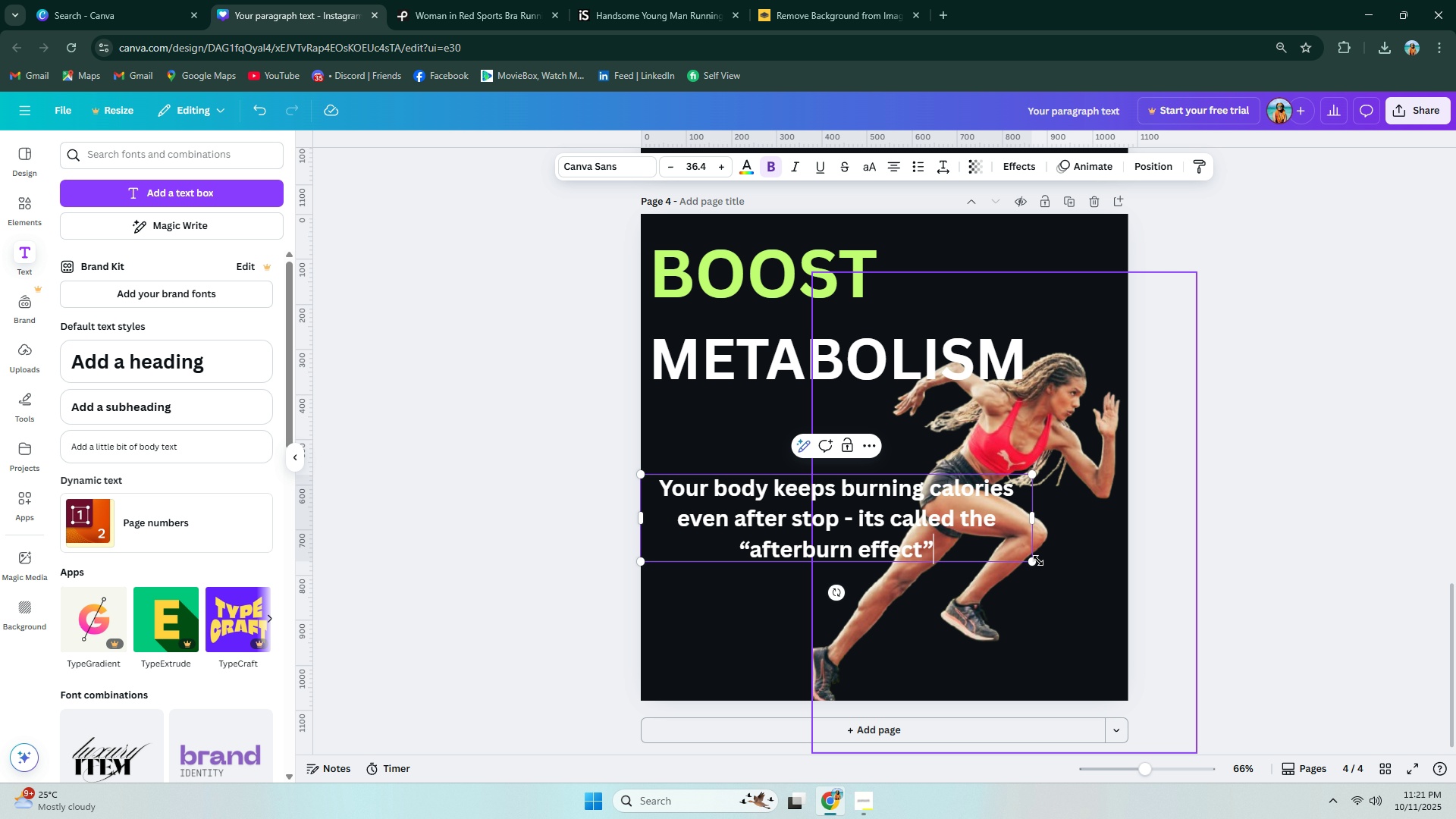 
left_click_drag(start_coordinate=[1036, 560], to_coordinate=[927, 530])
 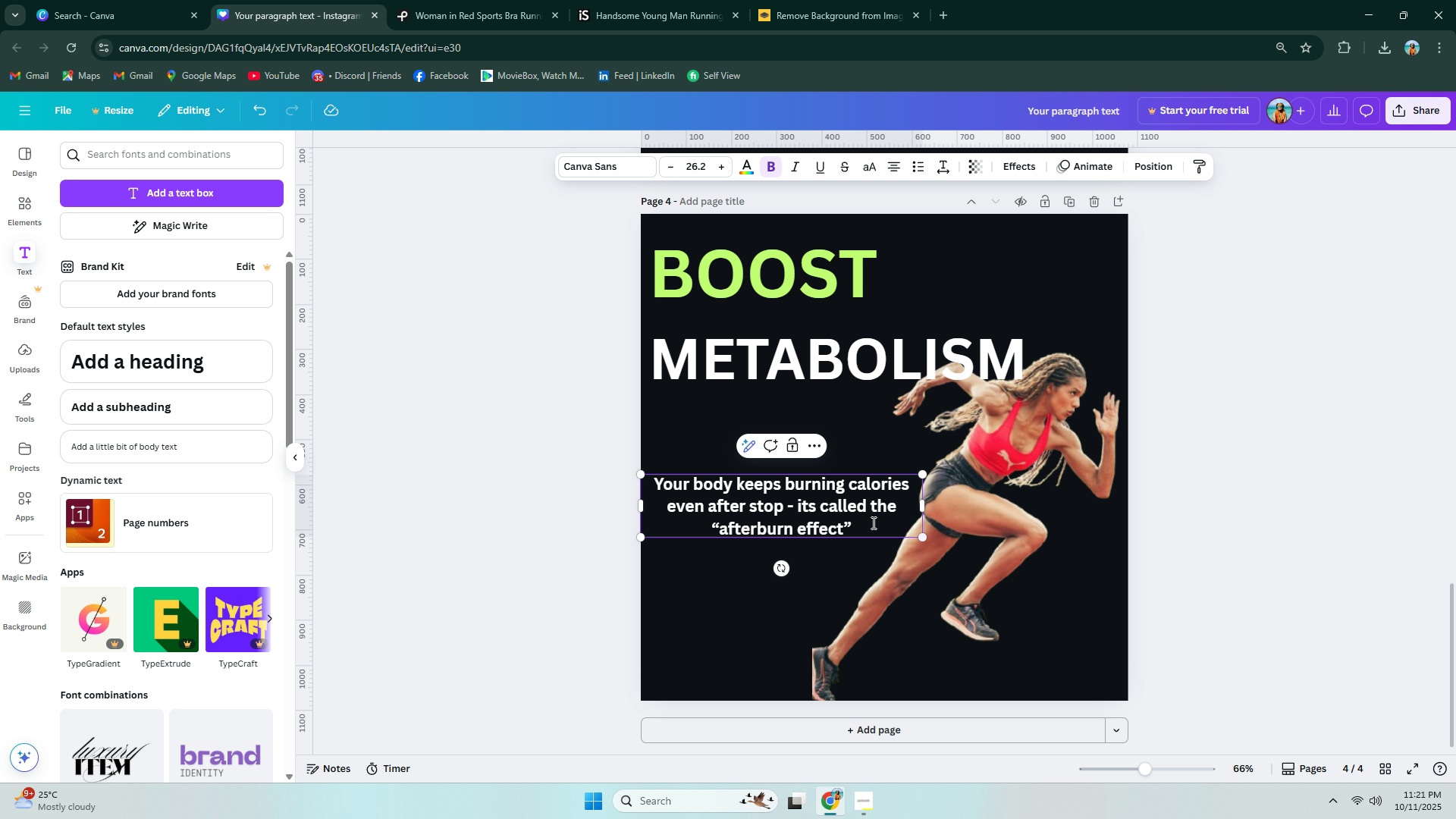 
left_click_drag(start_coordinate=[832, 507], to_coordinate=[833, 463])
 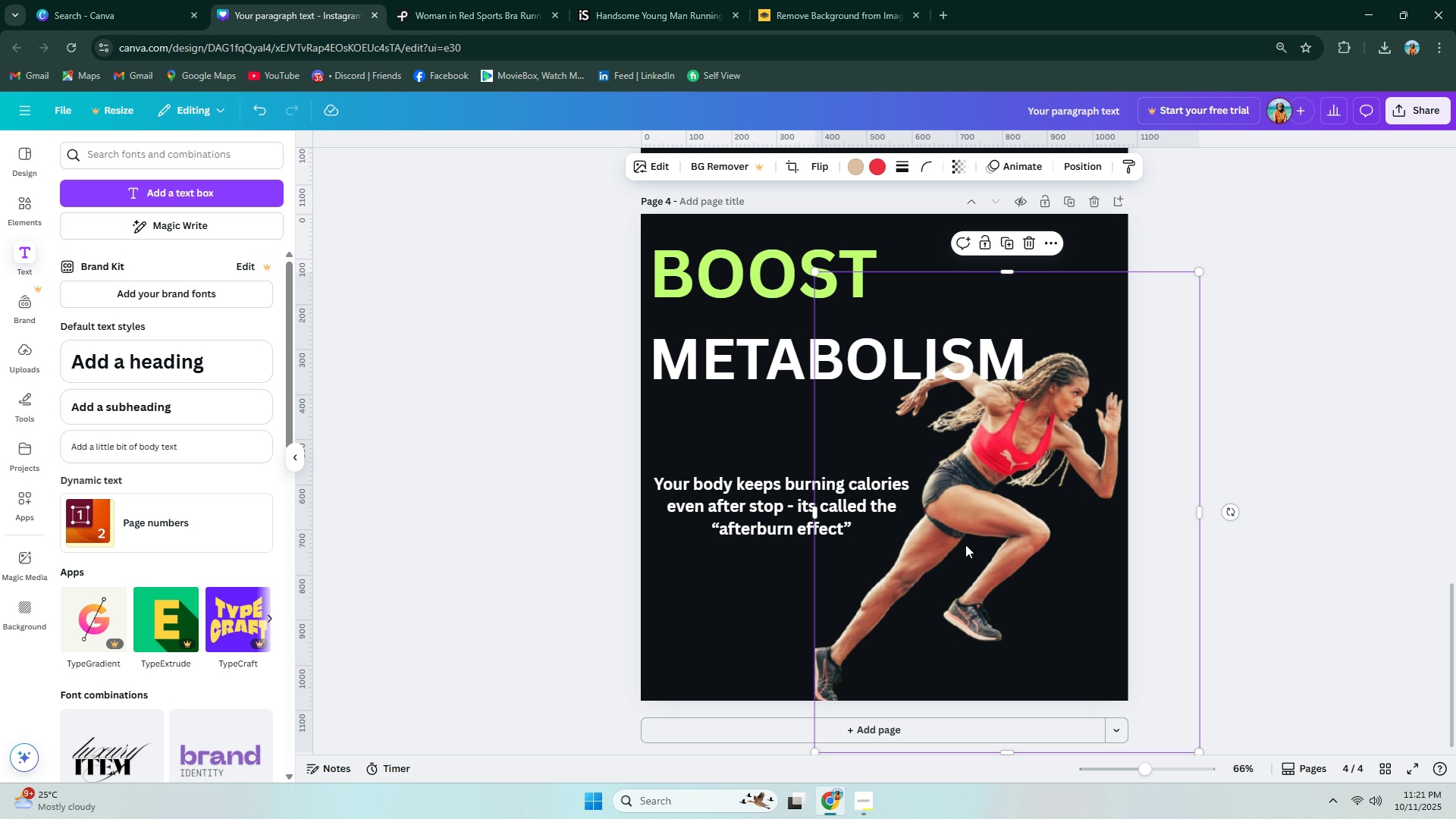 
left_click_drag(start_coordinate=[827, 526], to_coordinate=[831, 526])
 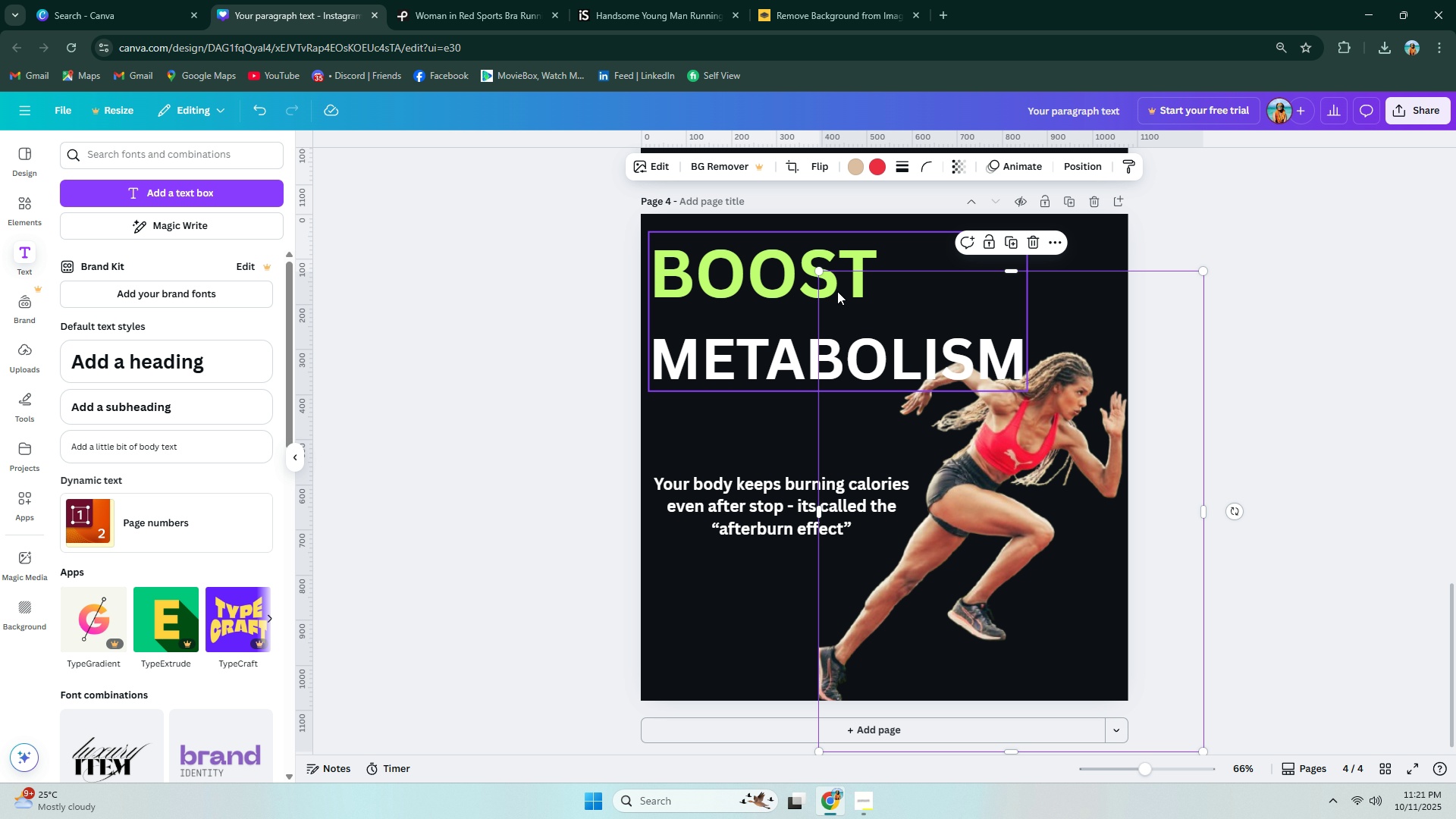 
left_click([820, 278])
 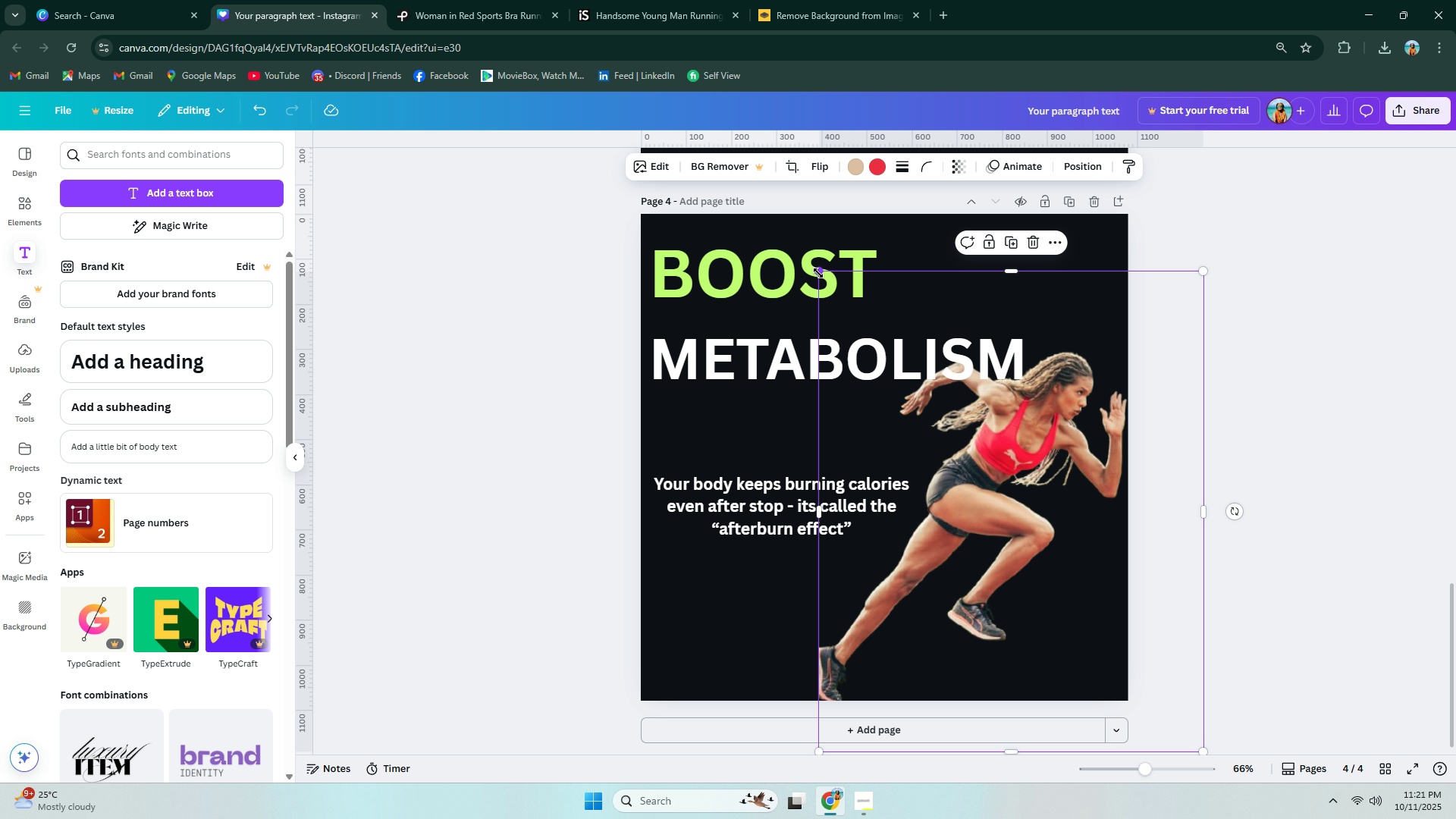 
left_click_drag(start_coordinate=[818, 273], to_coordinate=[836, 335])
 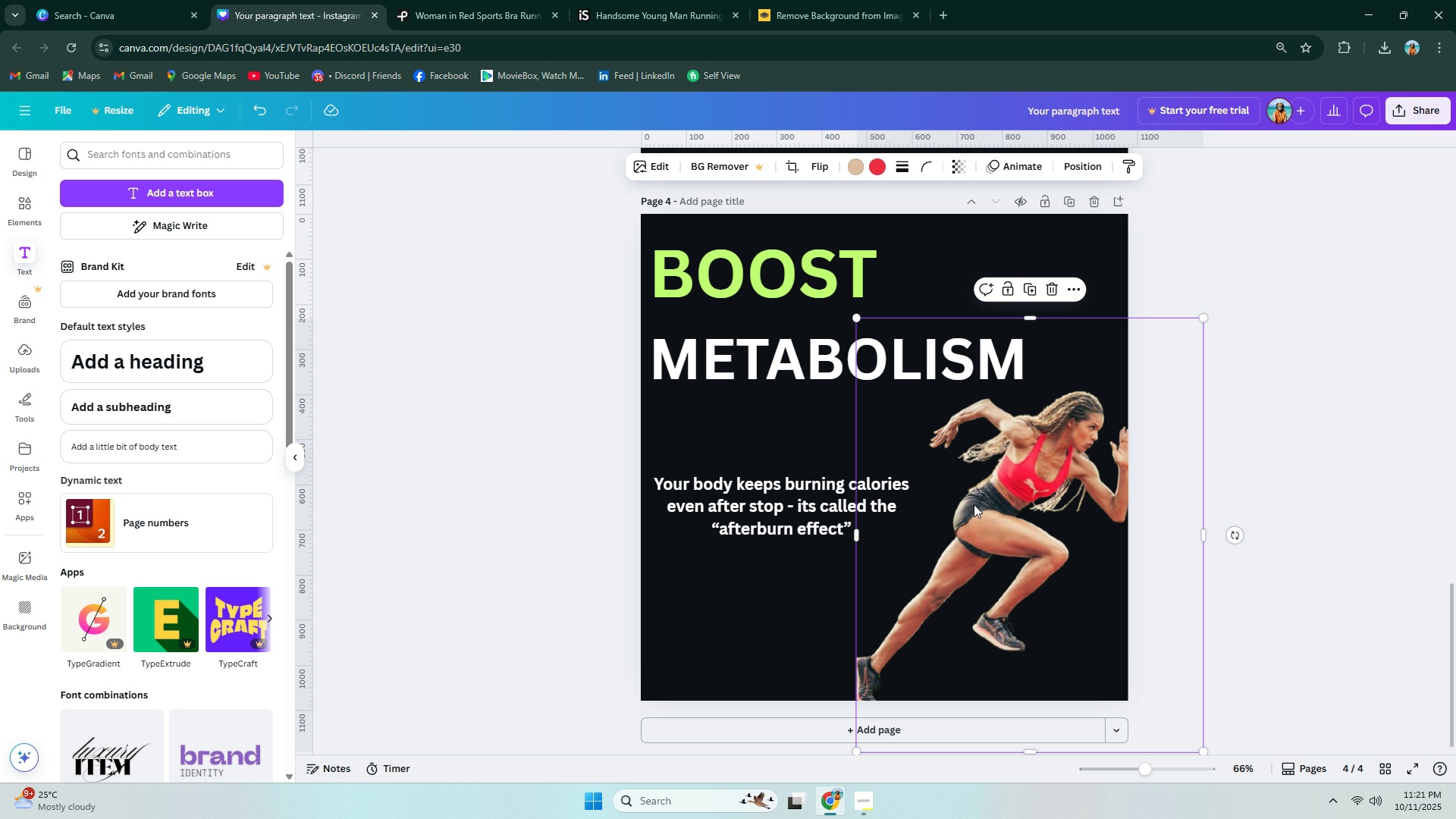 
left_click_drag(start_coordinate=[986, 513], to_coordinate=[972, 499])
 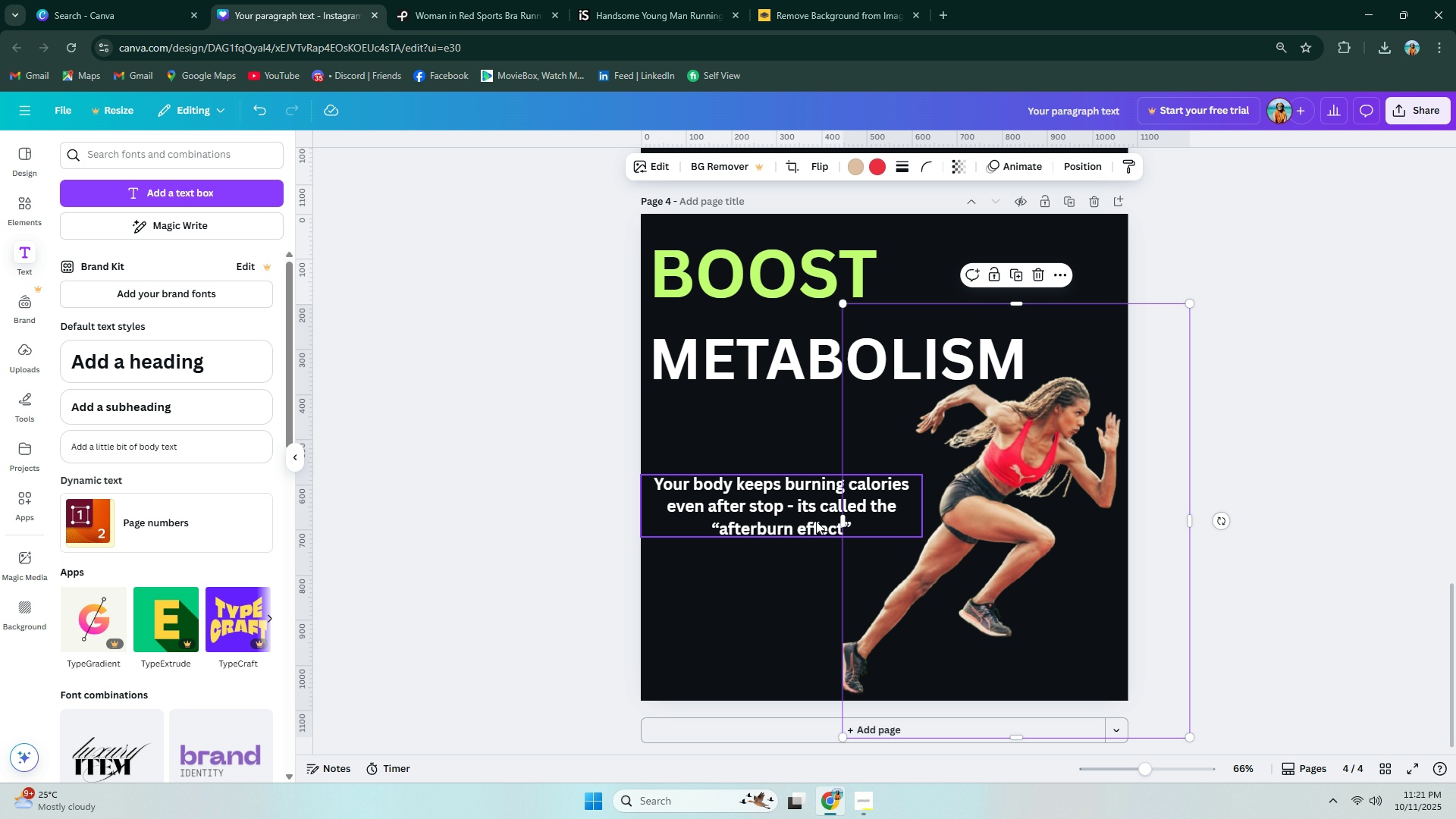 
left_click([816, 521])
 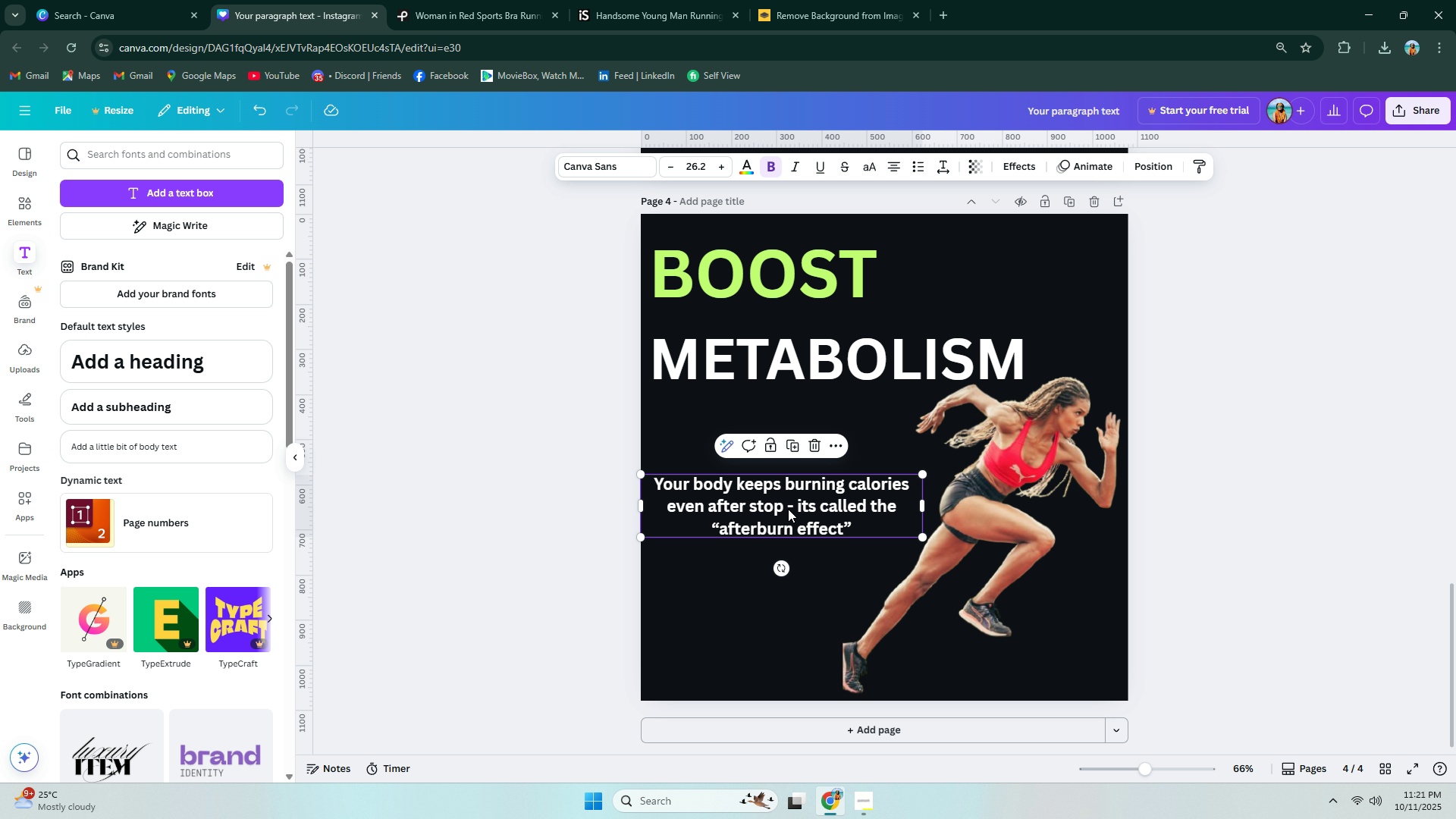 
left_click_drag(start_coordinate=[788, 509], to_coordinate=[795, 460])
 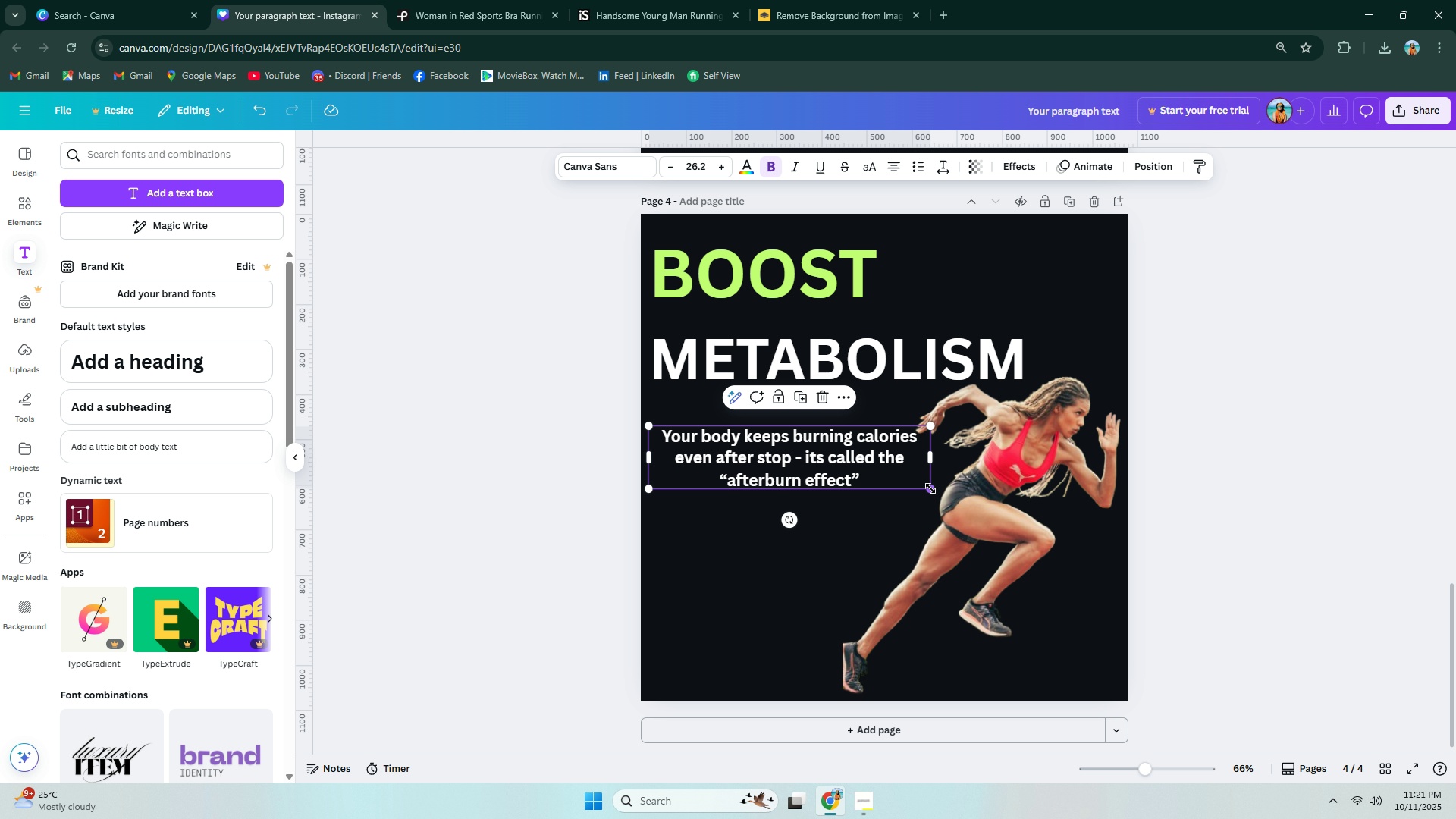 
left_click_drag(start_coordinate=[930, 488], to_coordinate=[984, 510])
 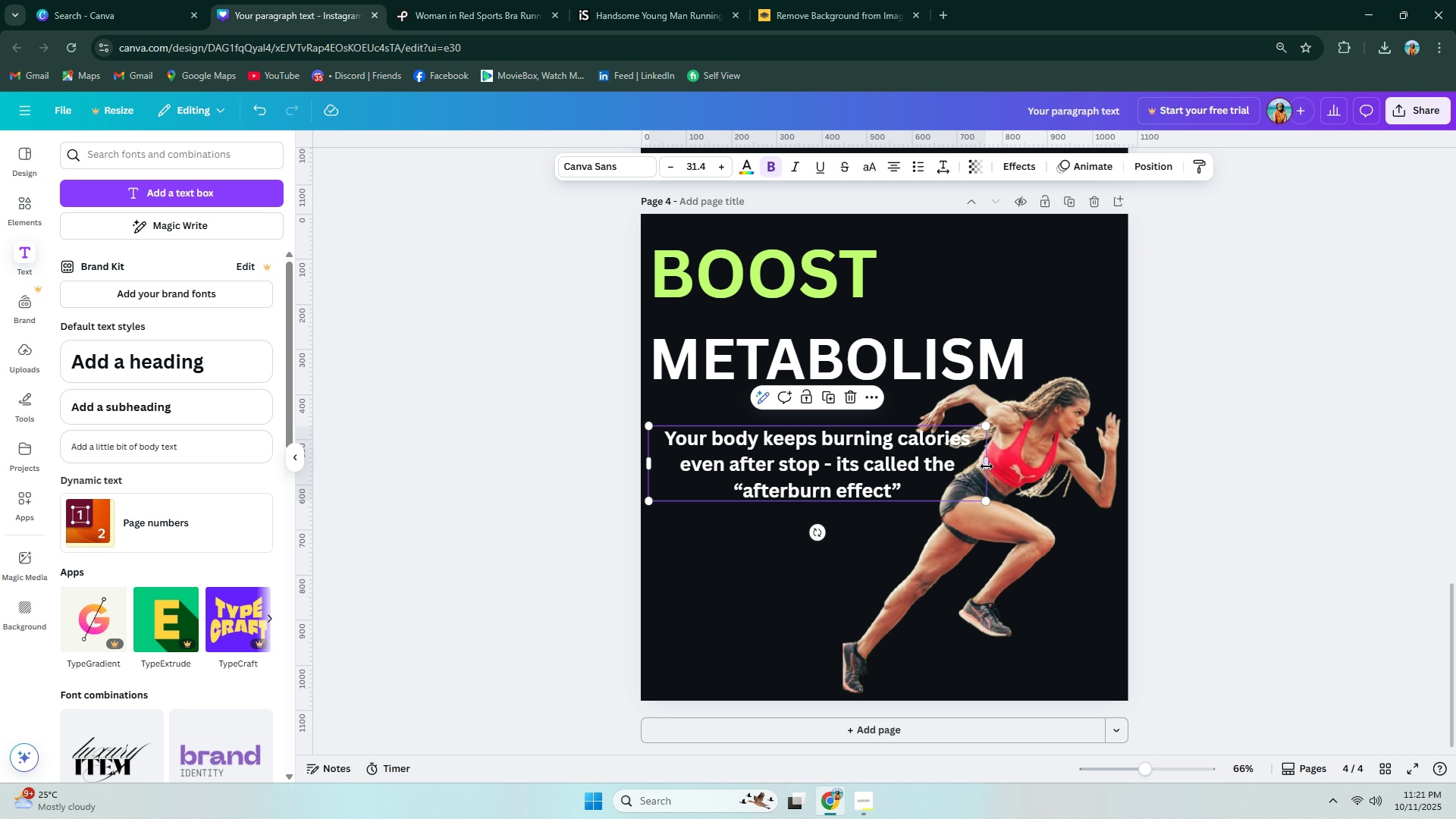 
left_click_drag(start_coordinate=[988, 463], to_coordinate=[1079, 460])
 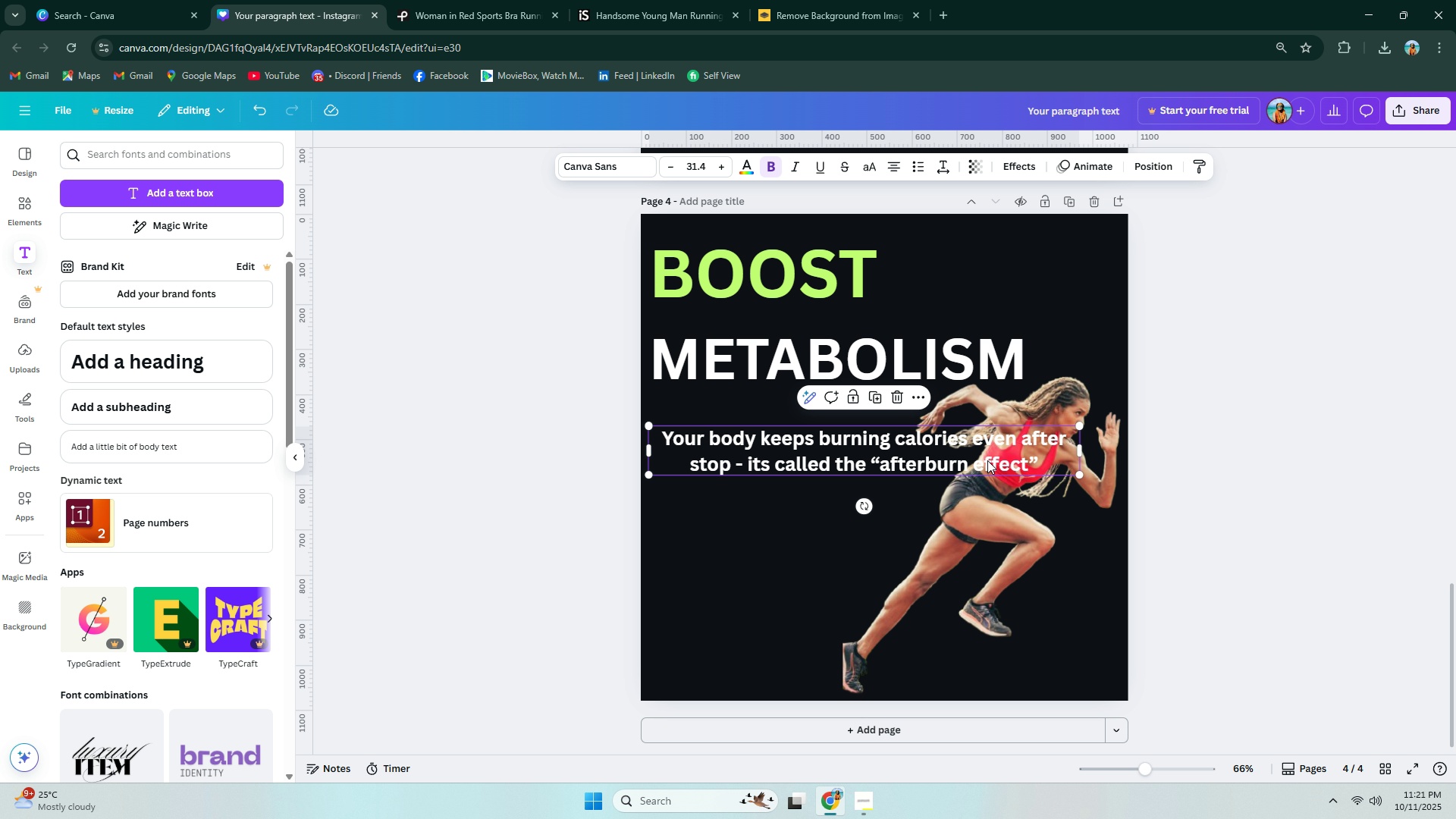 
left_click_drag(start_coordinate=[984, 460], to_coordinate=[965, 464])
 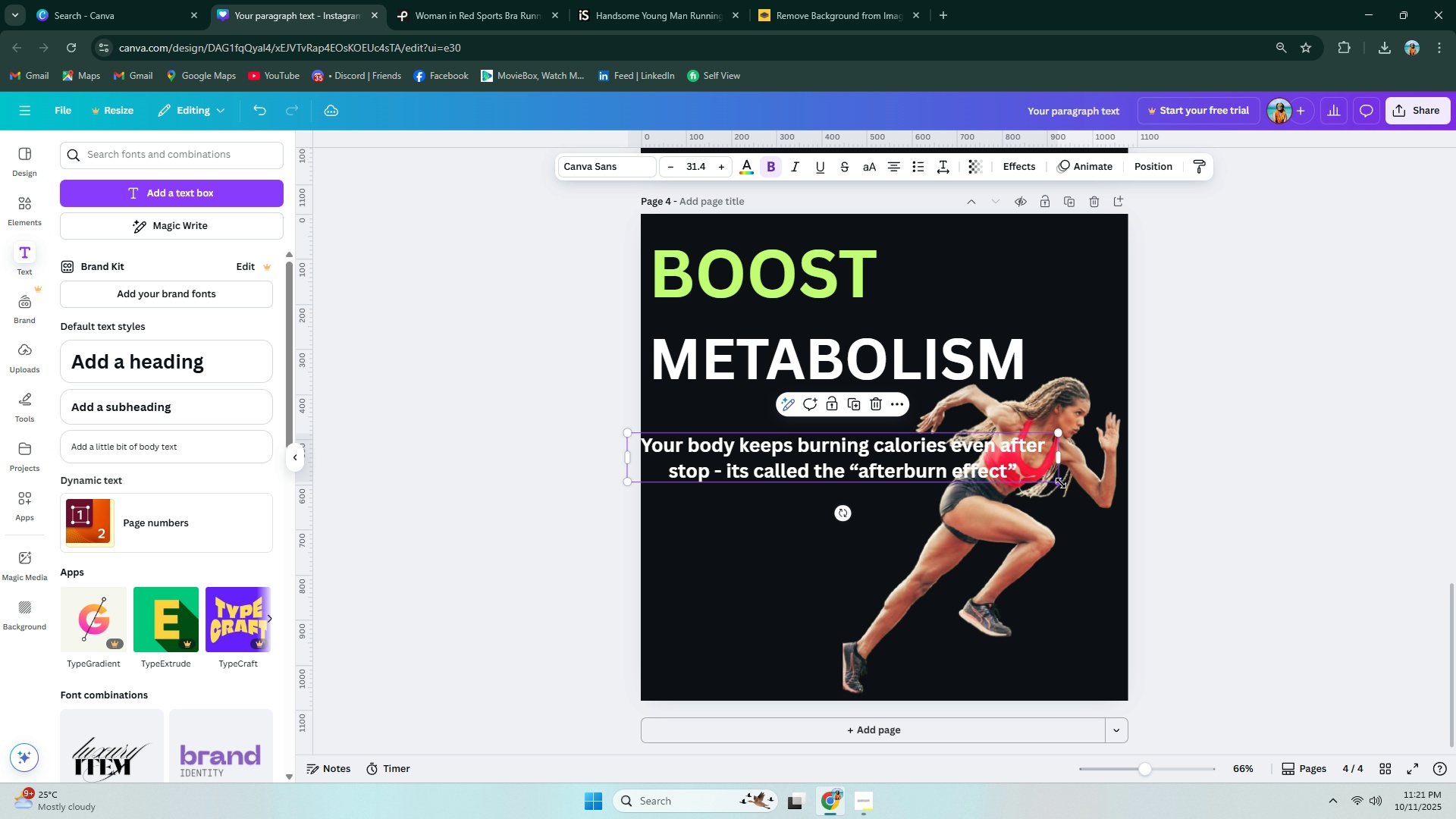 
left_click_drag(start_coordinate=[1061, 483], to_coordinate=[968, 483])
 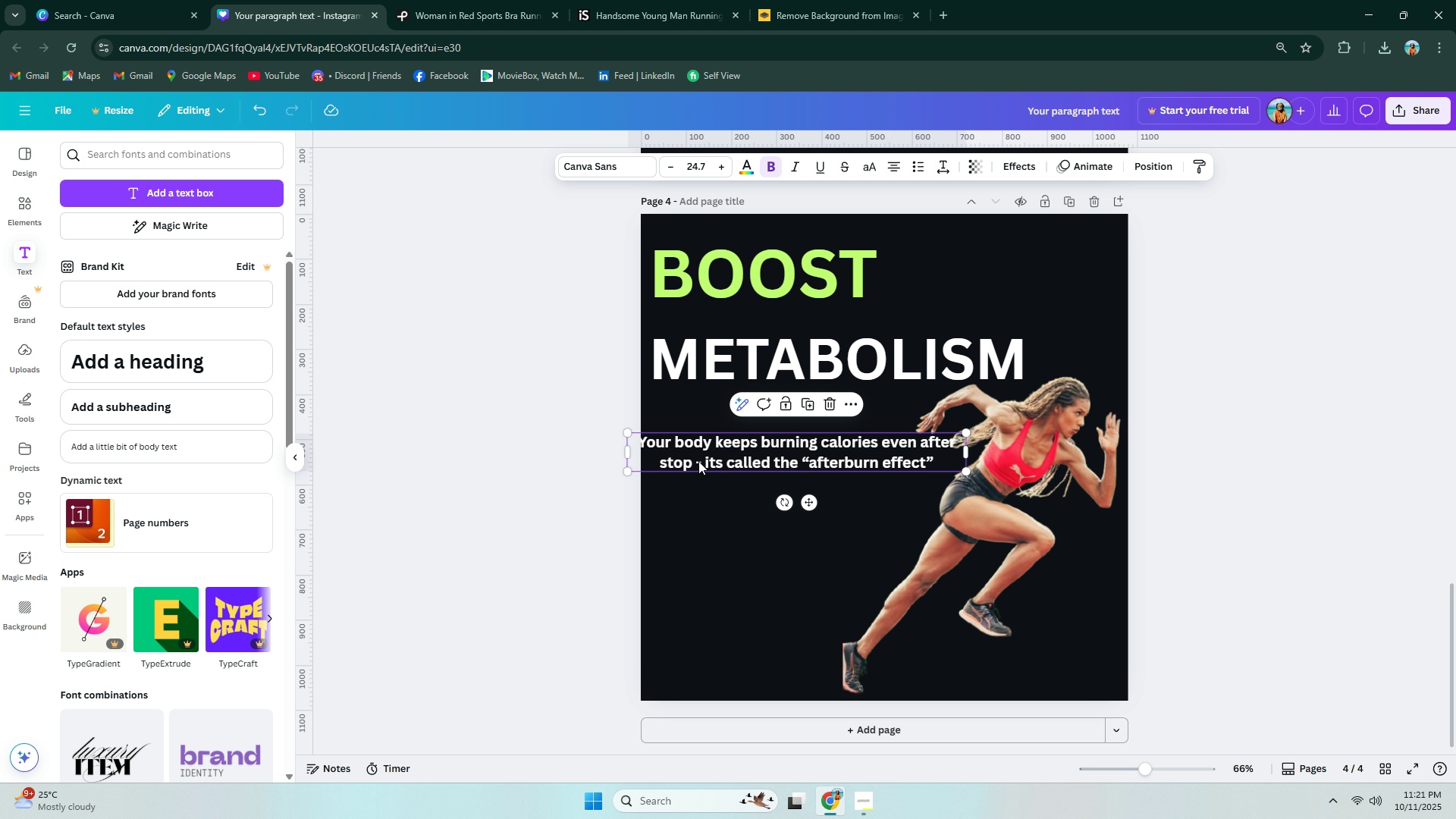 
double_click([701, 461])
 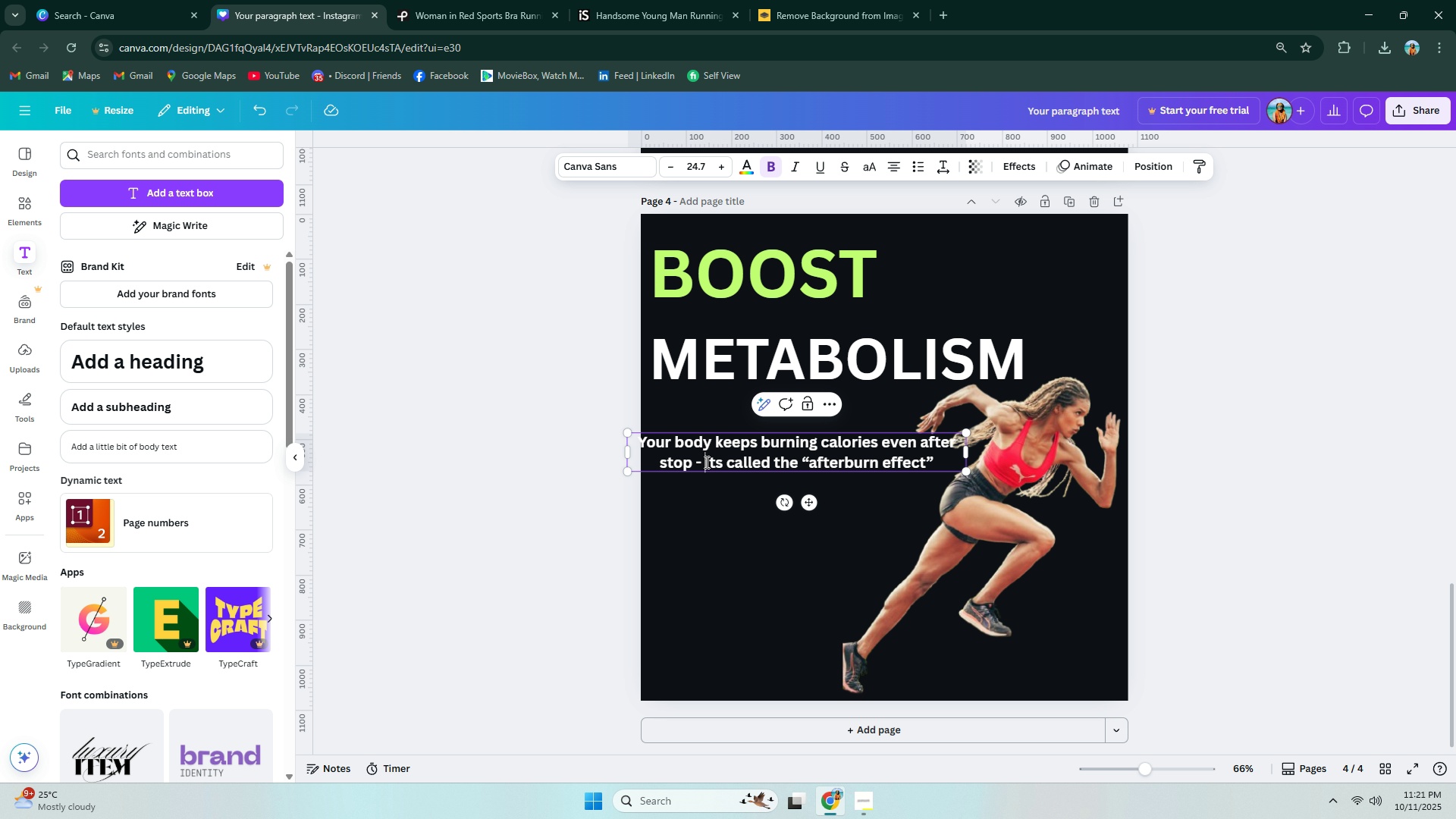 
left_click([705, 462])
 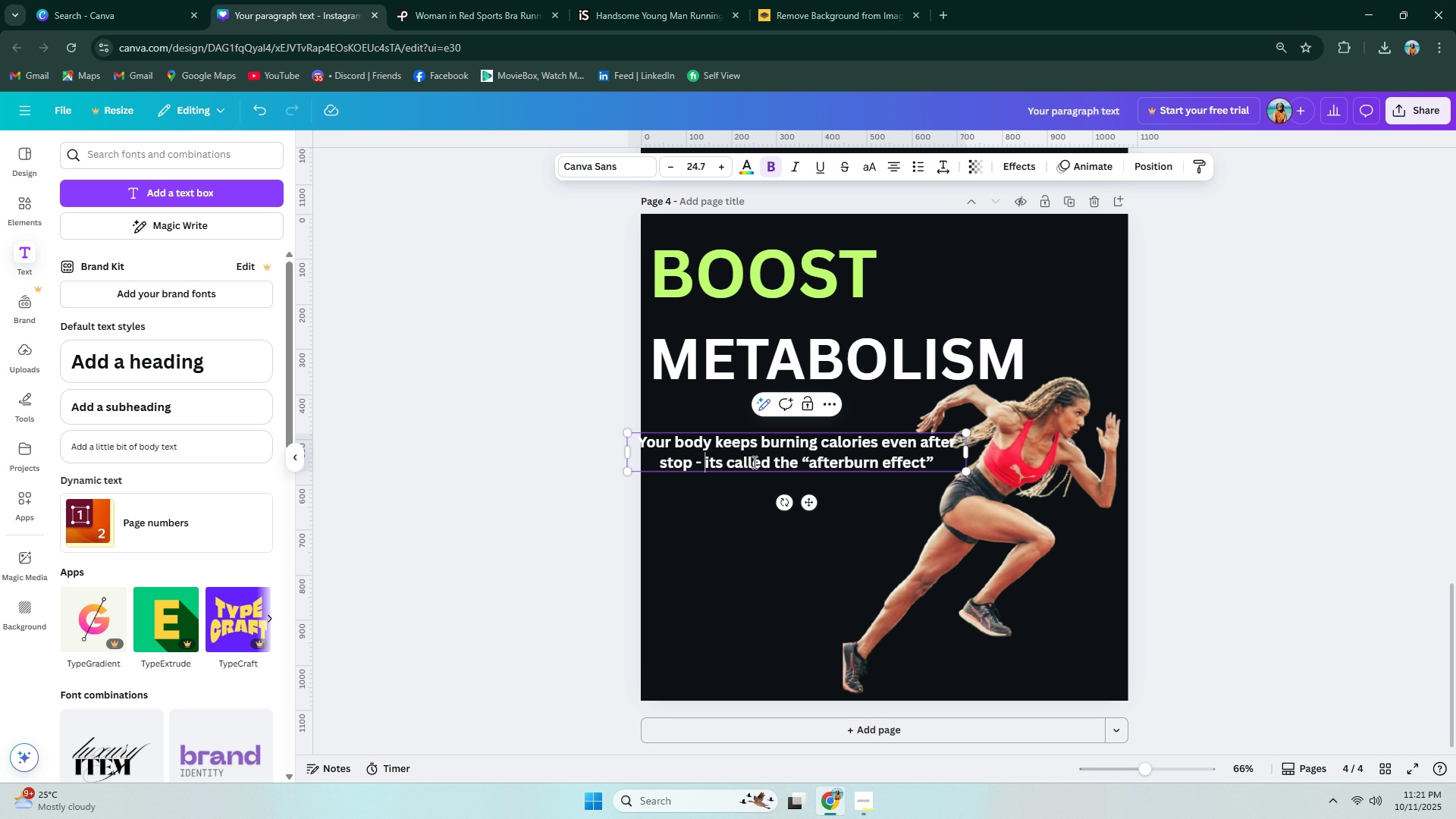 
key(Enter)
 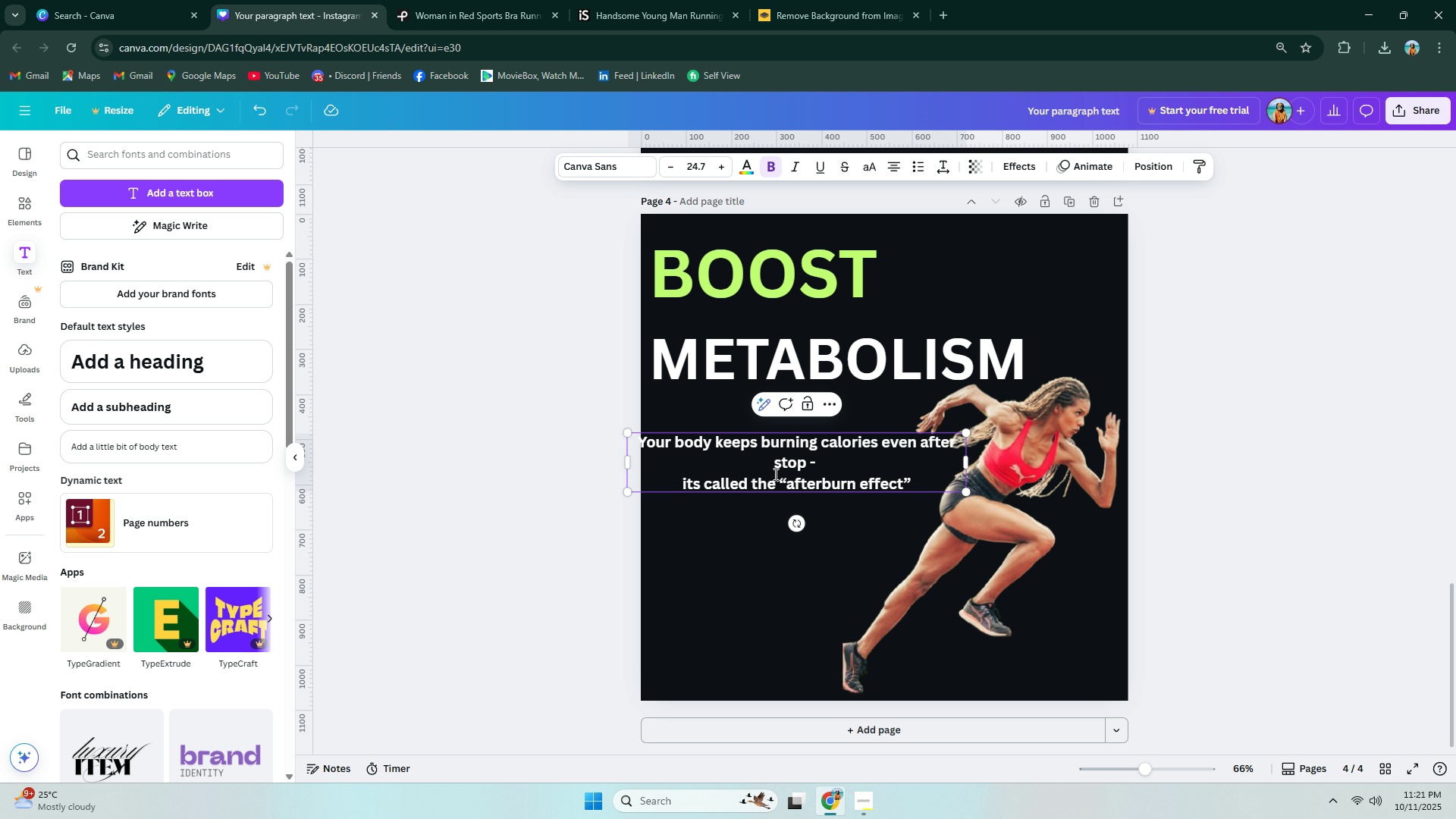 
left_click([770, 466])
 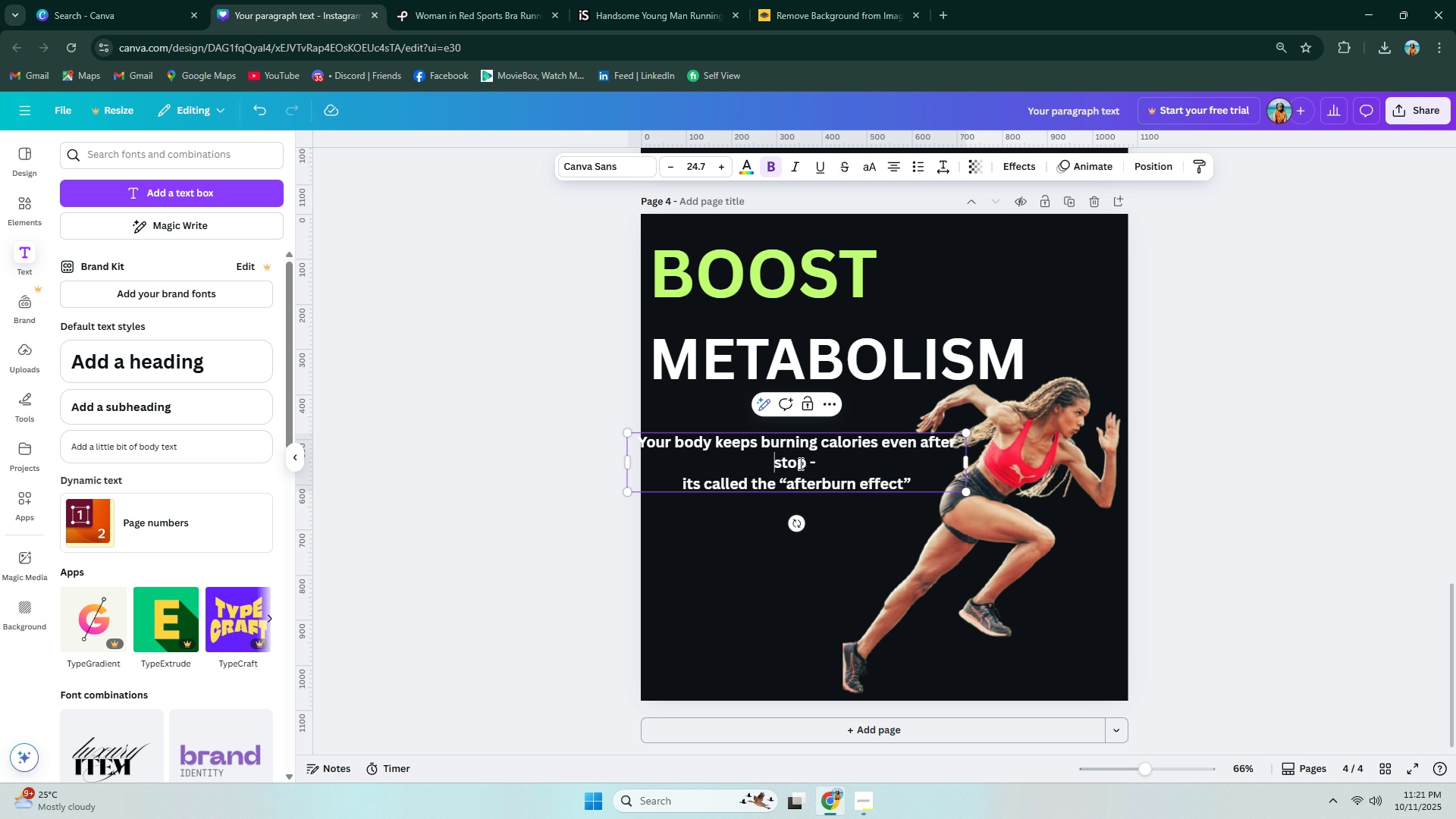 
key(Backspace)
 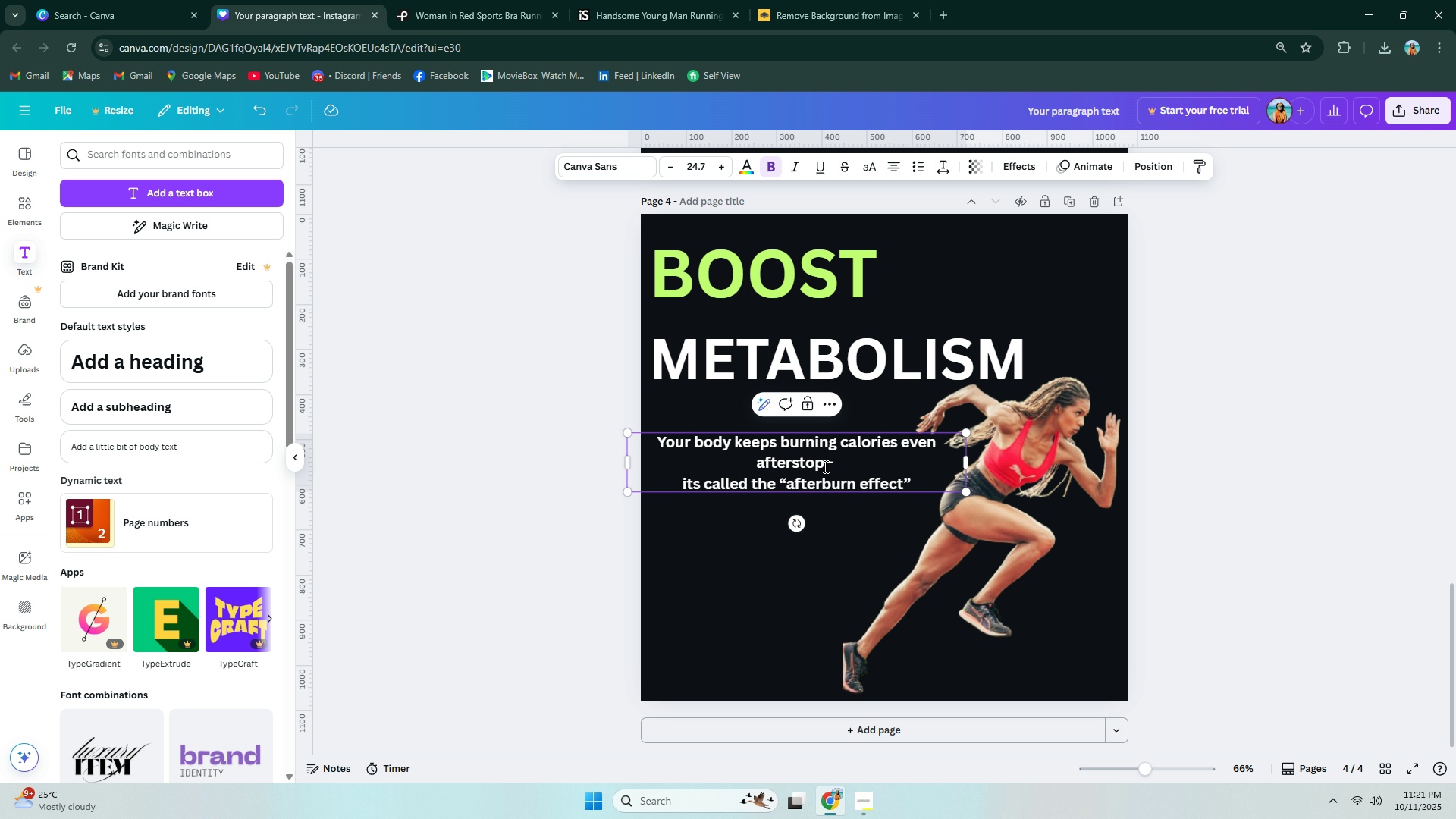 
key(Space)
 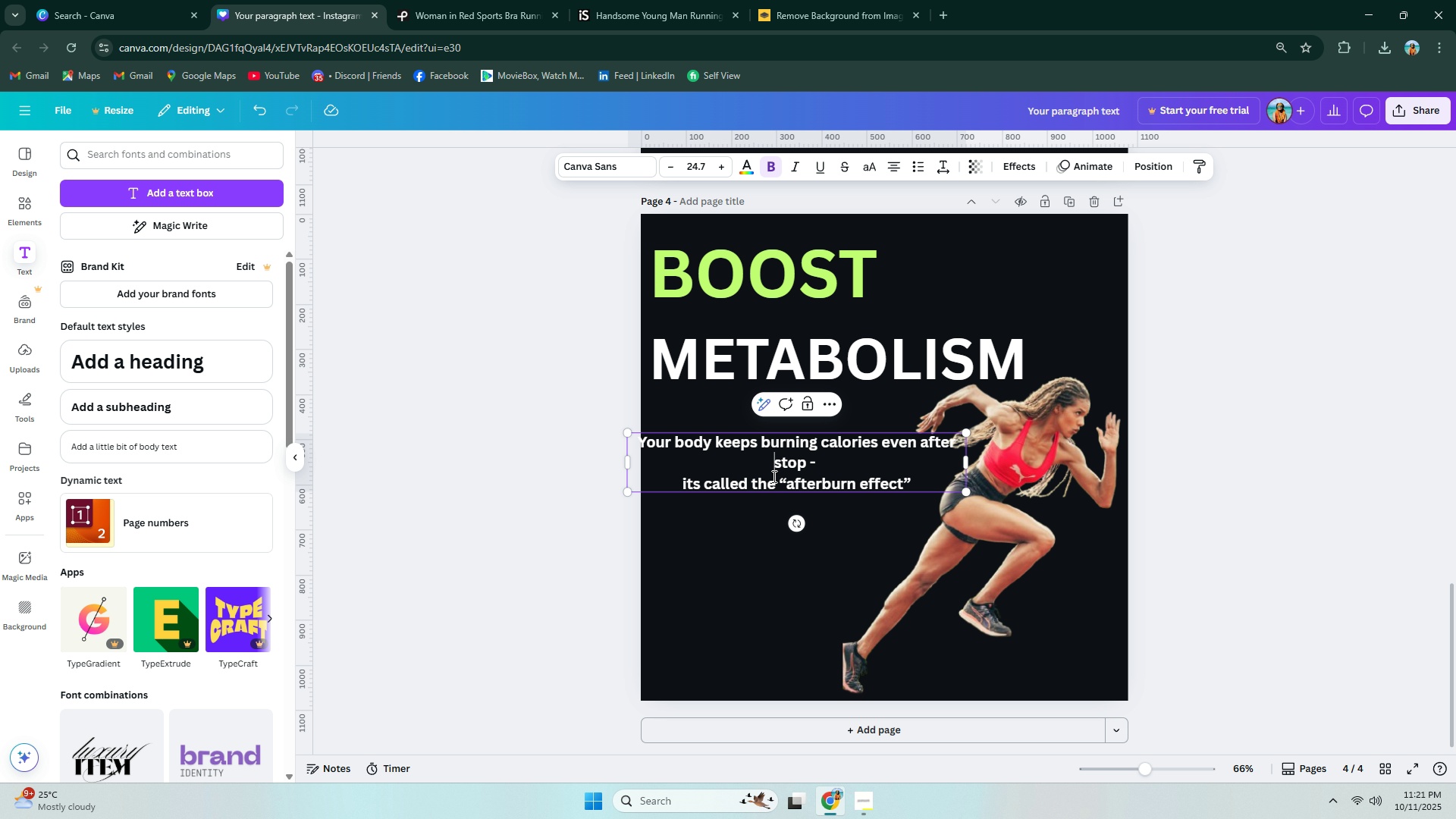 
left_click_drag(start_coordinate=[968, 460], to_coordinate=[988, 459])
 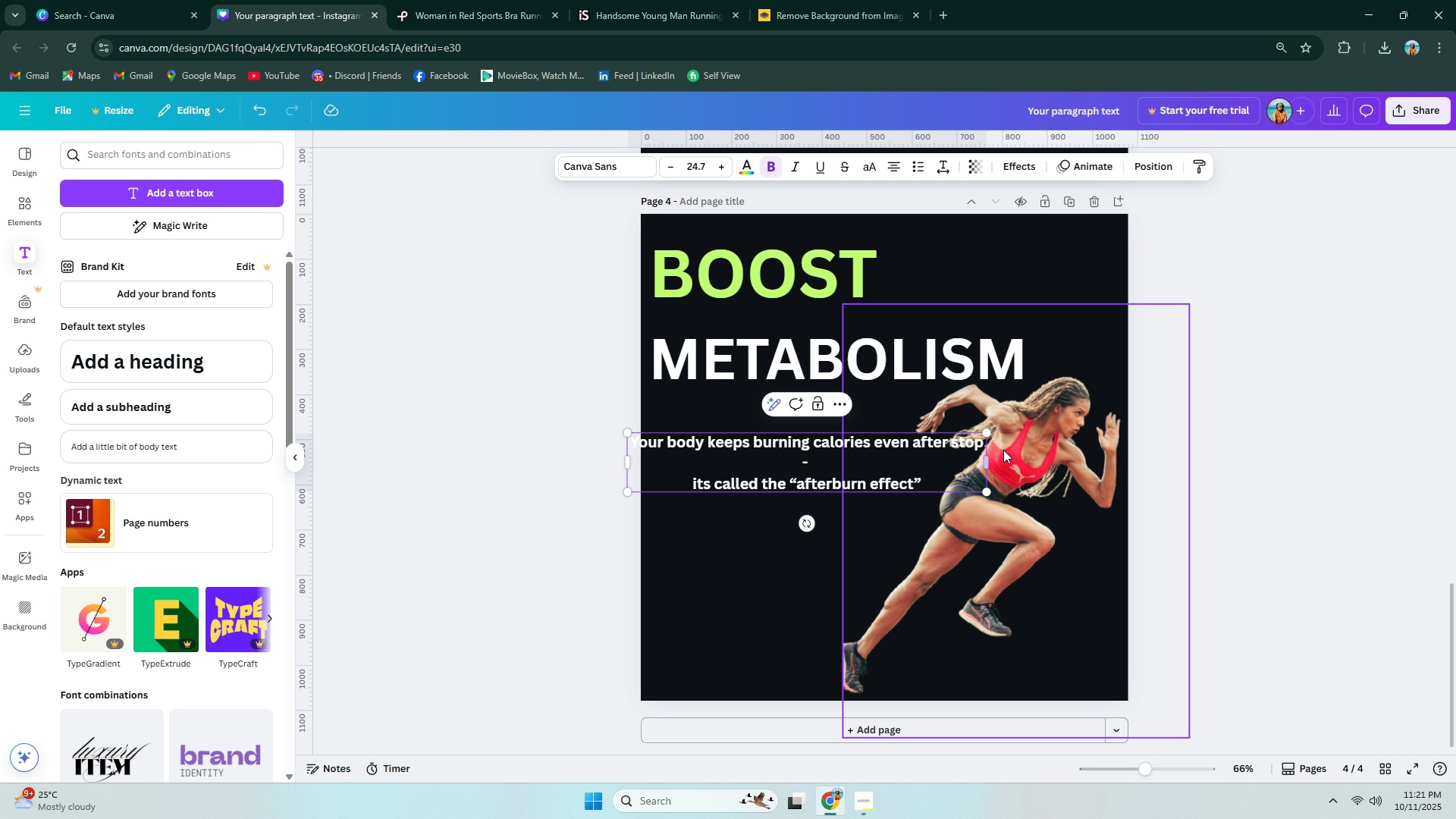 
left_click_drag(start_coordinate=[987, 456], to_coordinate=[995, 456])
 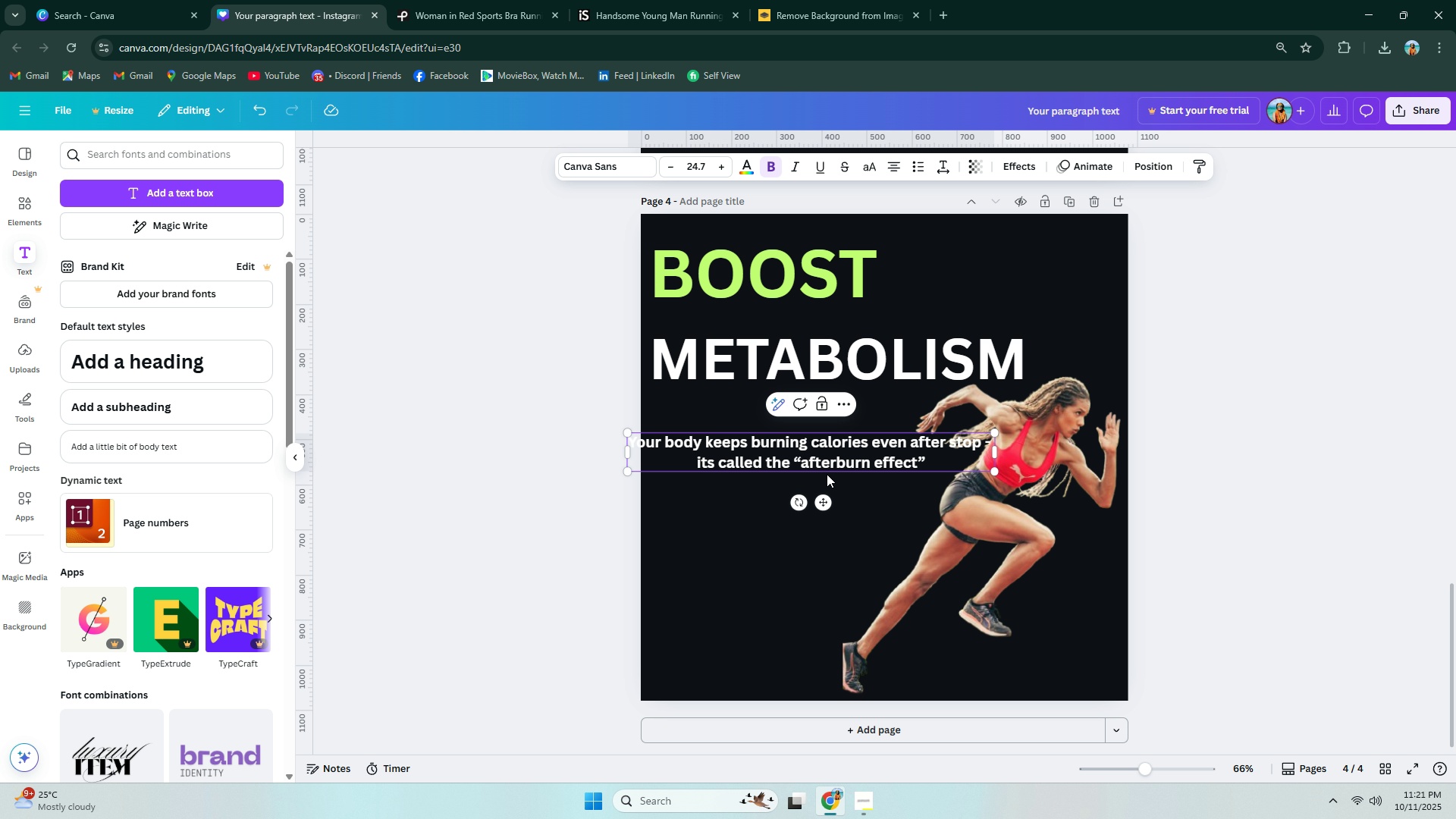 
wait(7.83)
 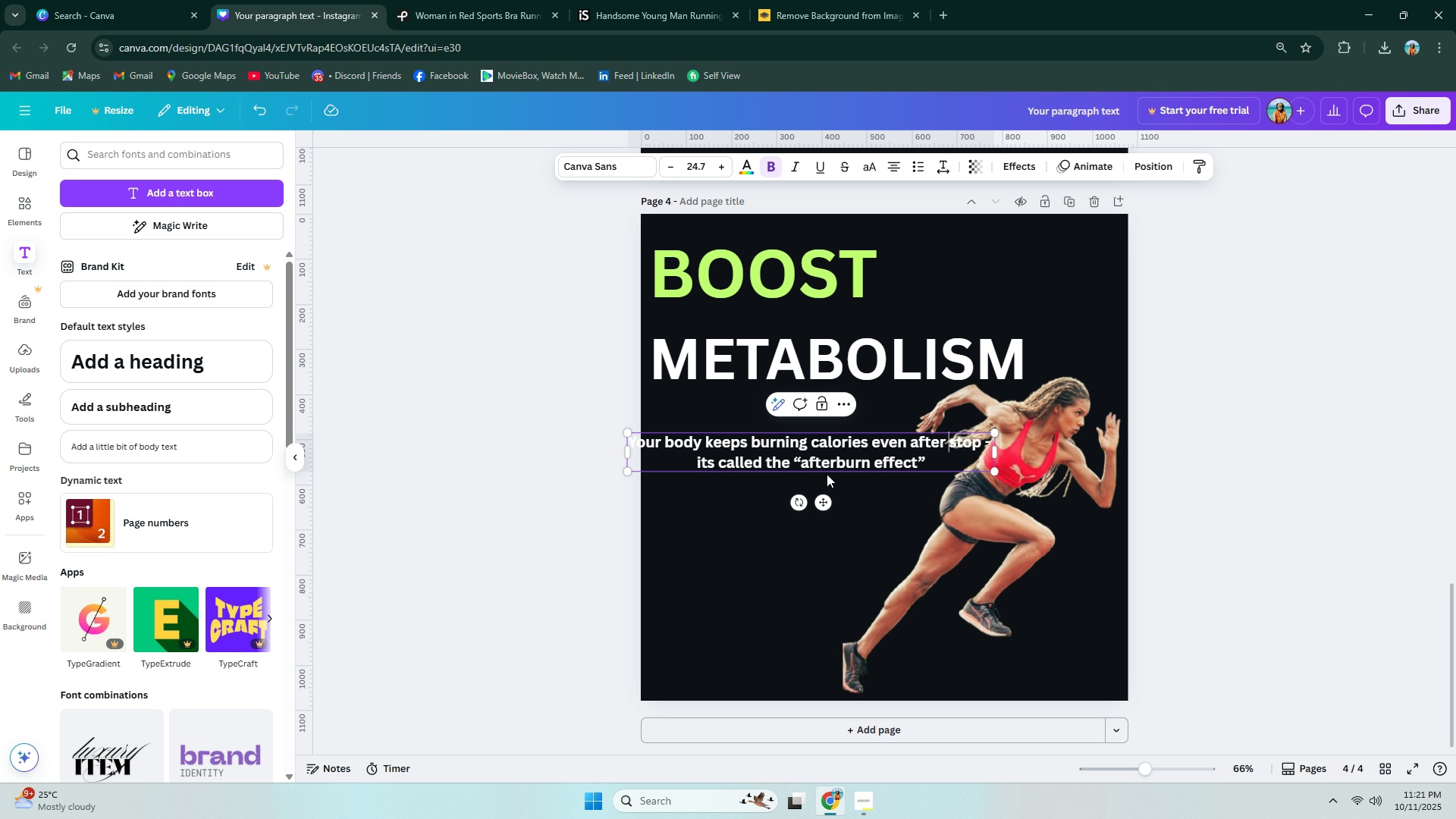 
left_click([751, 445])
 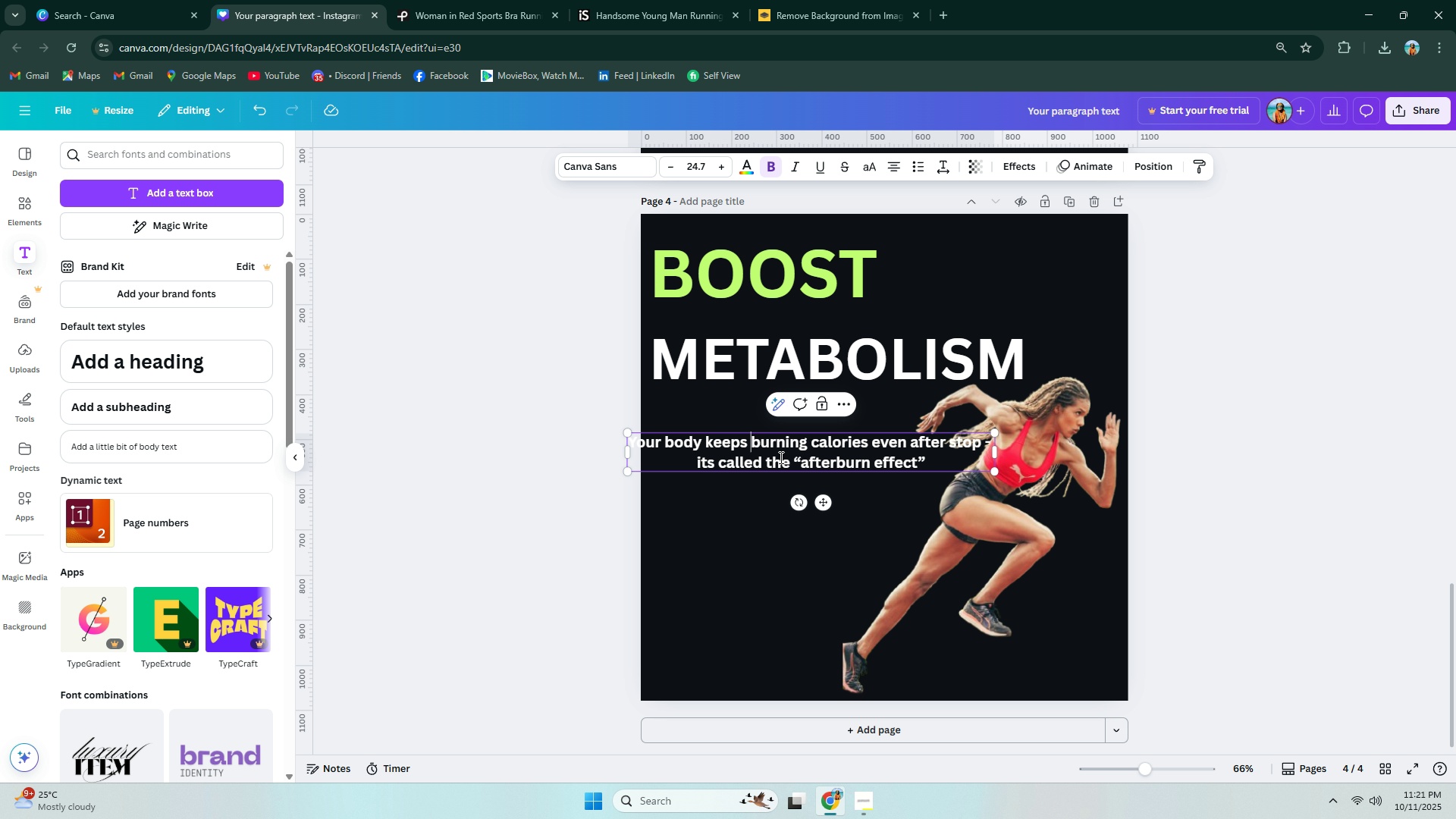 
key(Enter)
 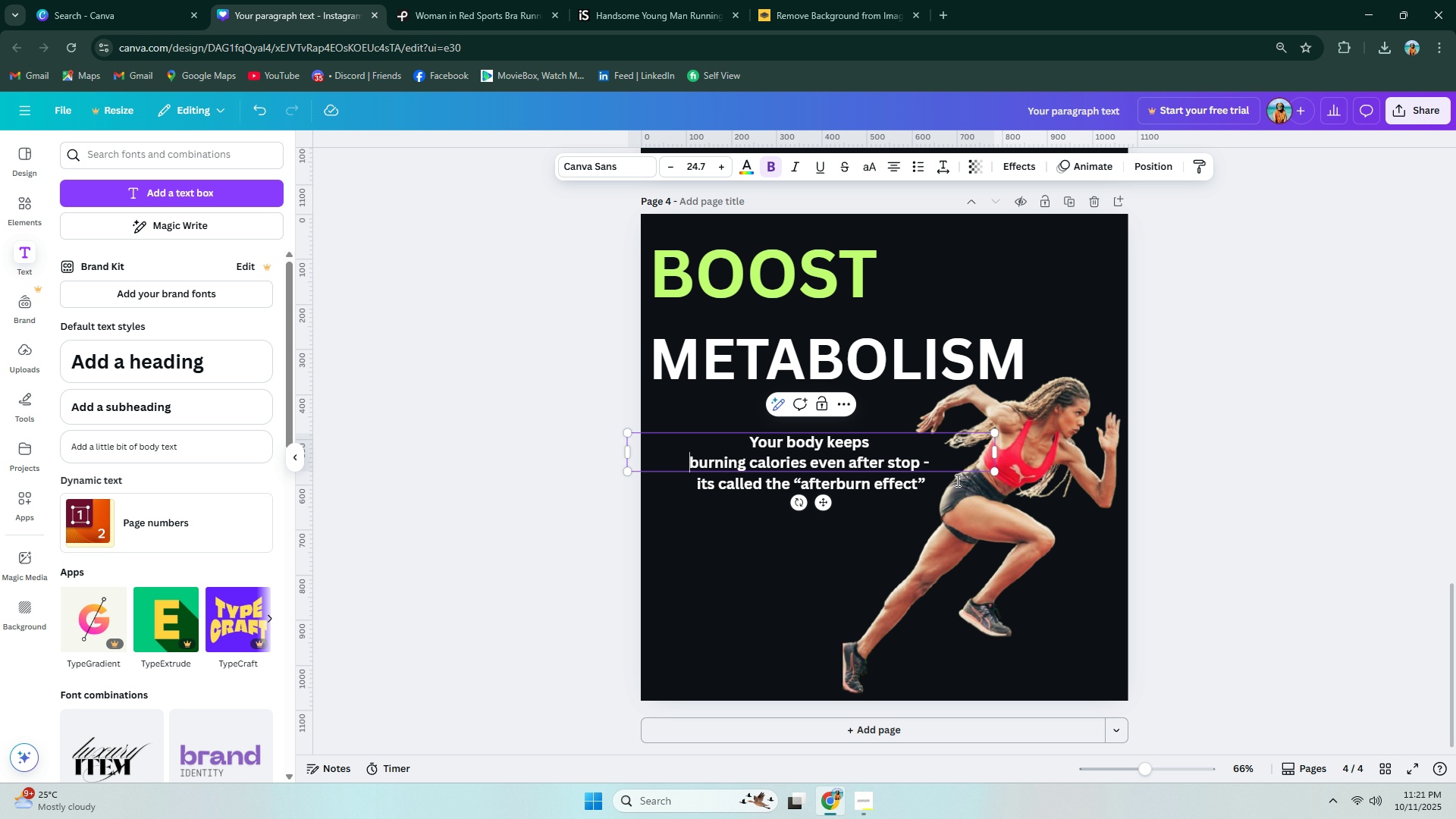 
left_click_drag(start_coordinate=[995, 473], to_coordinate=[1032, 514])
 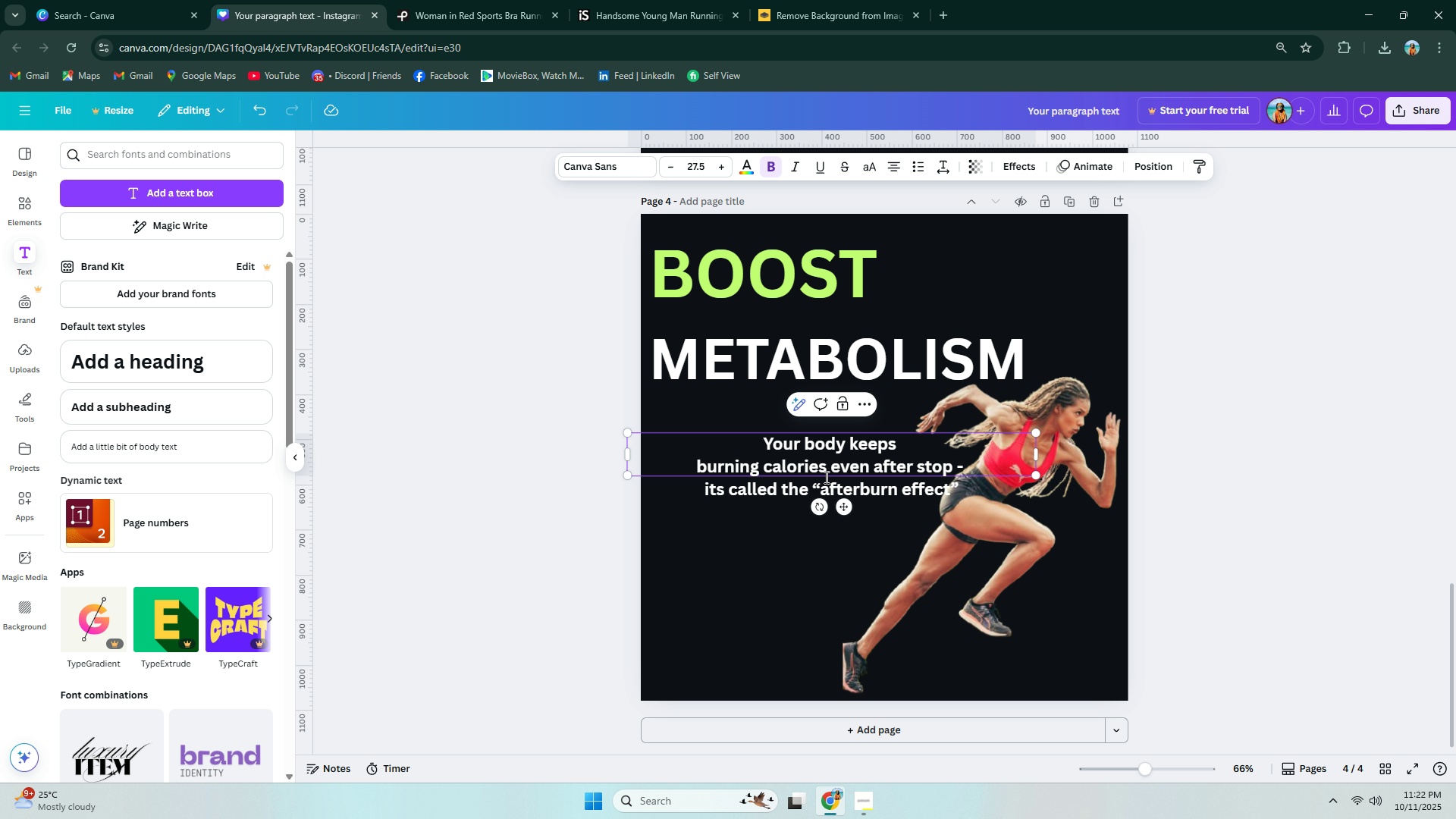 
left_click([825, 475])
 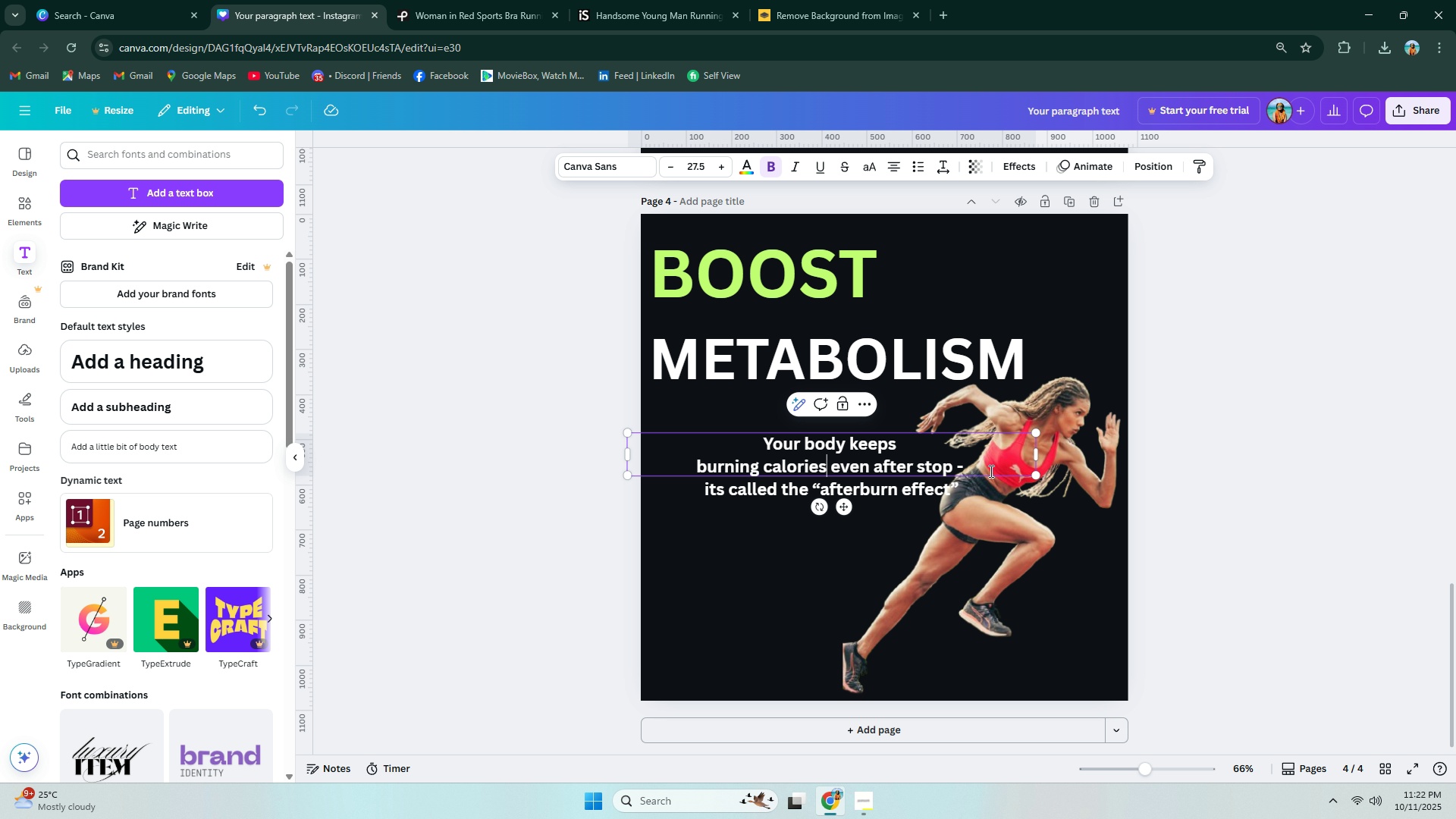 
key(Control+Z)
 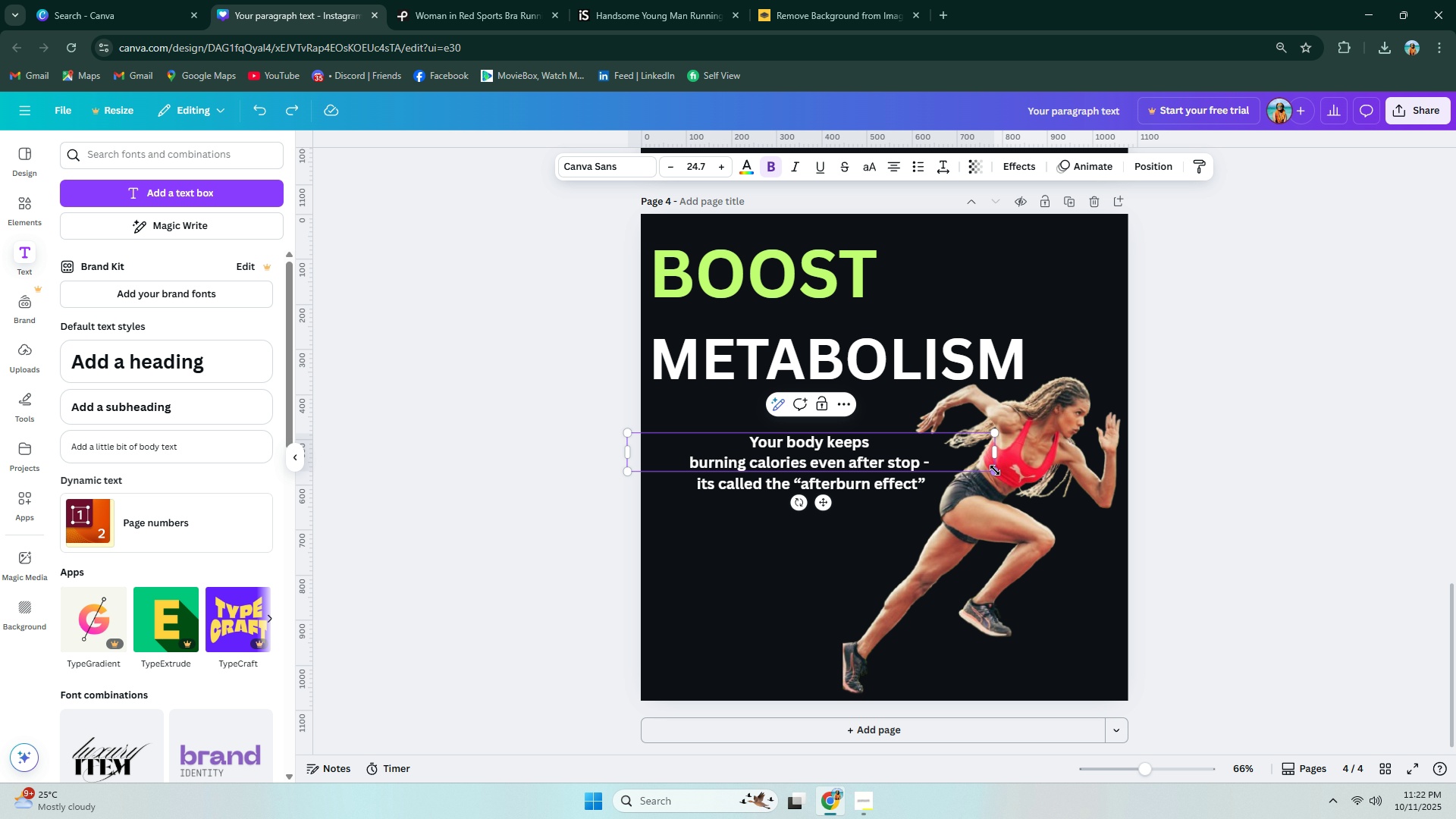 
left_click_drag(start_coordinate=[994, 472], to_coordinate=[1064, 513])
 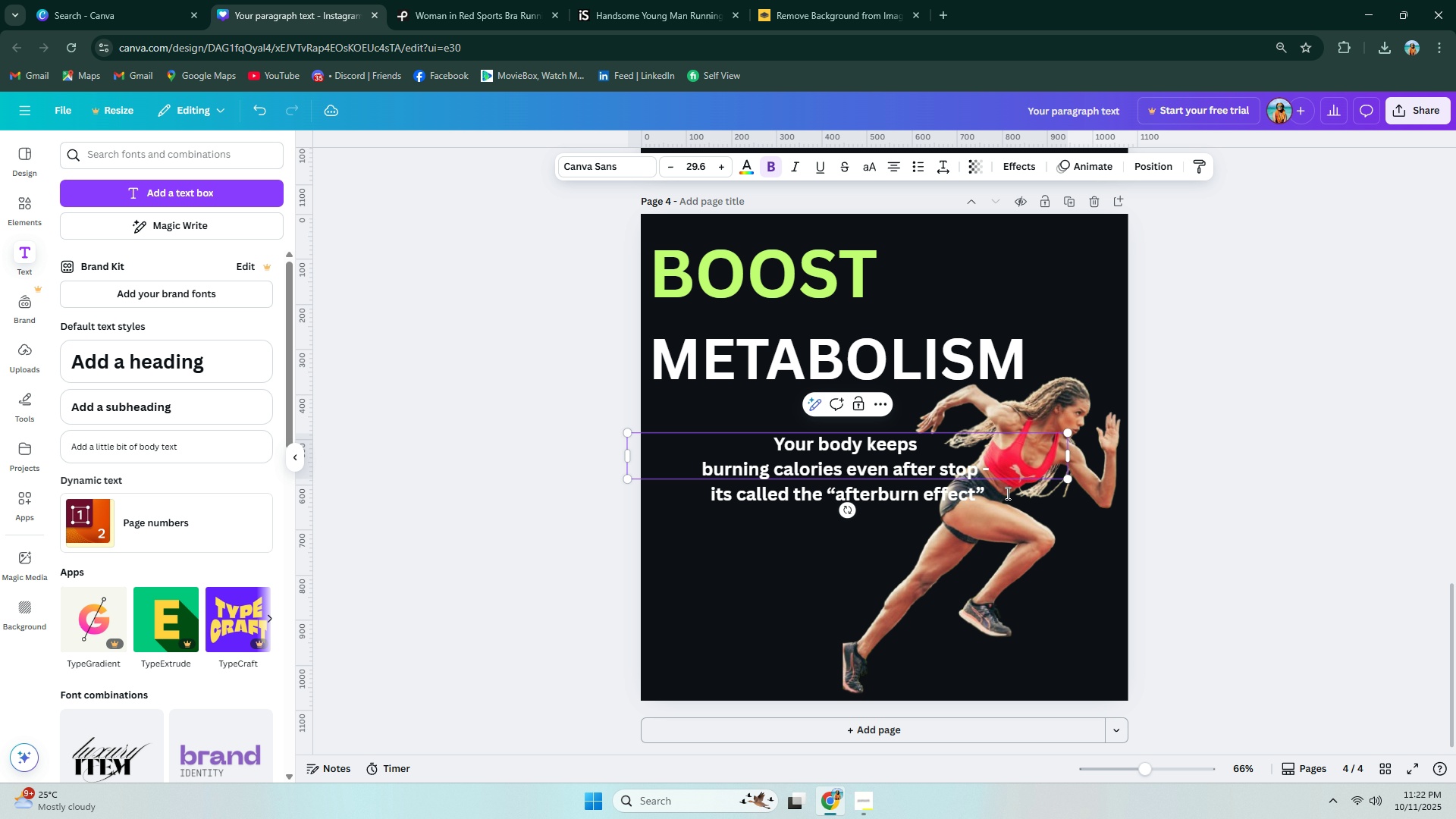 
key(Control+Z)
 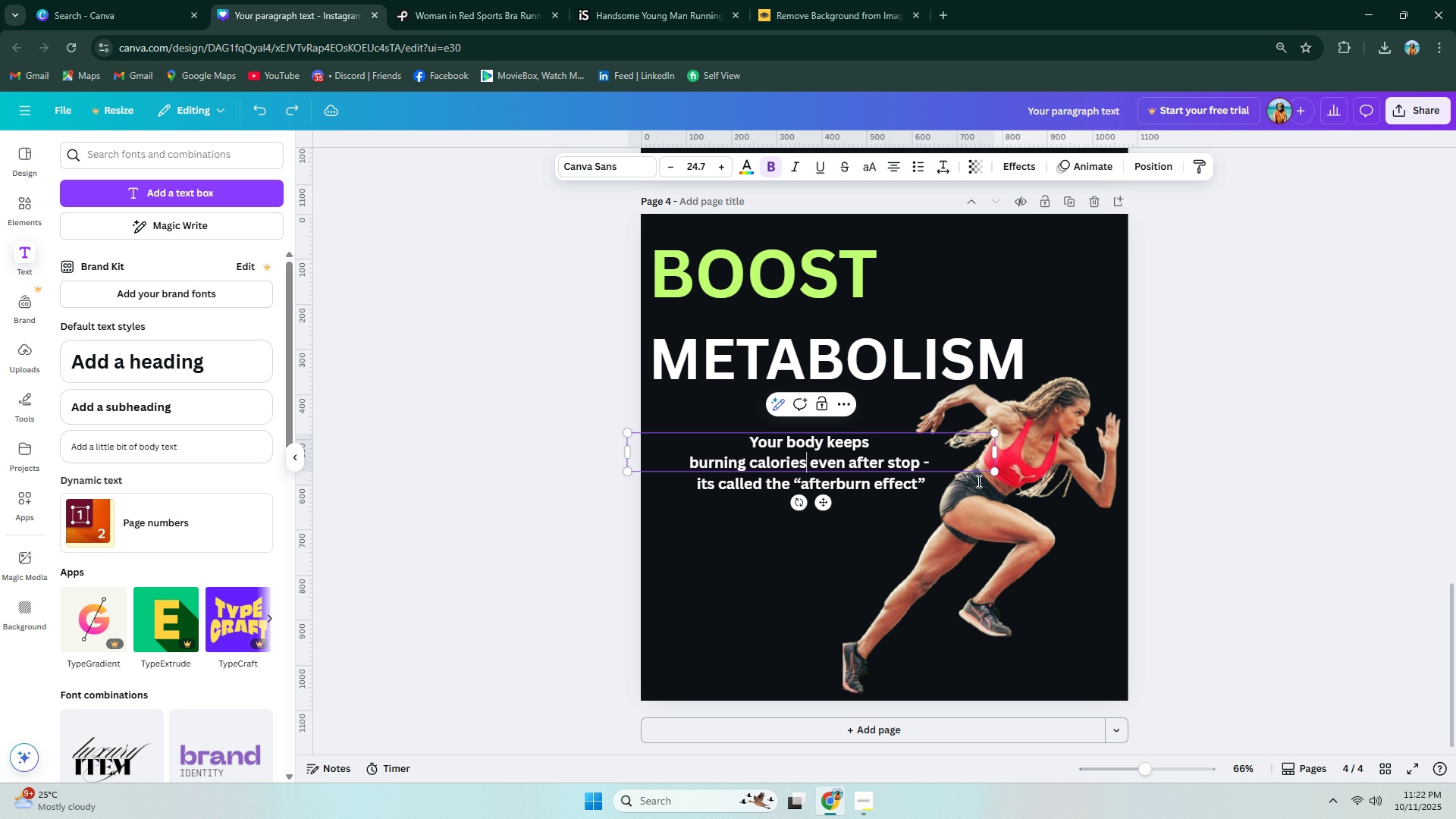 
key(Control+Z)
 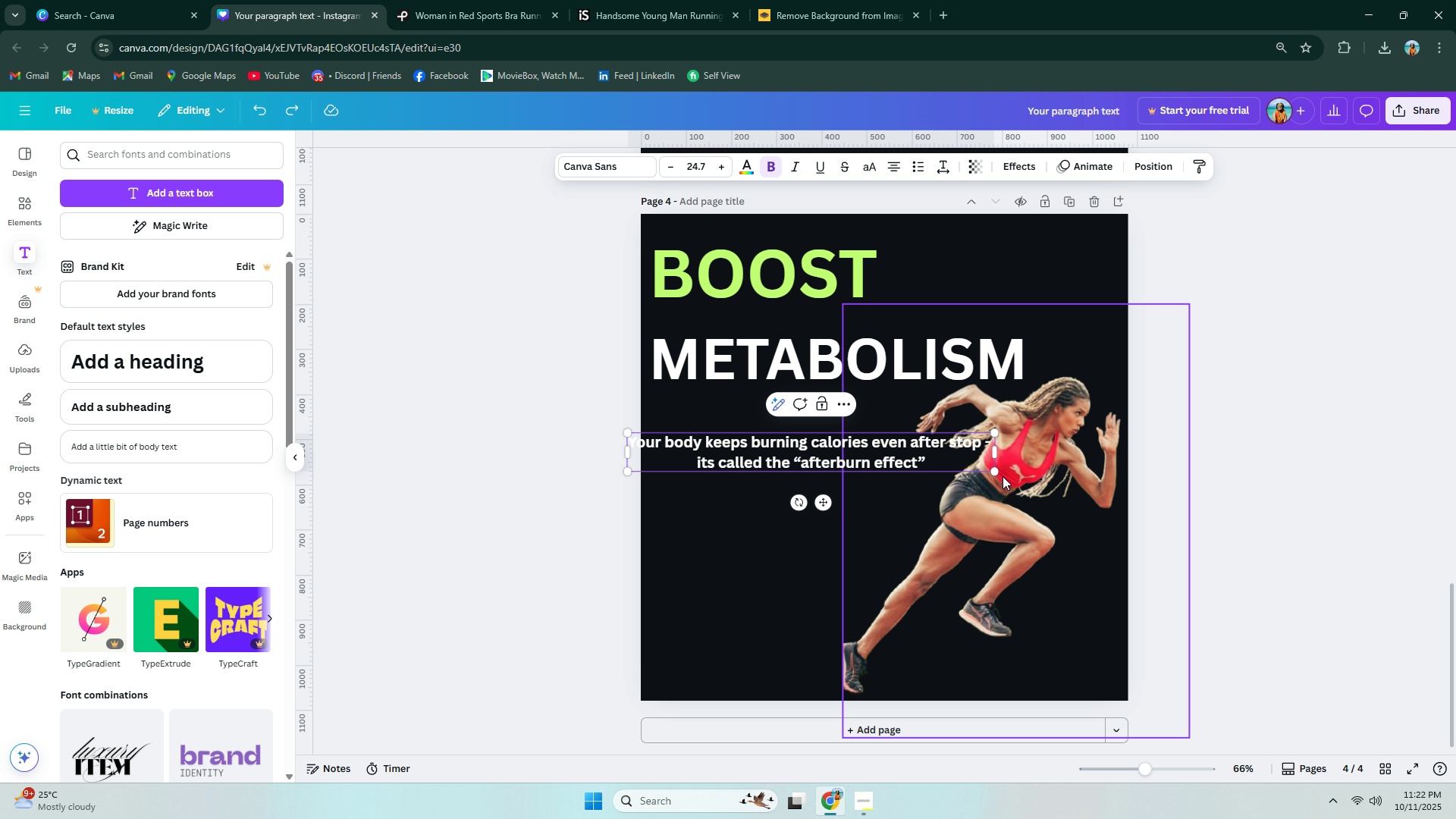 
left_click_drag(start_coordinate=[996, 474], to_coordinate=[1001, 492])
 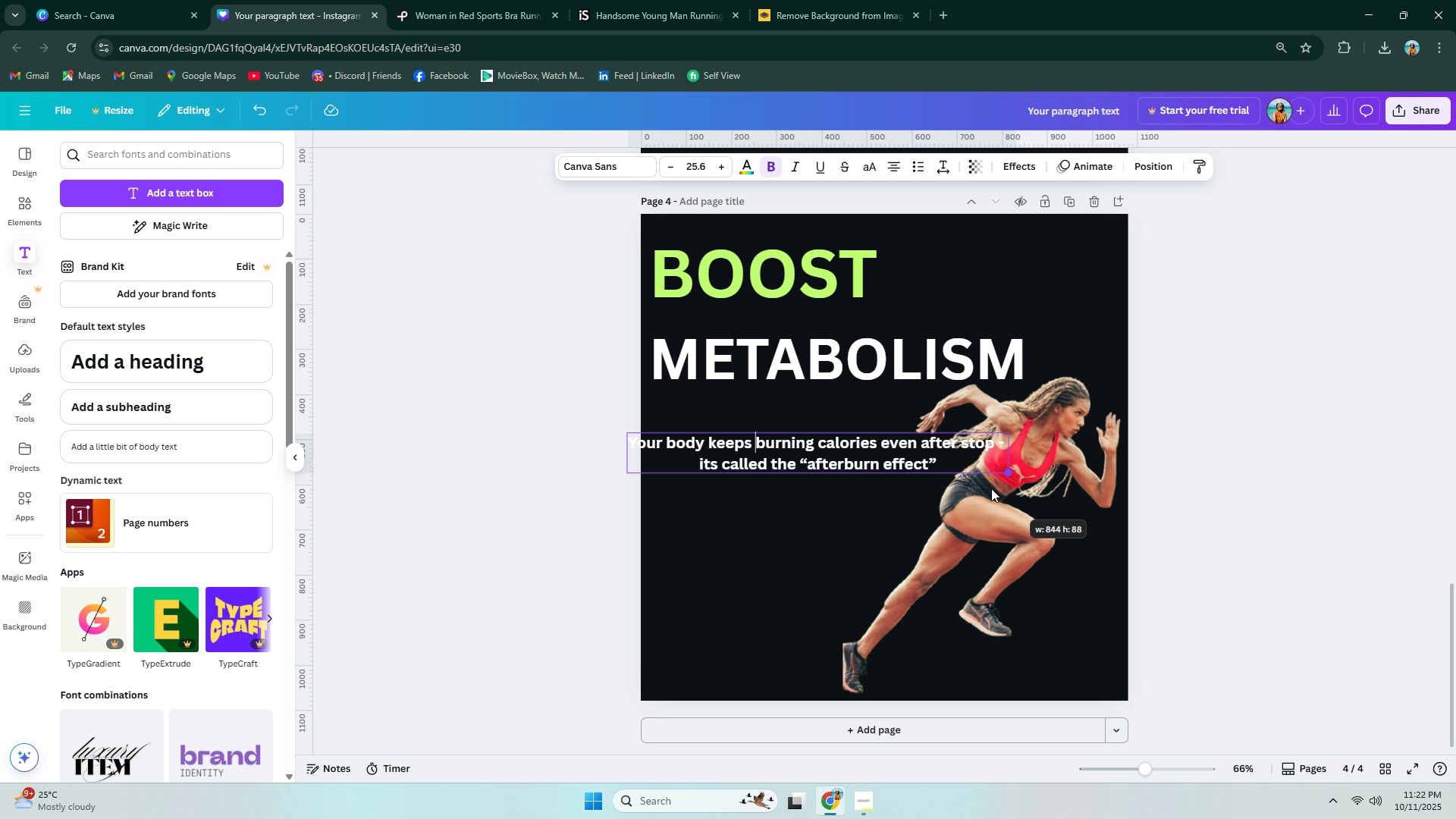 
left_click_drag(start_coordinate=[983, 486], to_coordinate=[888, 468])
 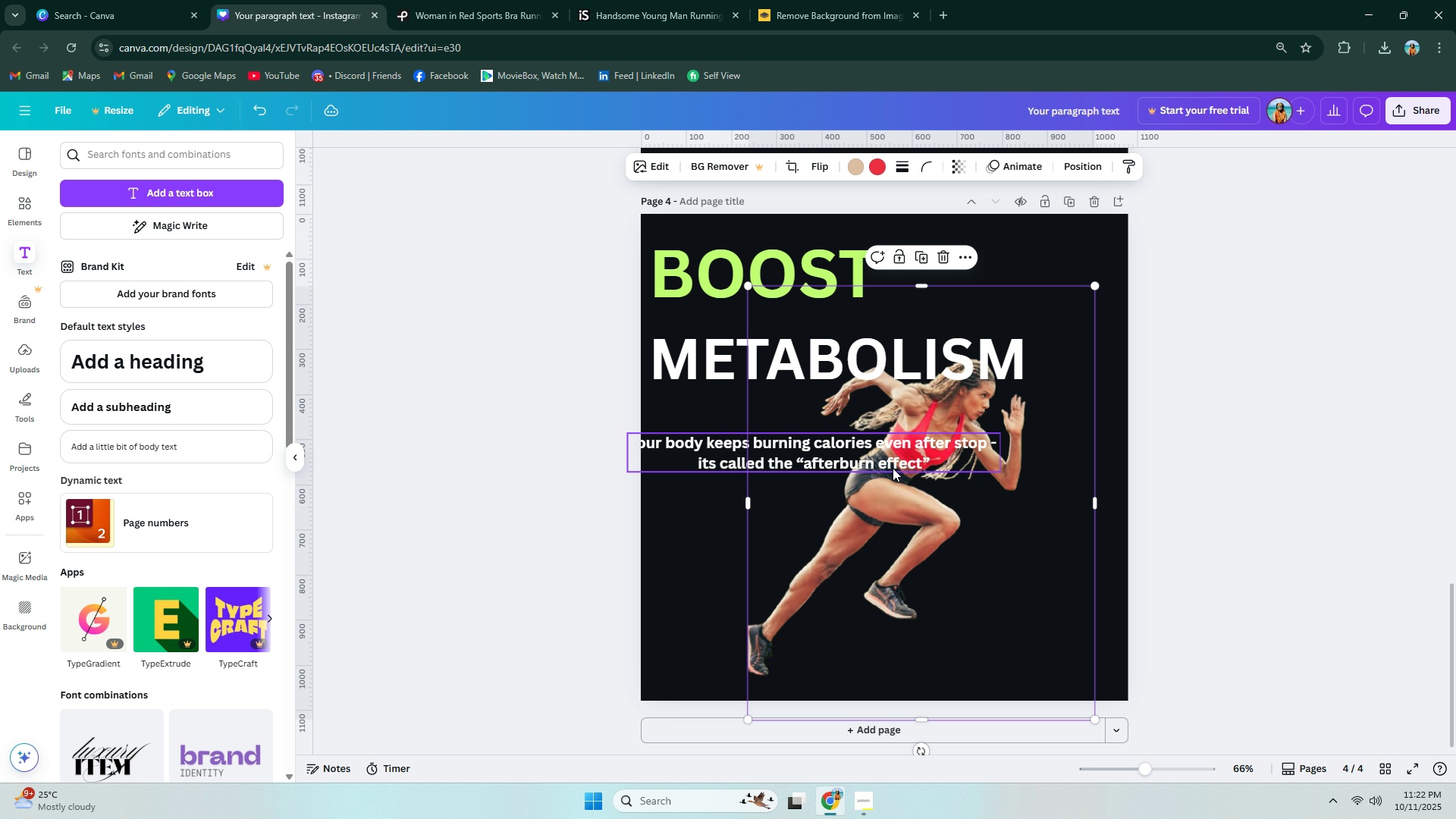 
key(Control+ControlLeft)
 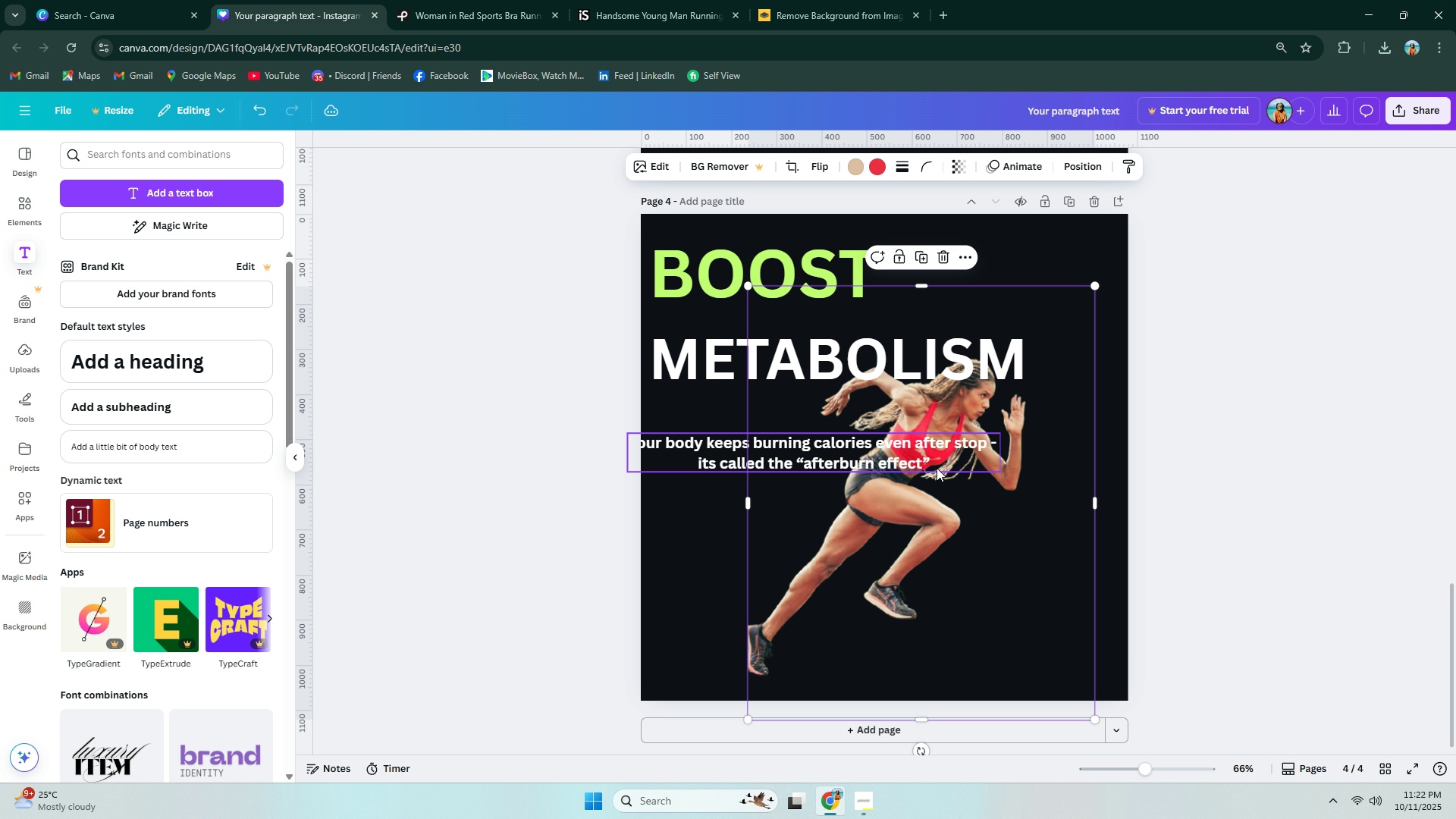 
key(Control+Z)
 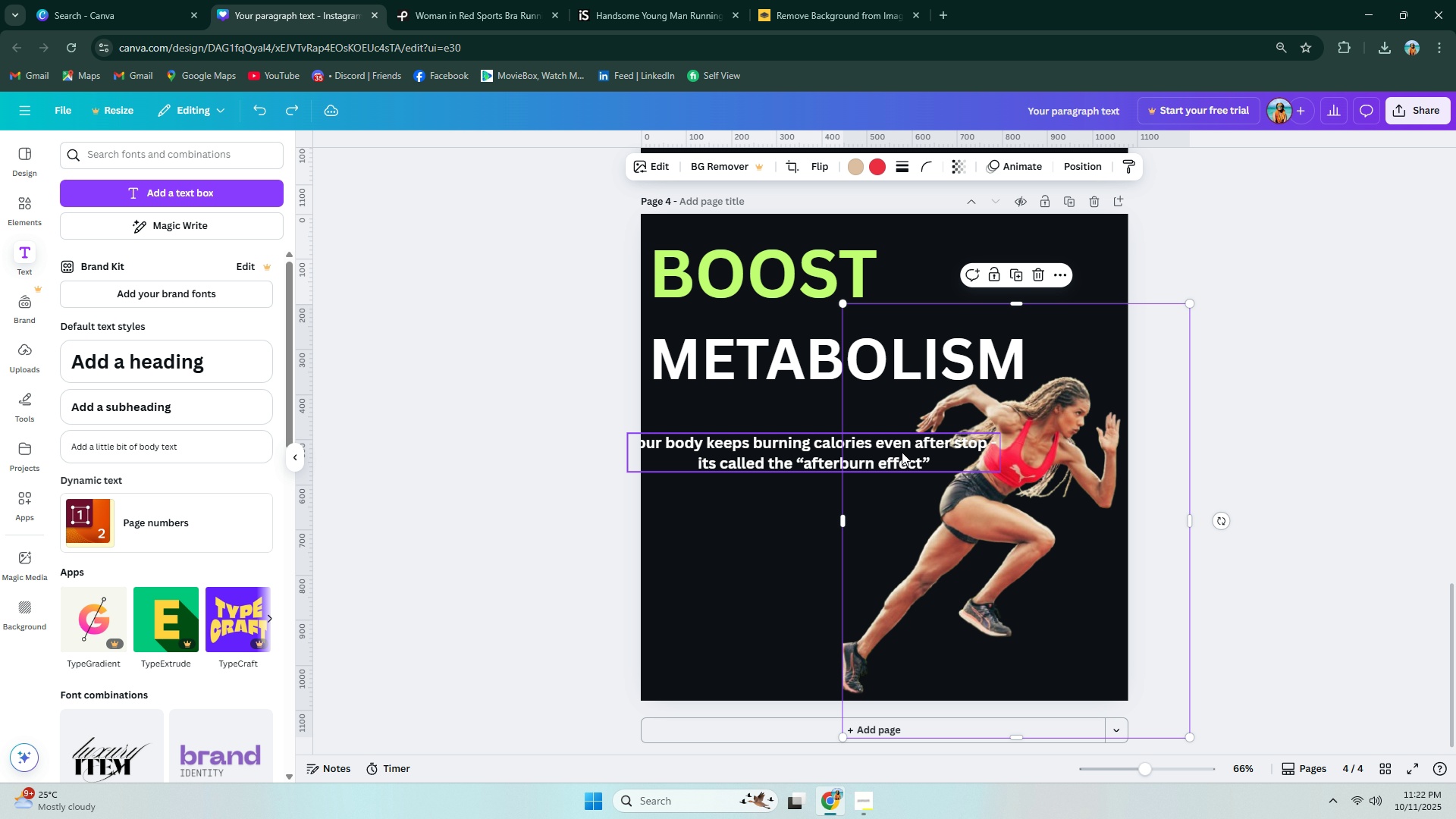 
left_click([902, 452])
 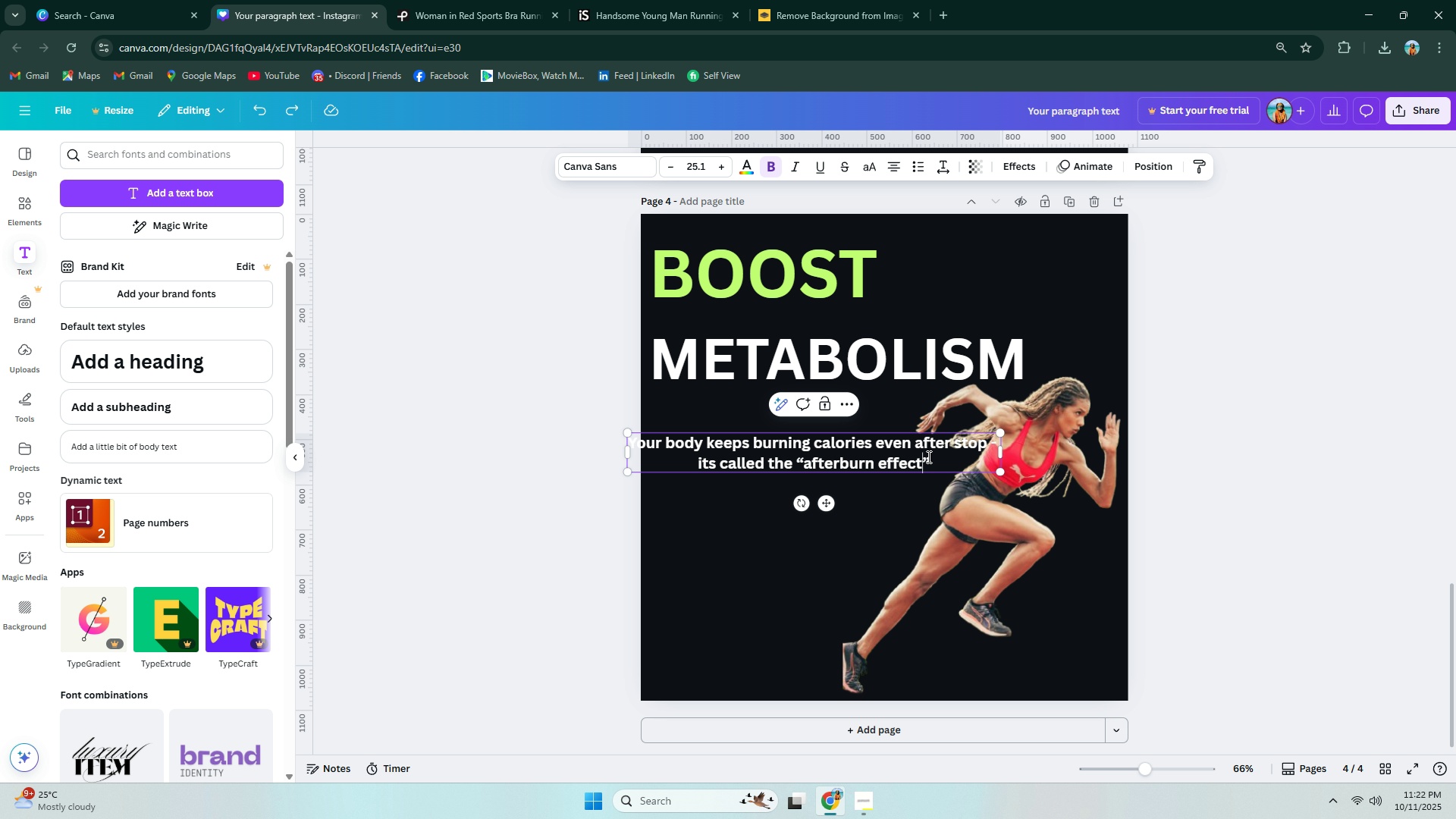 
mouse_move([933, 446])
 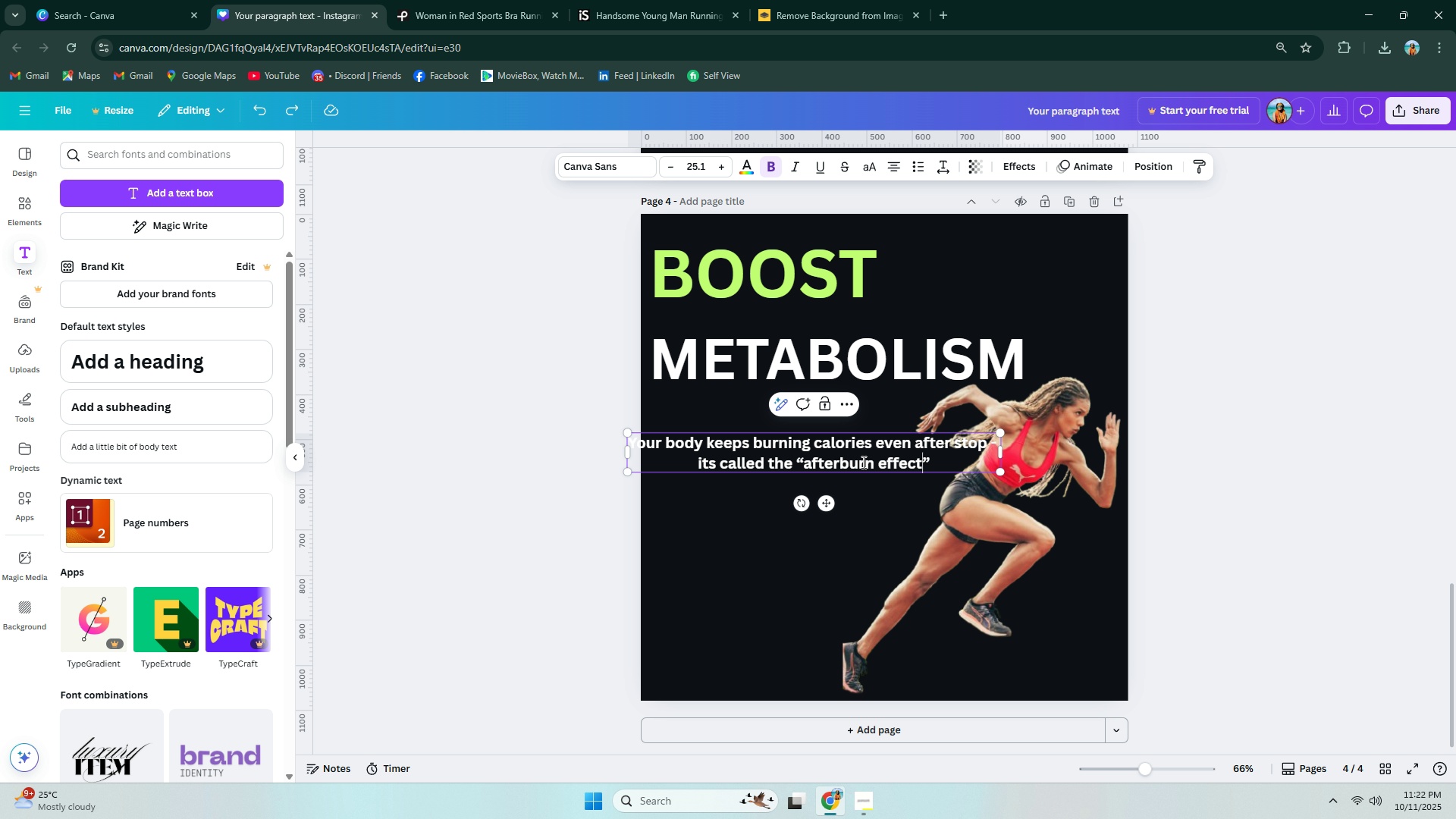 
left_click([814, 444])
 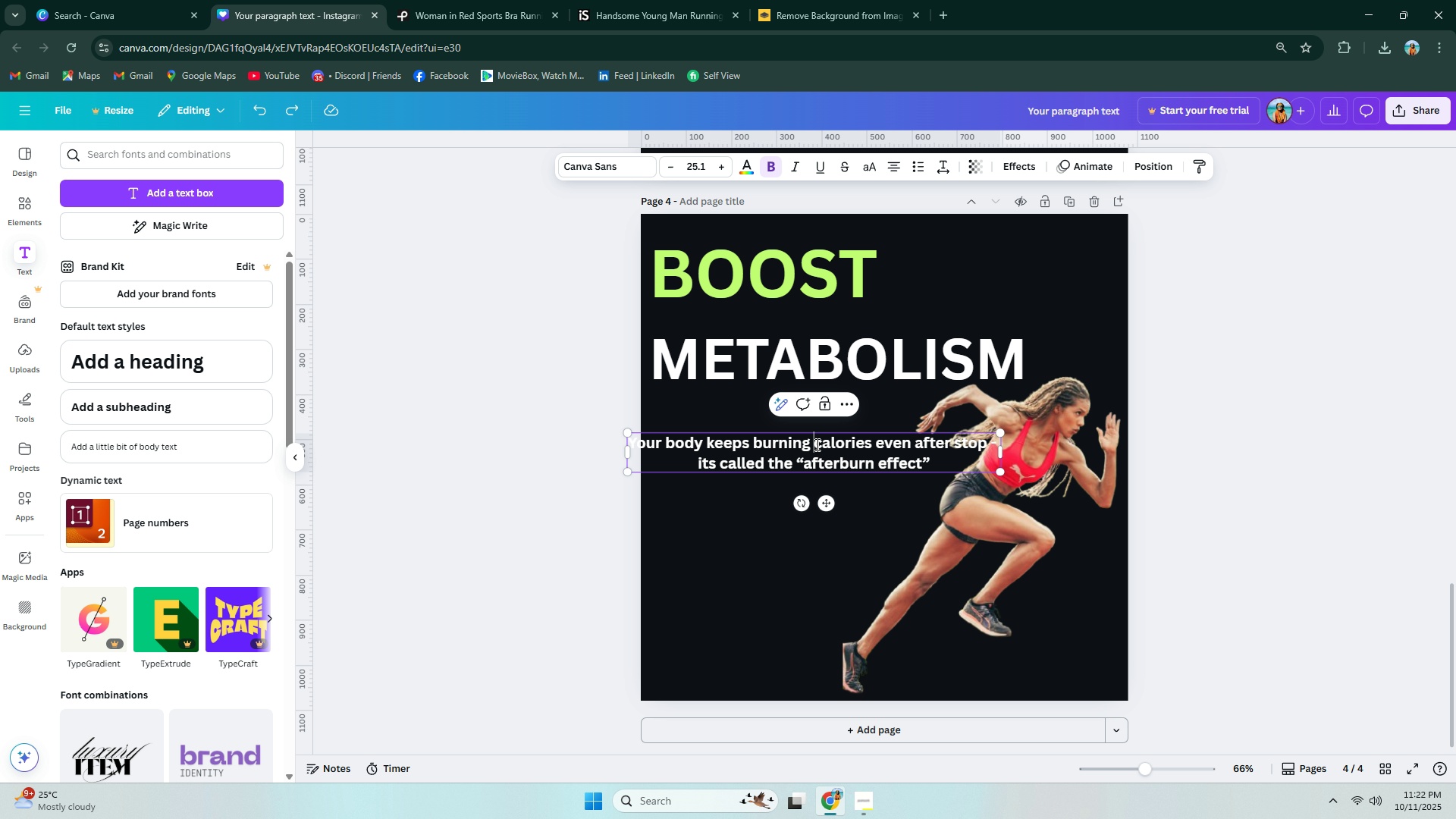 
key(Enter)
 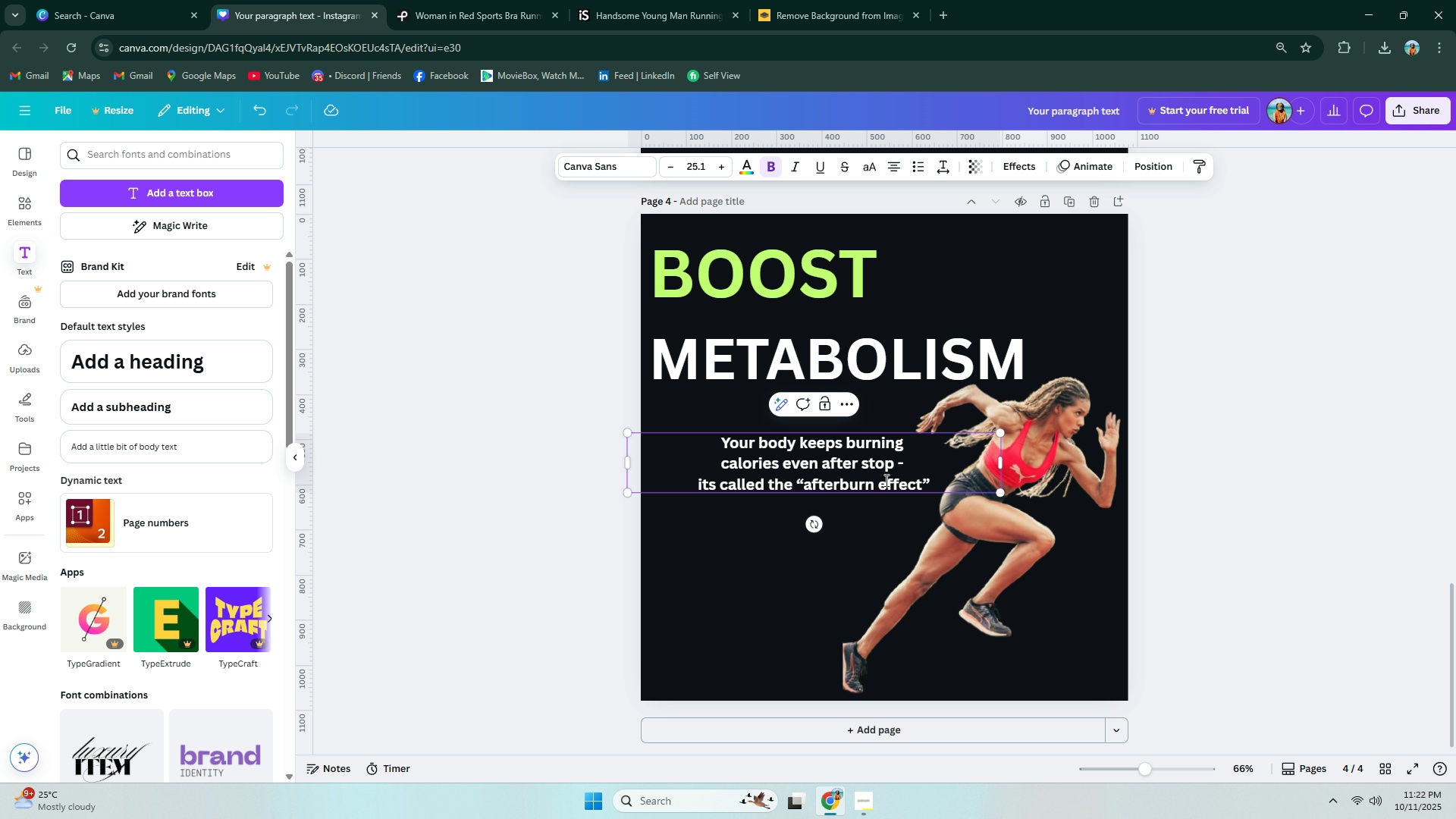 
wait(15.94)
 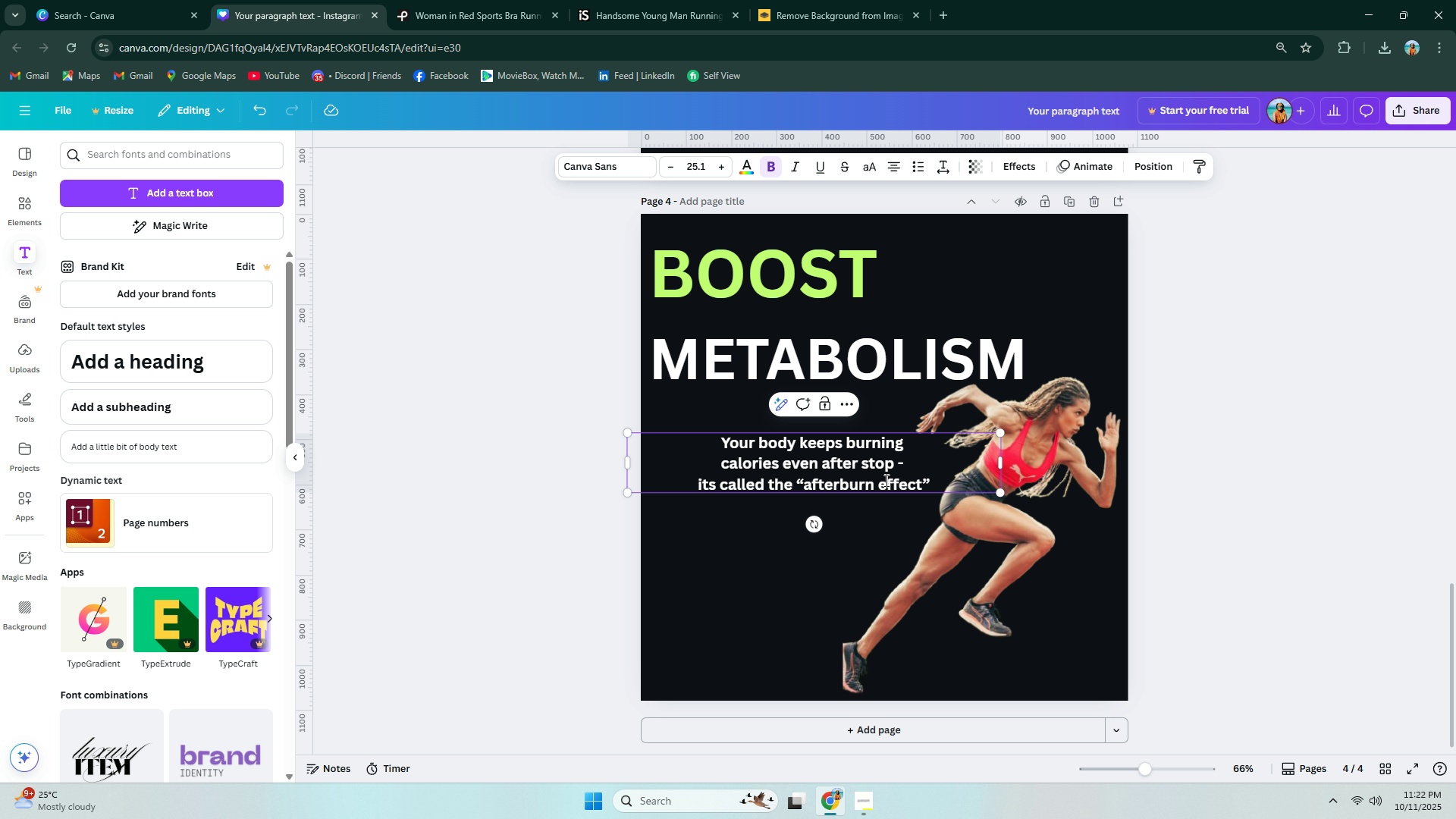 
left_click([862, 469])
 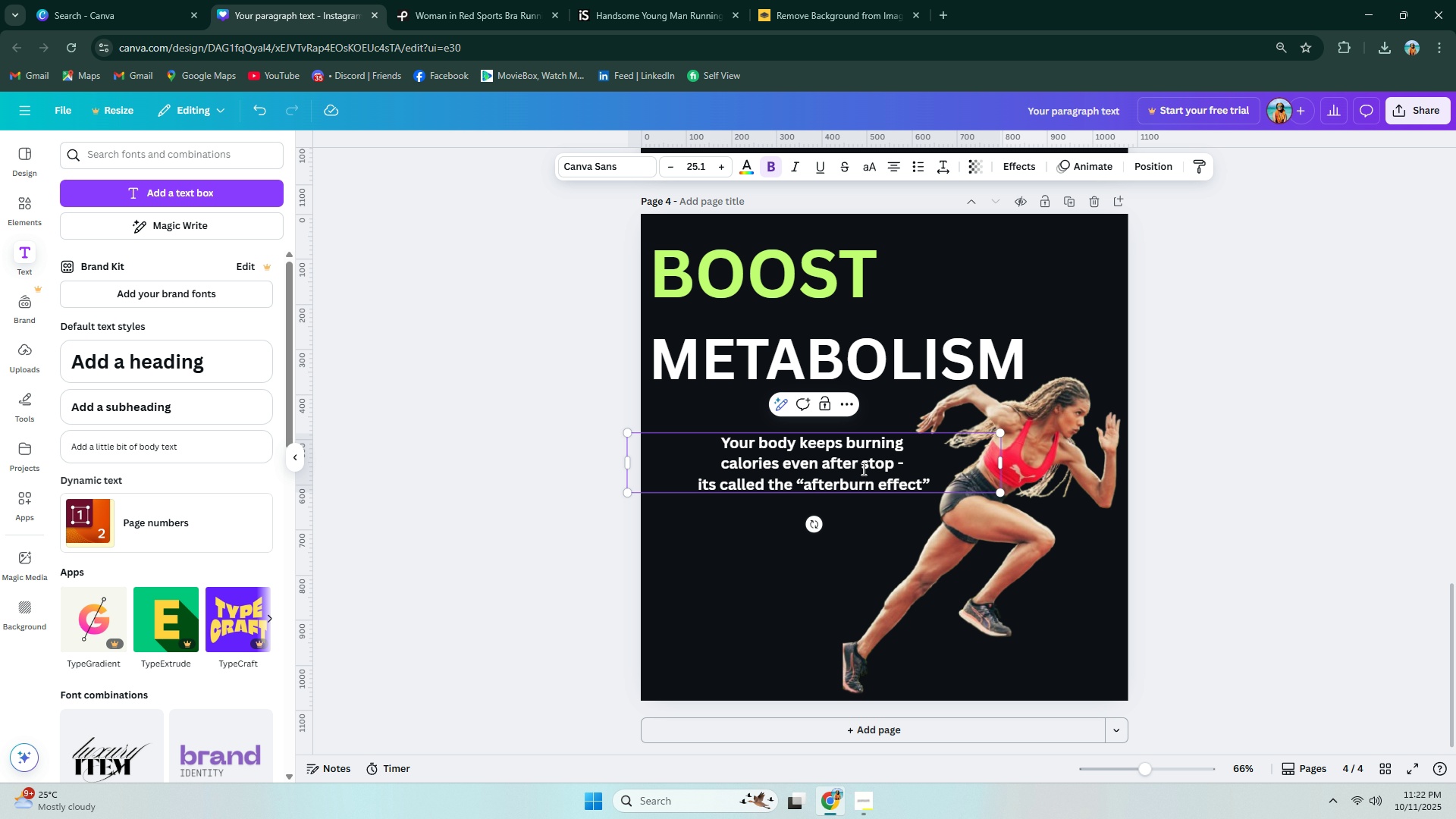 
type(YOU )
 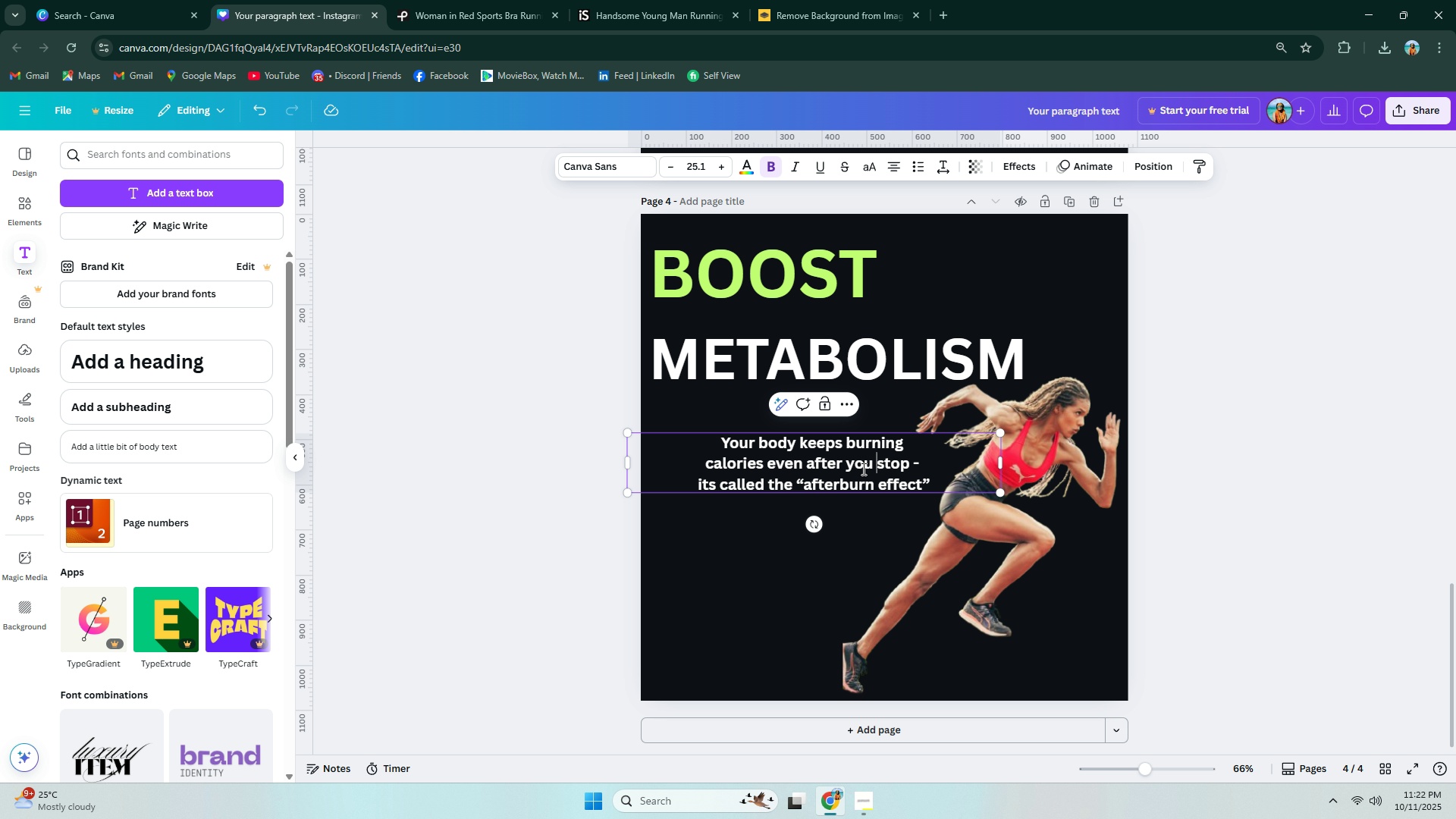 
wait(5.65)
 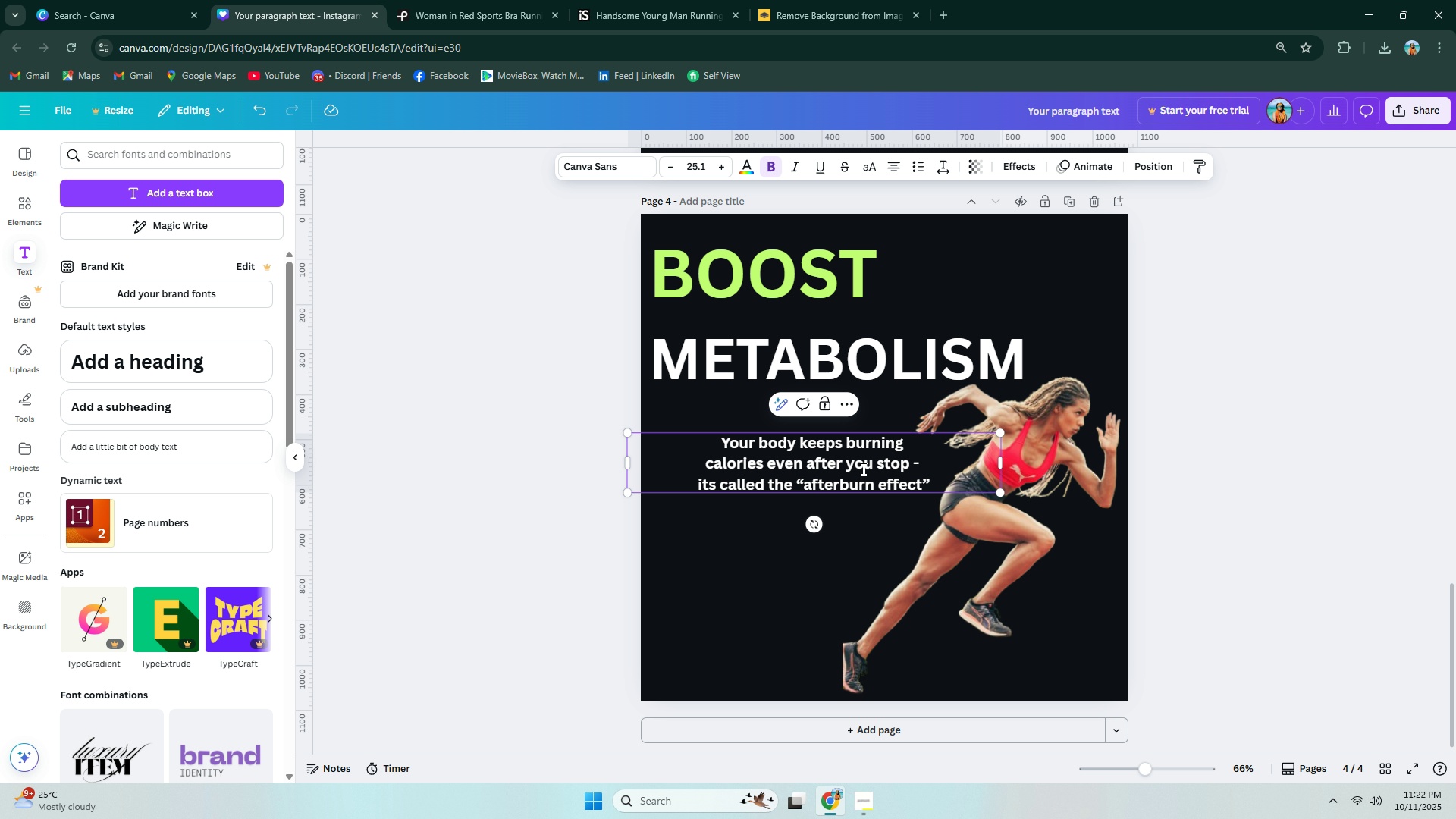 
double_click([739, 613])
 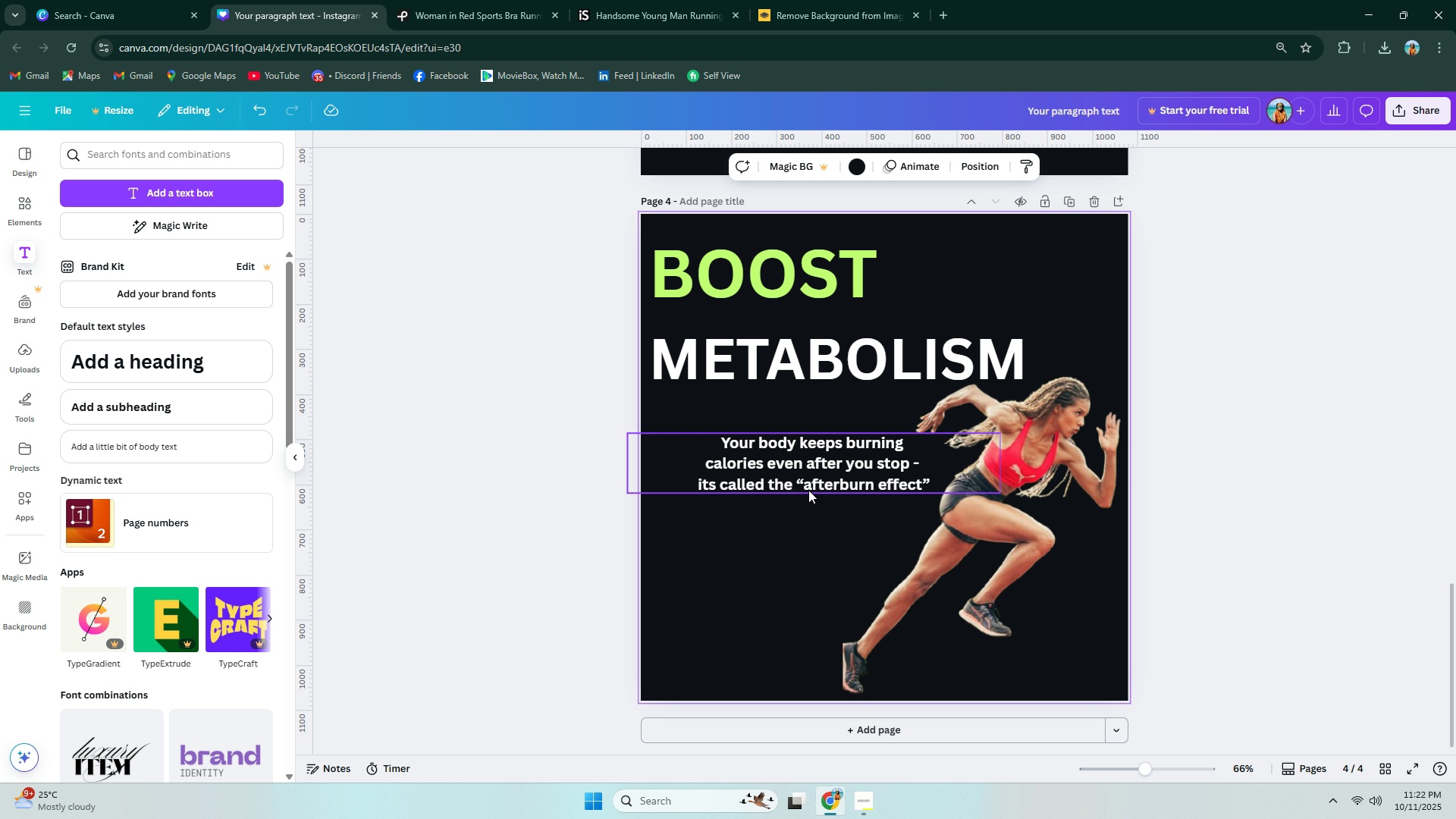 
left_click_drag(start_coordinate=[808, 485], to_coordinate=[781, 490])
 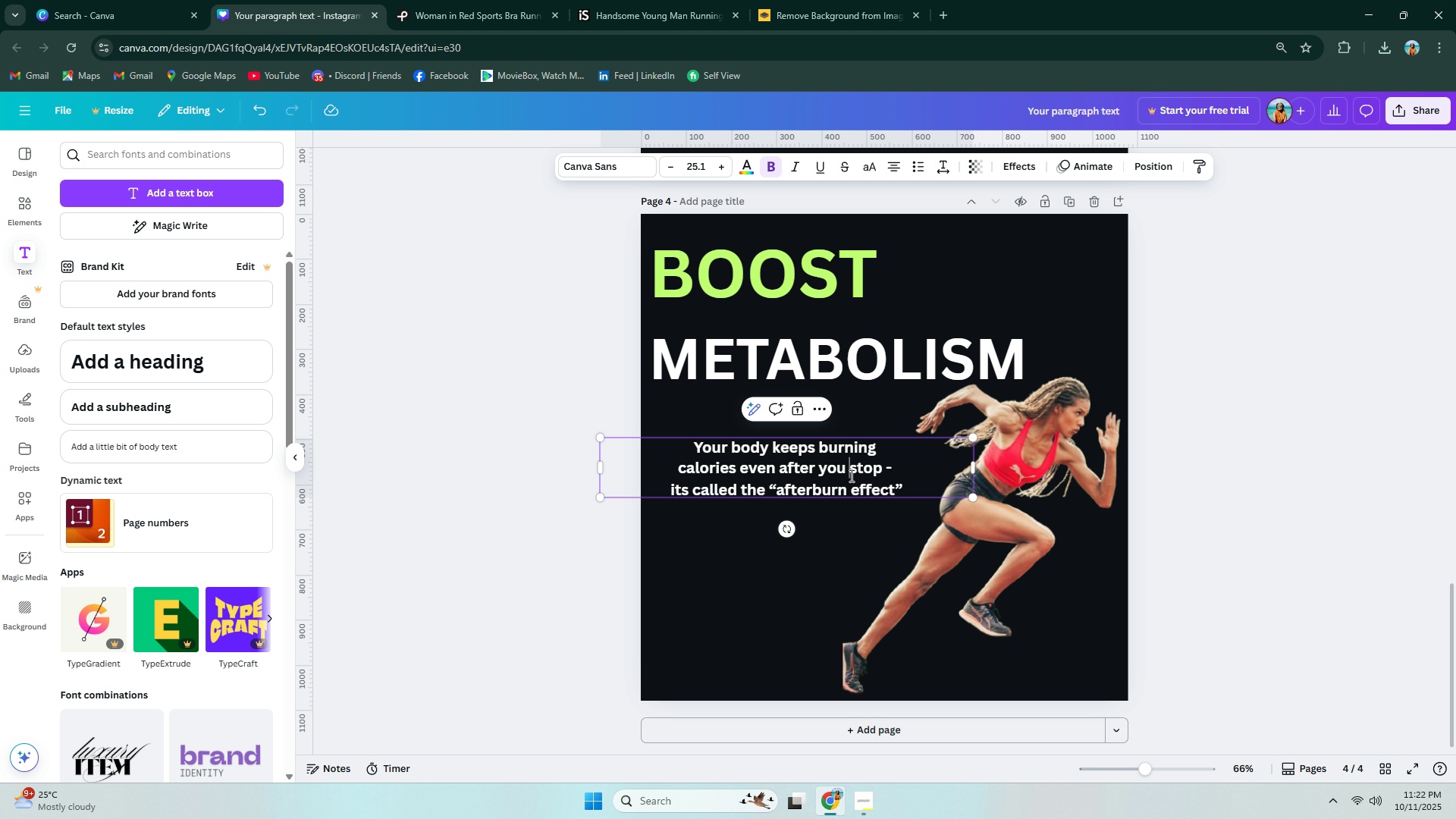 
double_click([850, 475])
 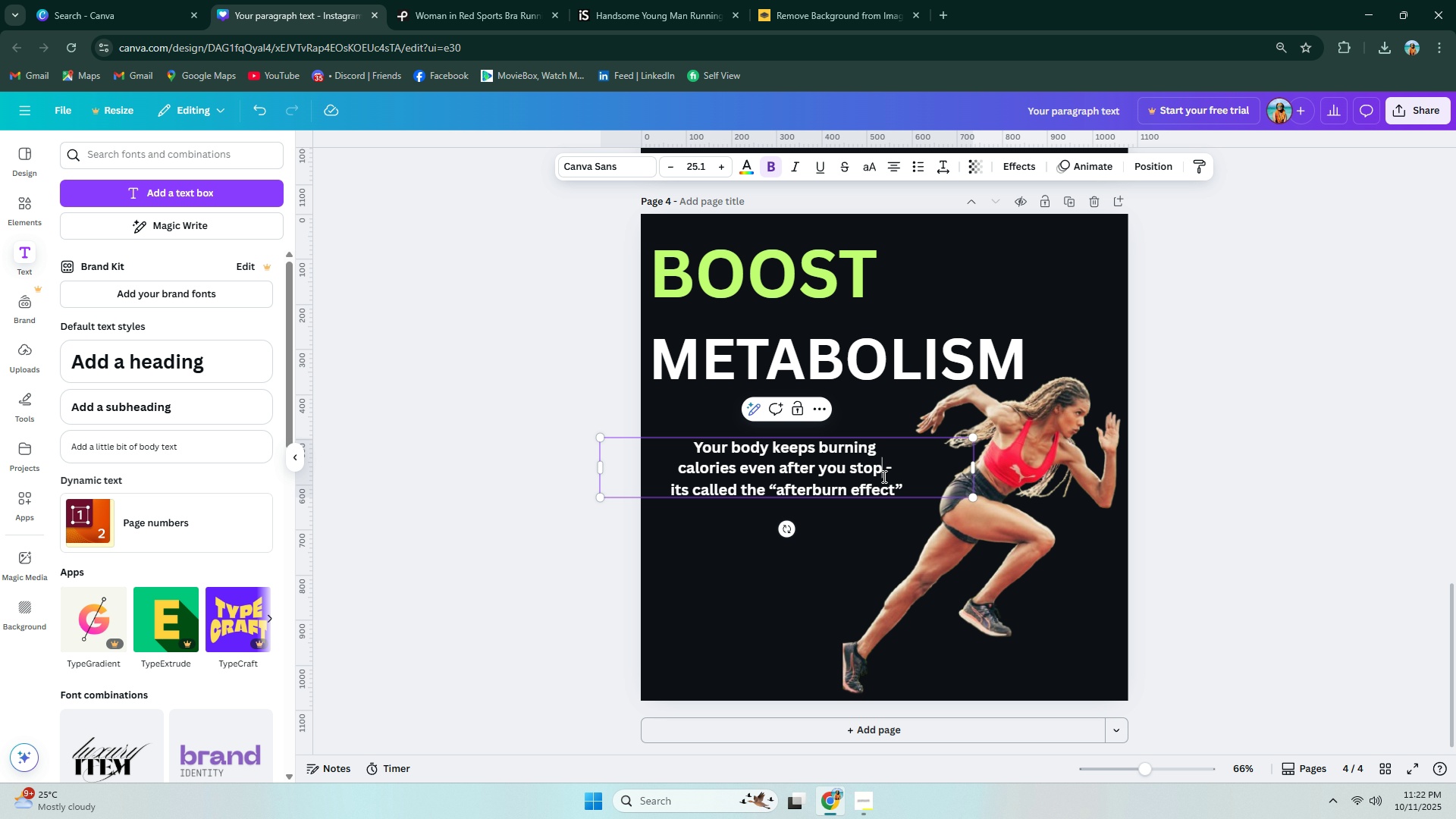 
double_click([883, 476])
 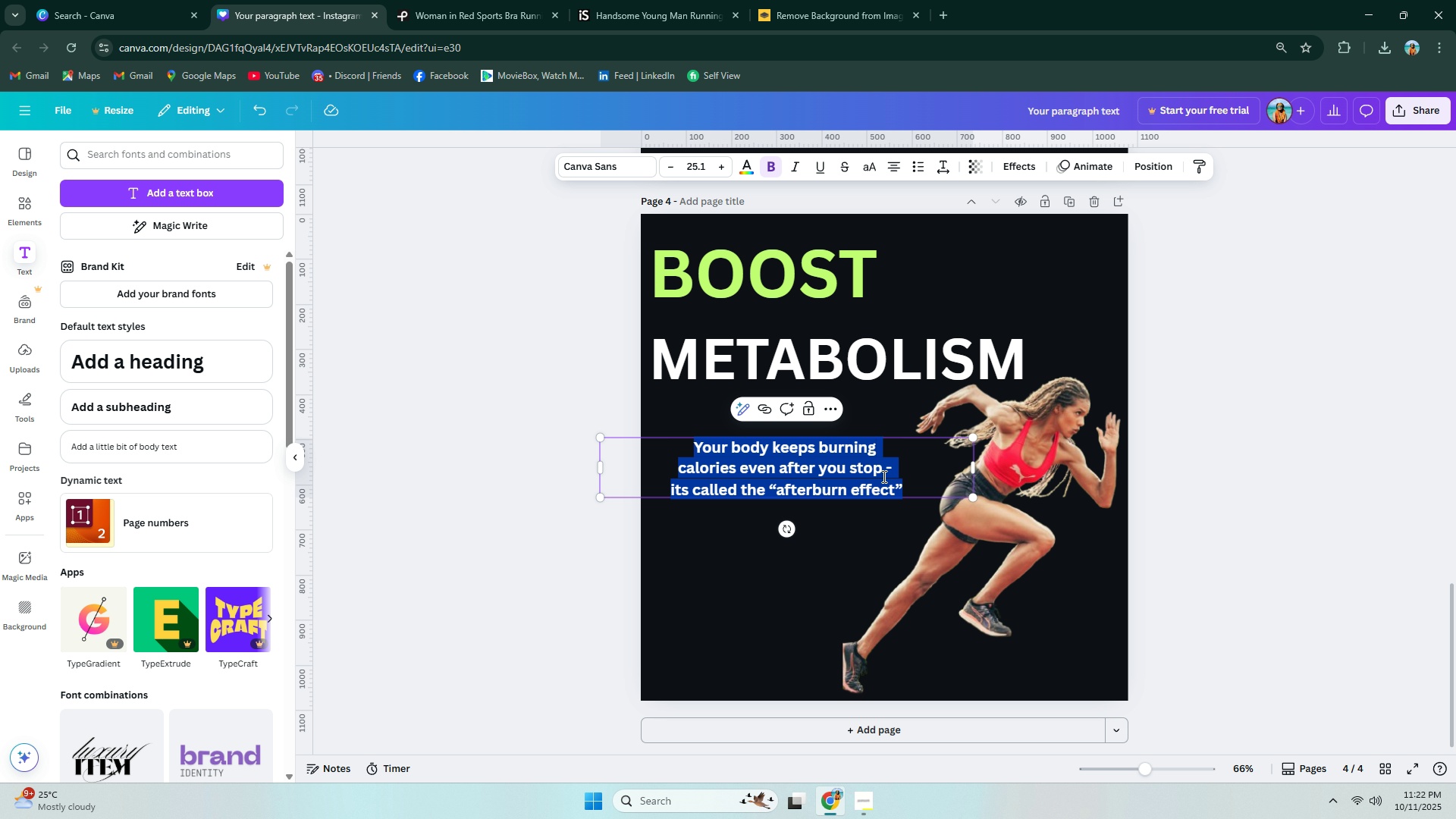 
key(Control+ControlLeft)
 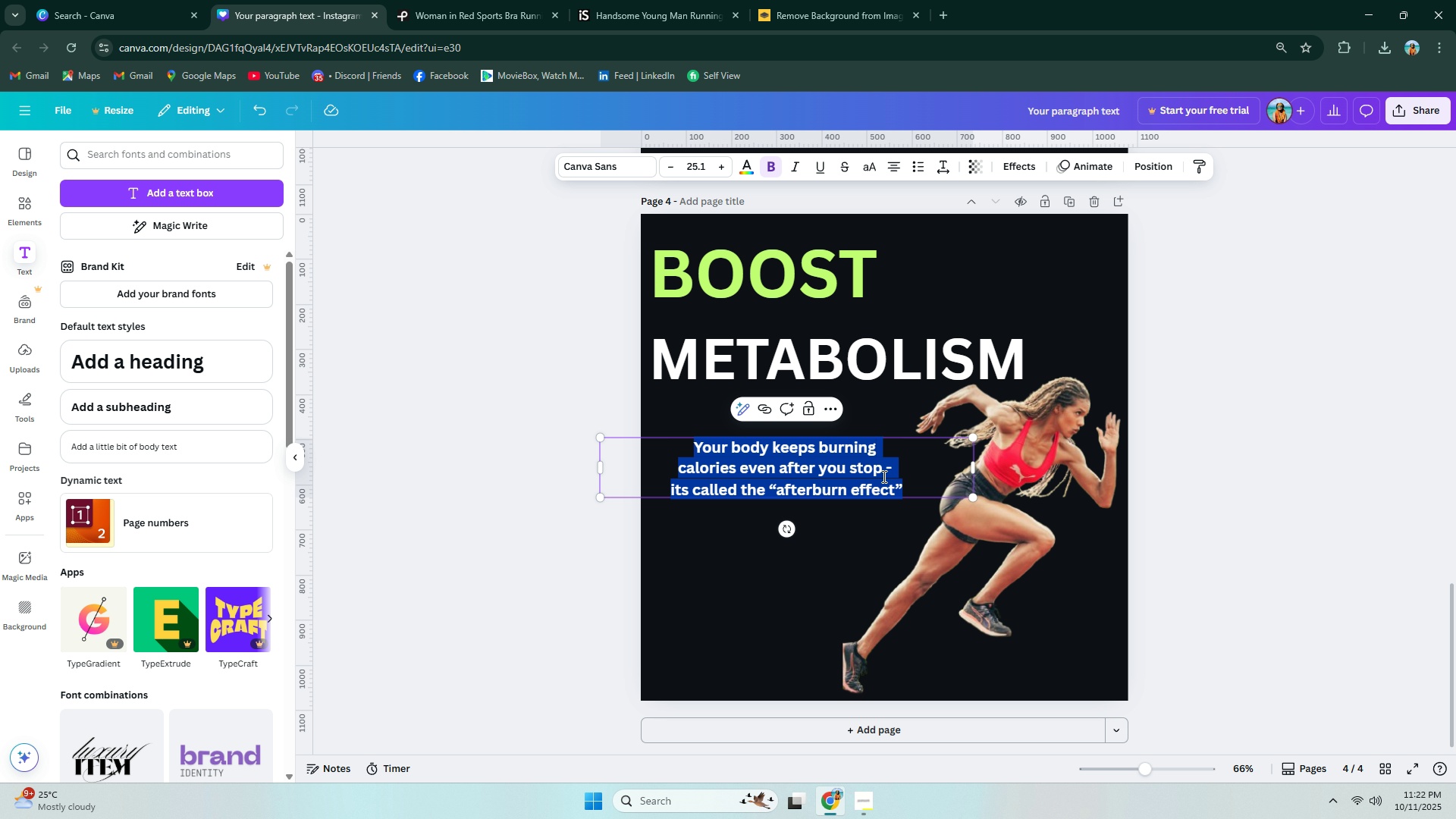 
key(Control+A)
 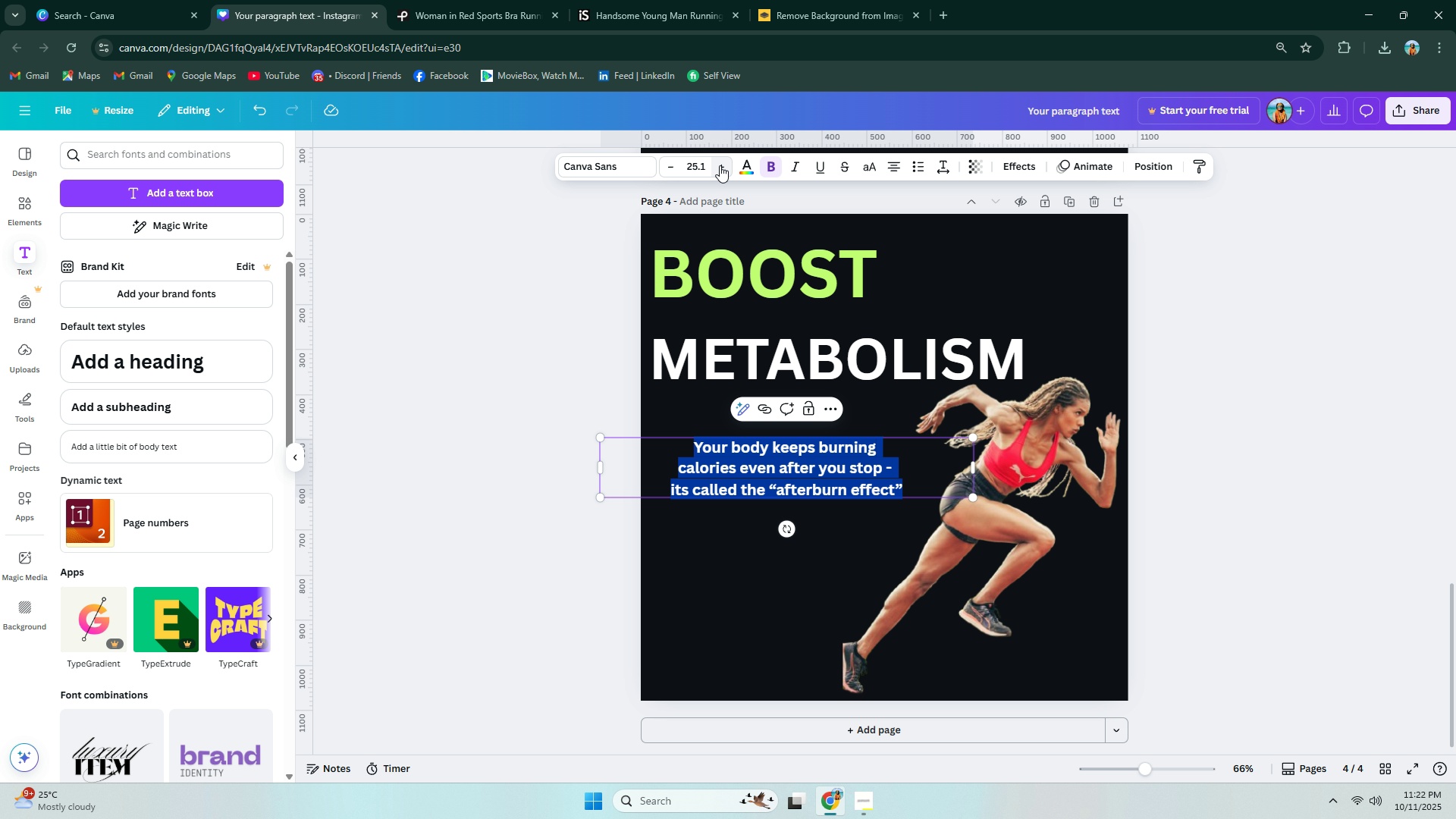 
double_click([722, 165])
 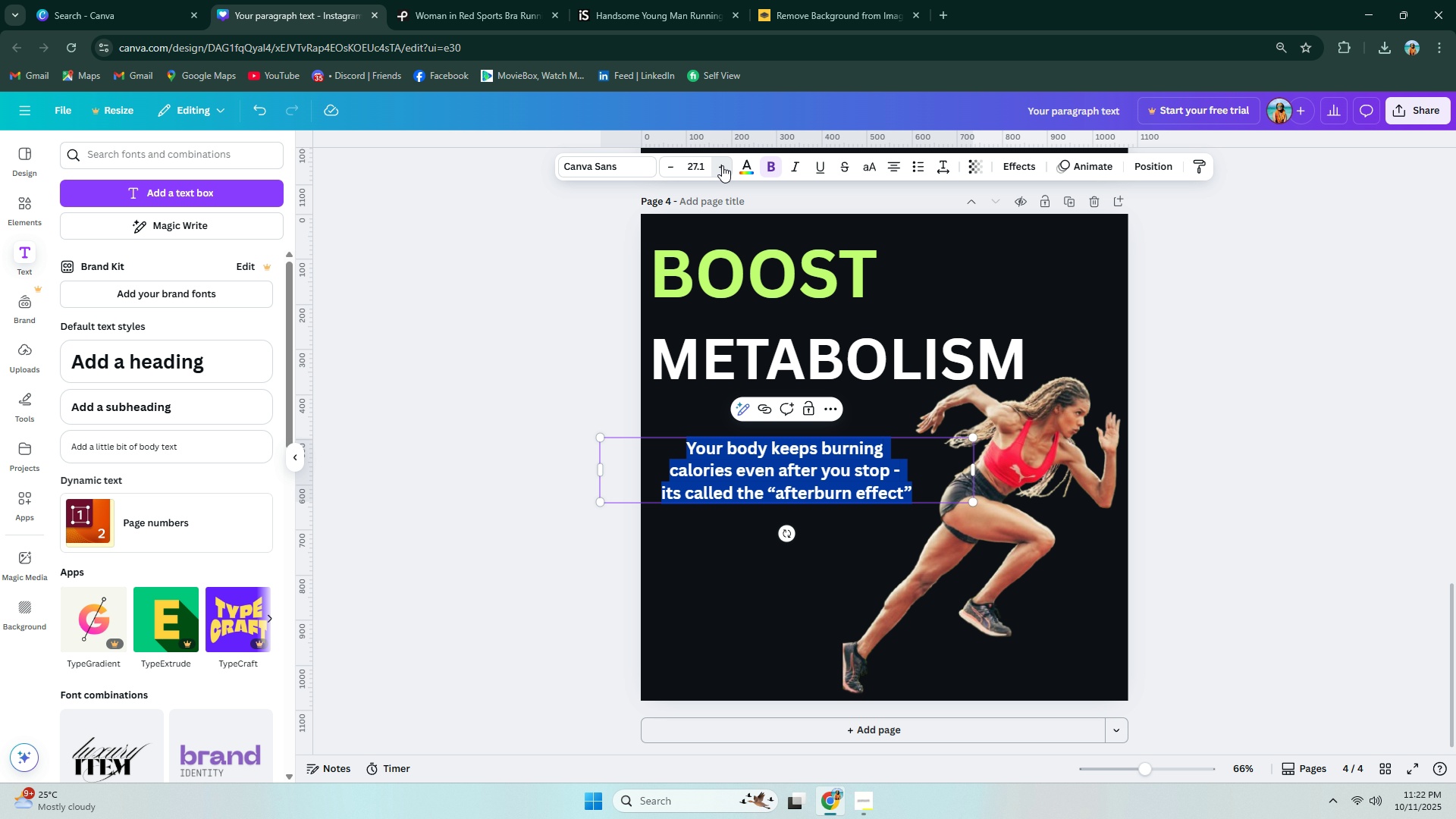 
triple_click([722, 165])
 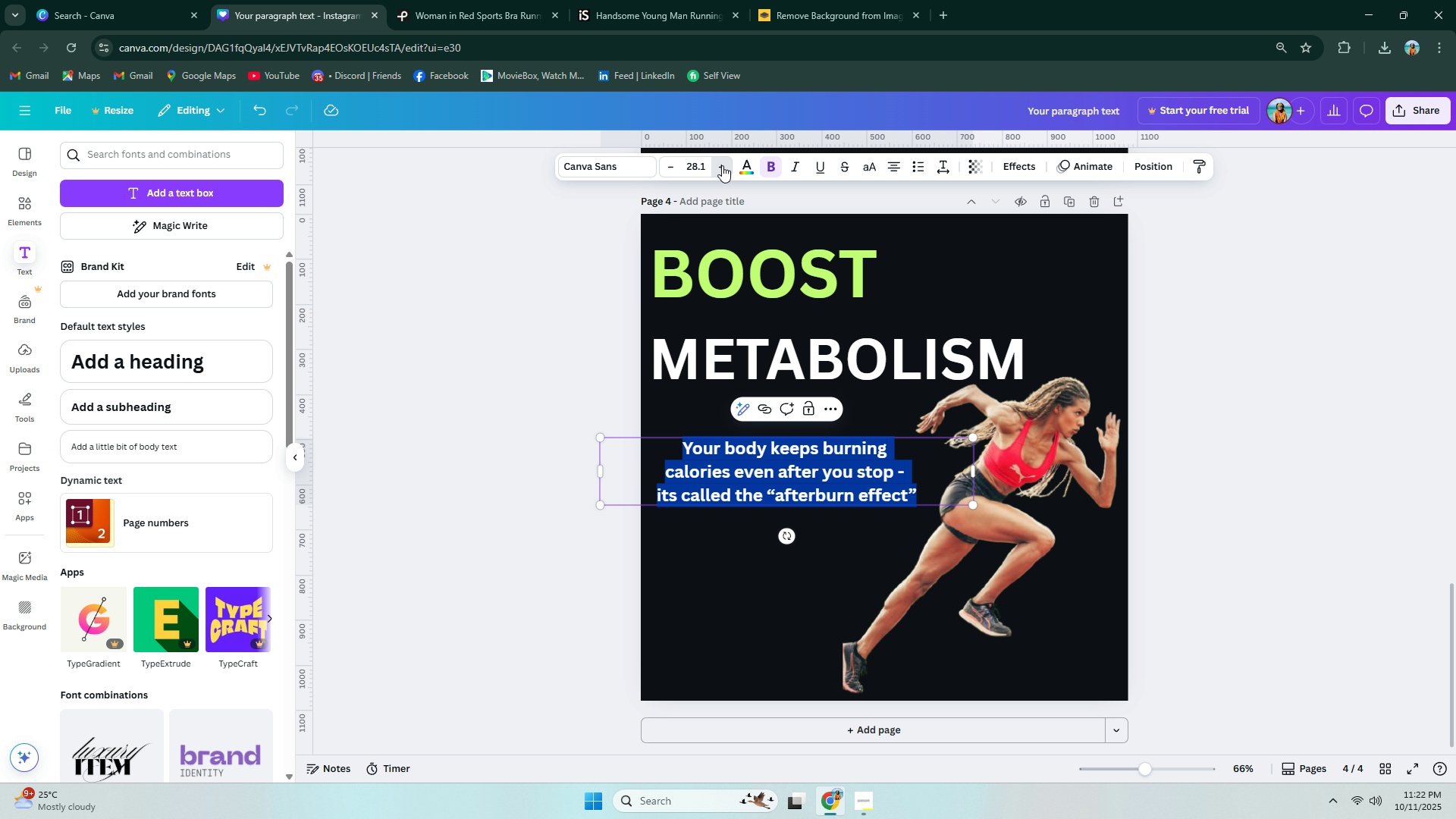 
triple_click([722, 165])
 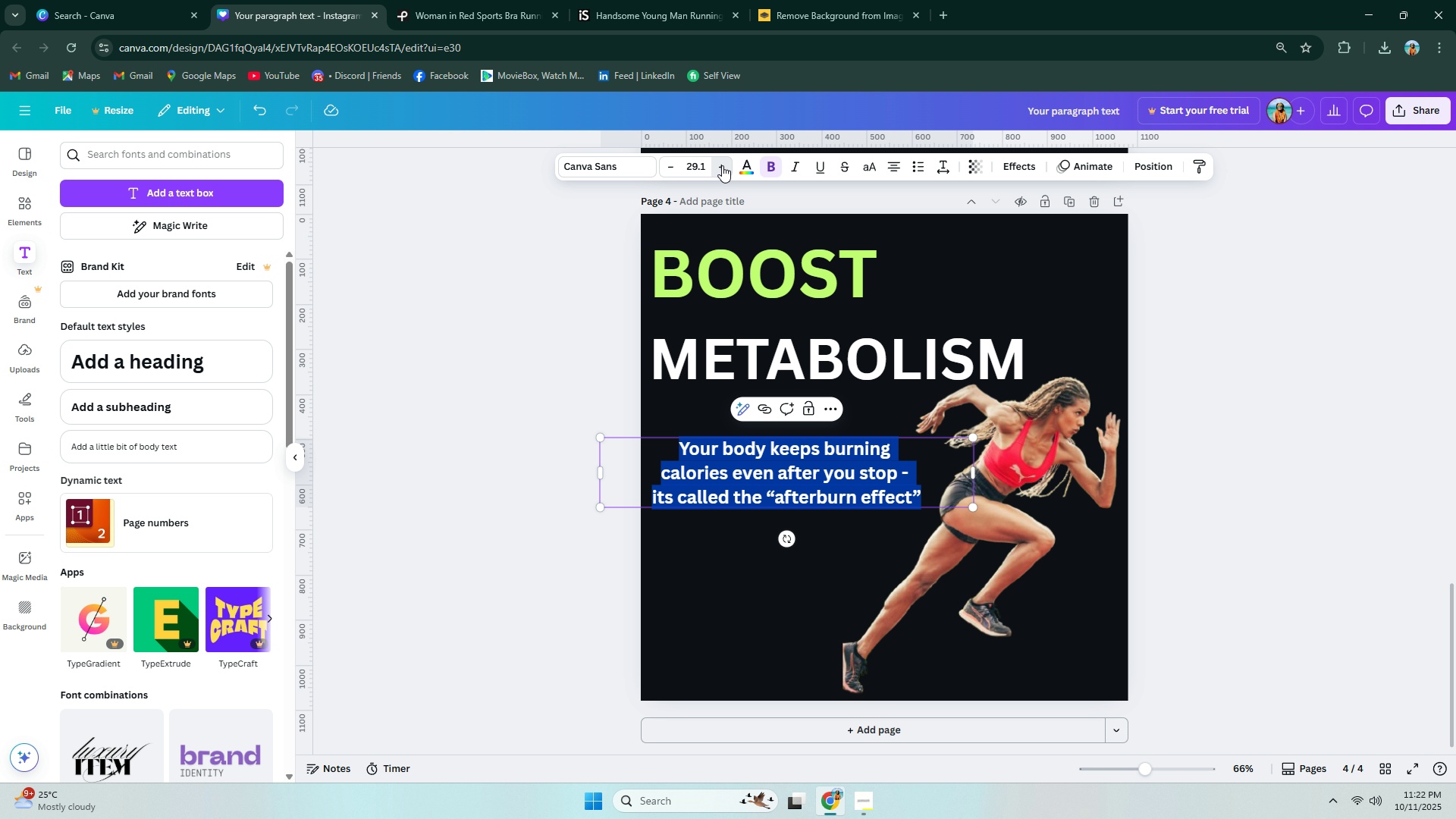 
triple_click([722, 165])
 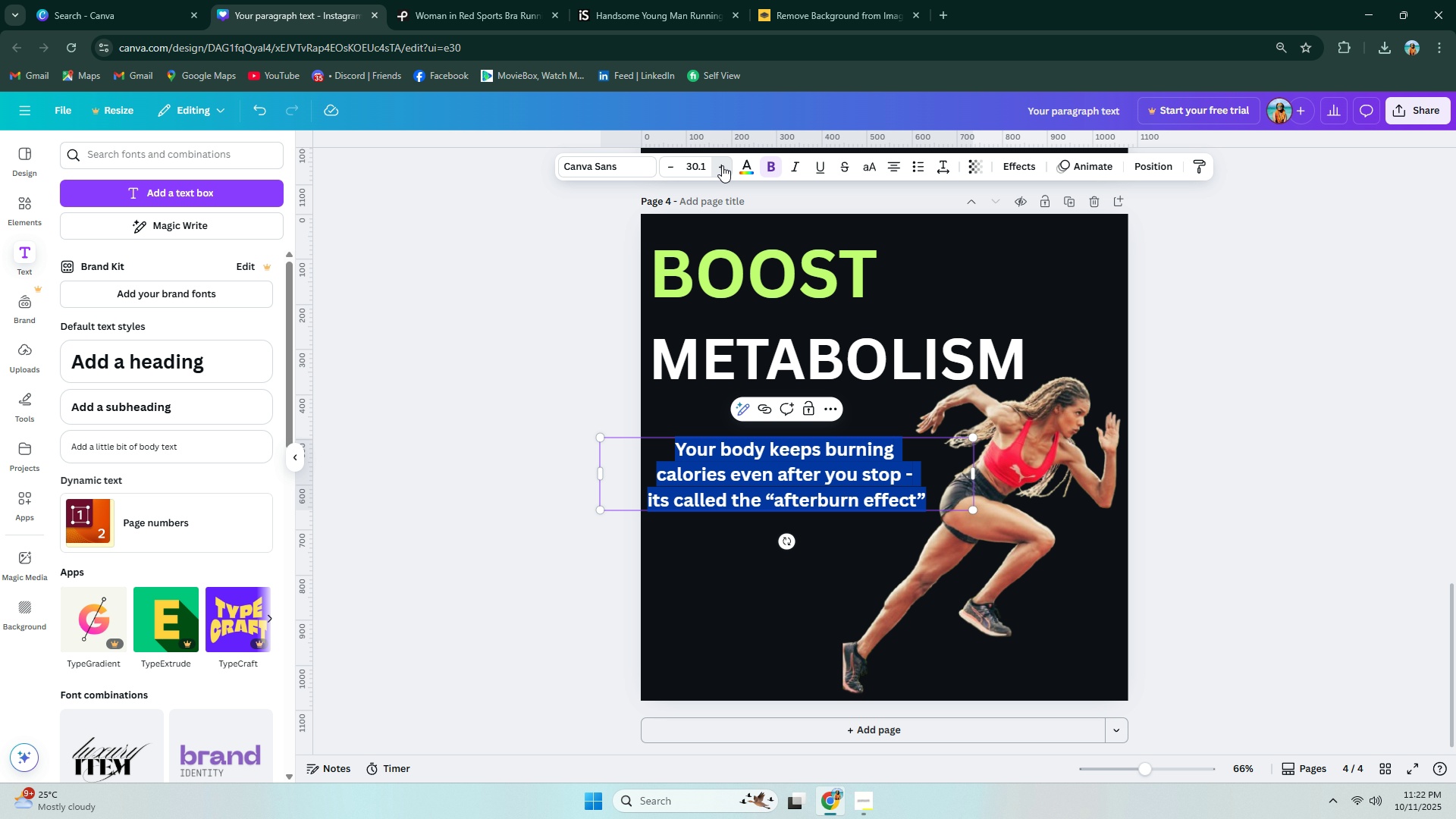 
triple_click([722, 165])
 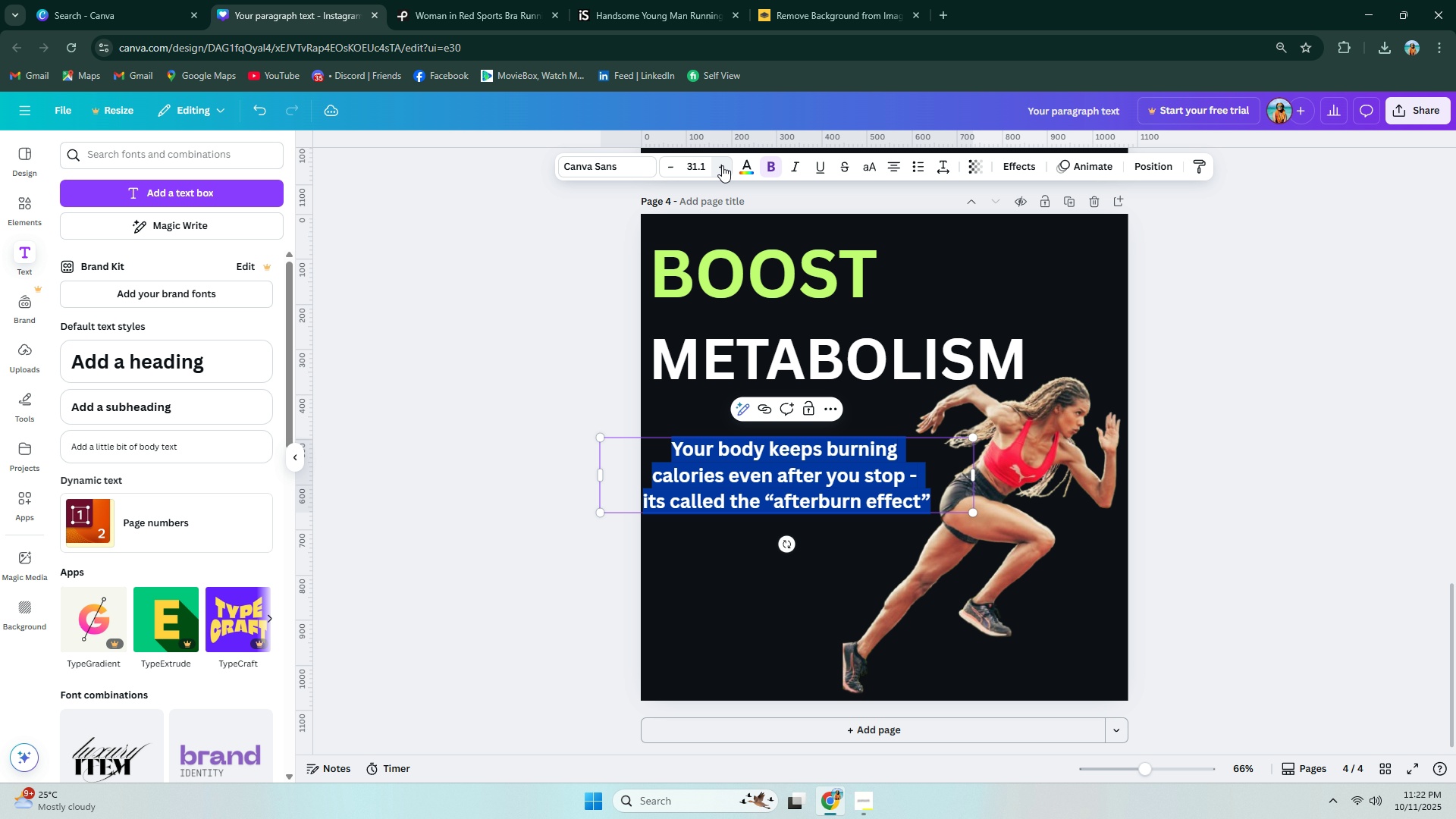 
triple_click([722, 165])
 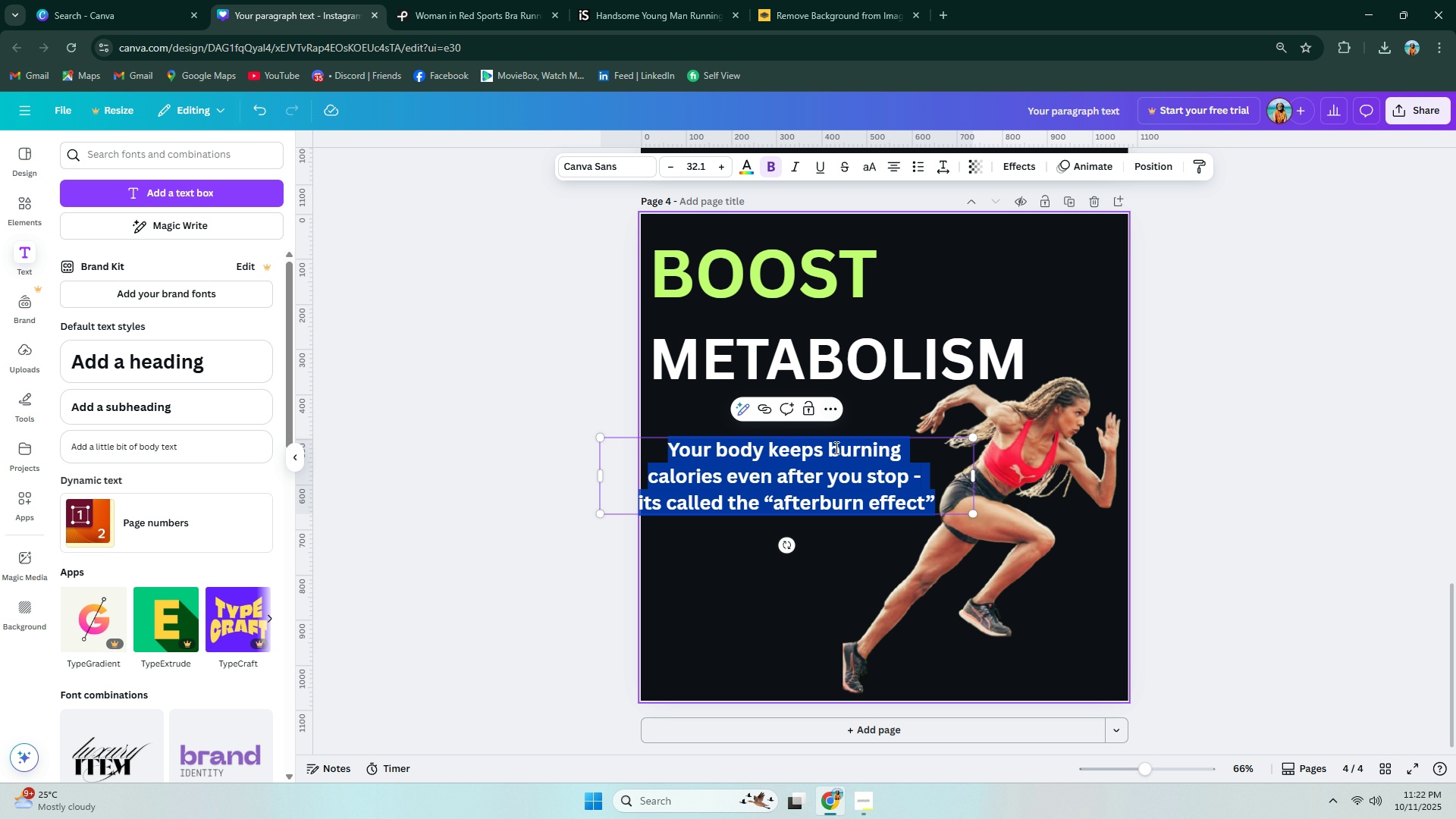 
left_click_drag(start_coordinate=[836, 469], to_coordinate=[843, 469])
 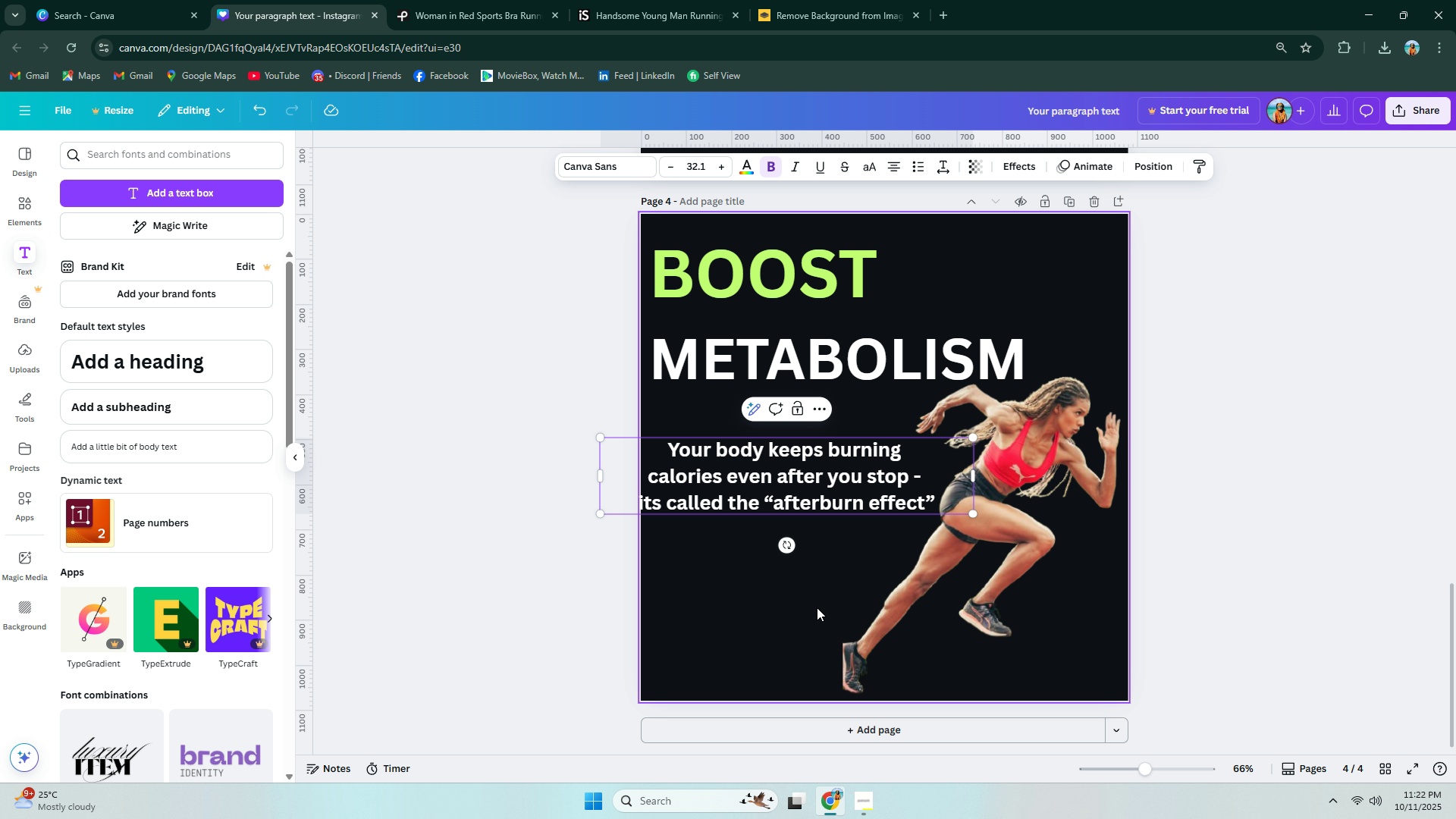 
left_click([817, 607])
 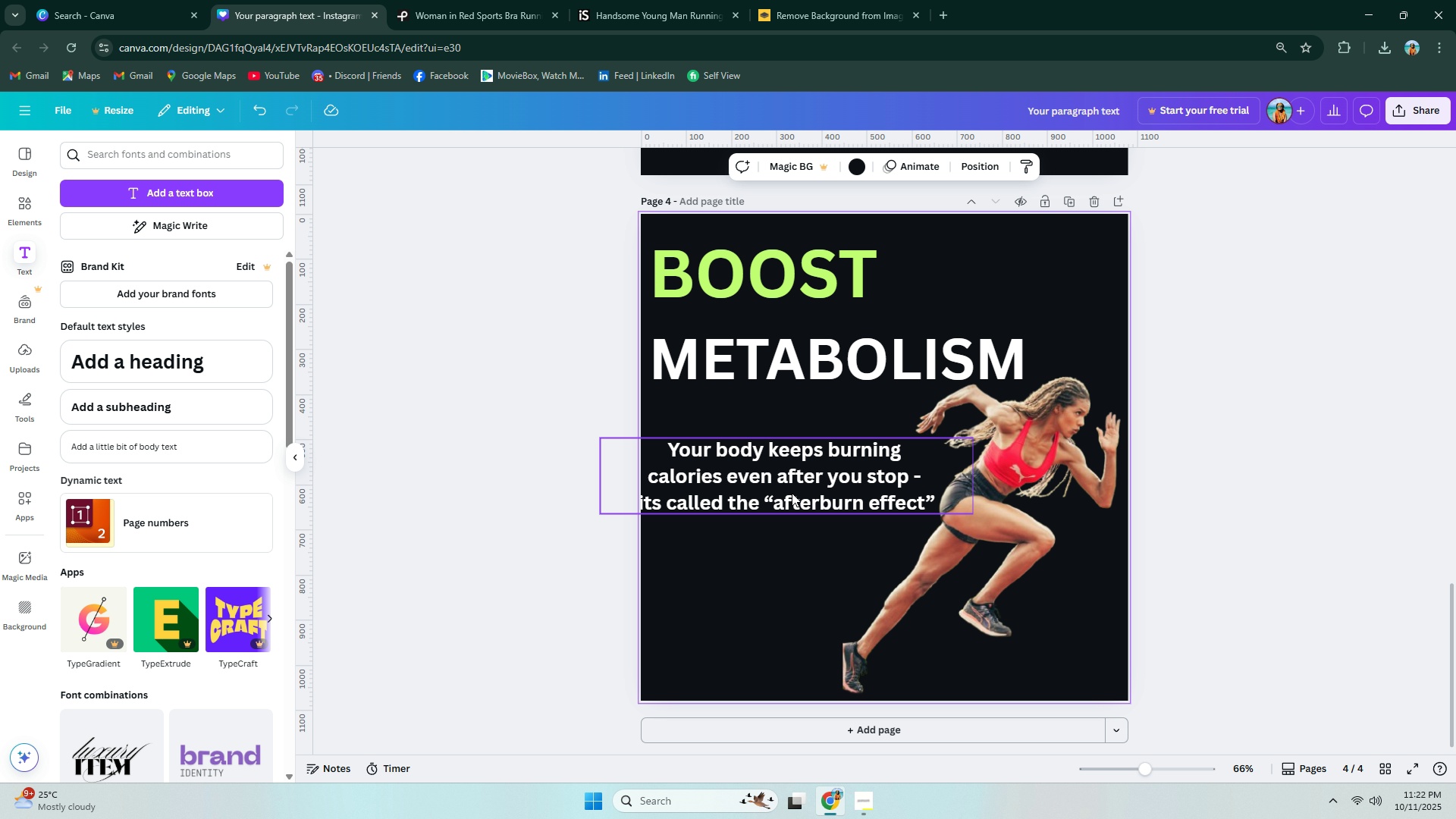 
left_click_drag(start_coordinate=[793, 484], to_coordinate=[800, 483])
 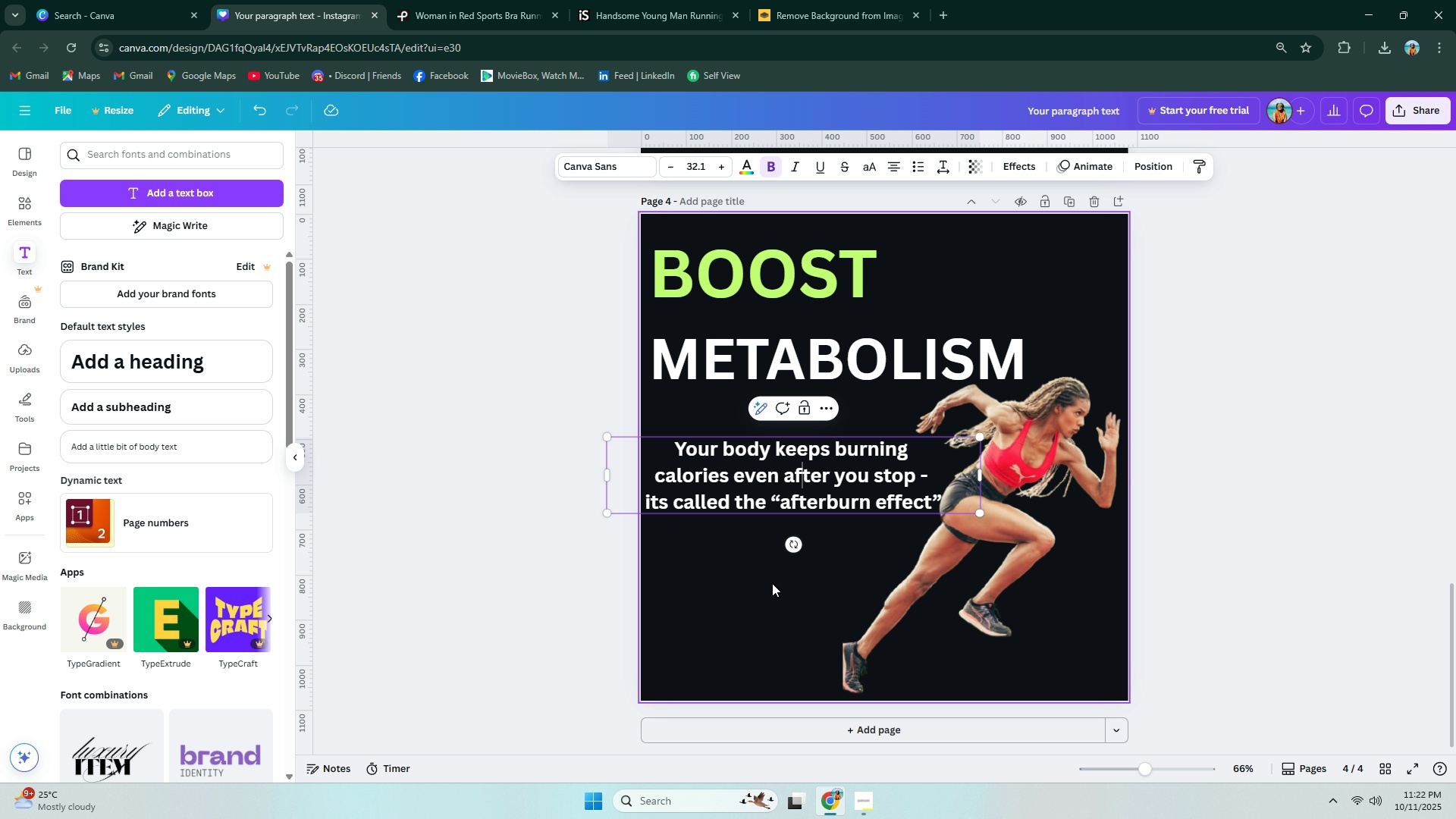 
left_click([772, 583])
 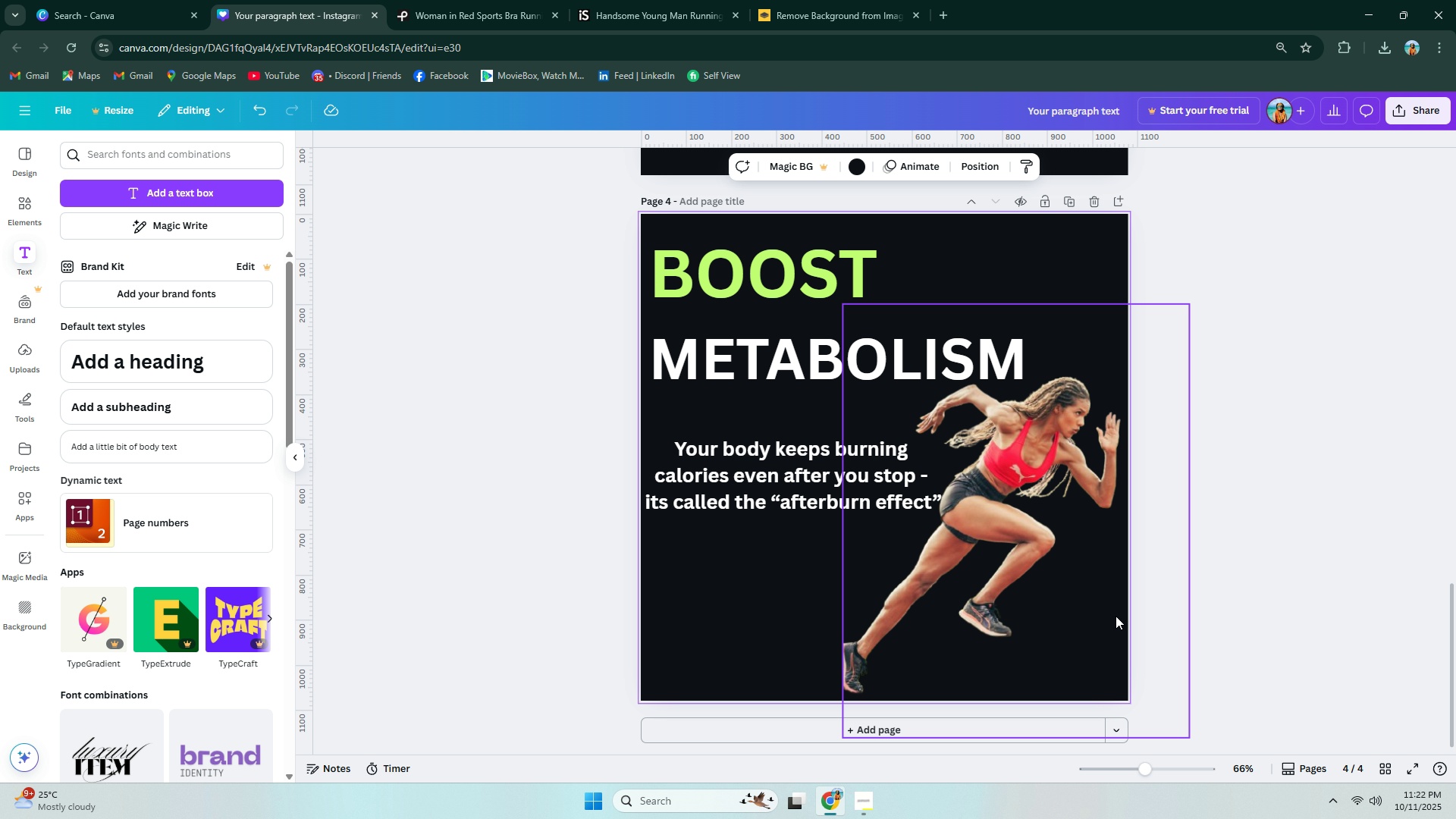 
left_click([1282, 578])
 